 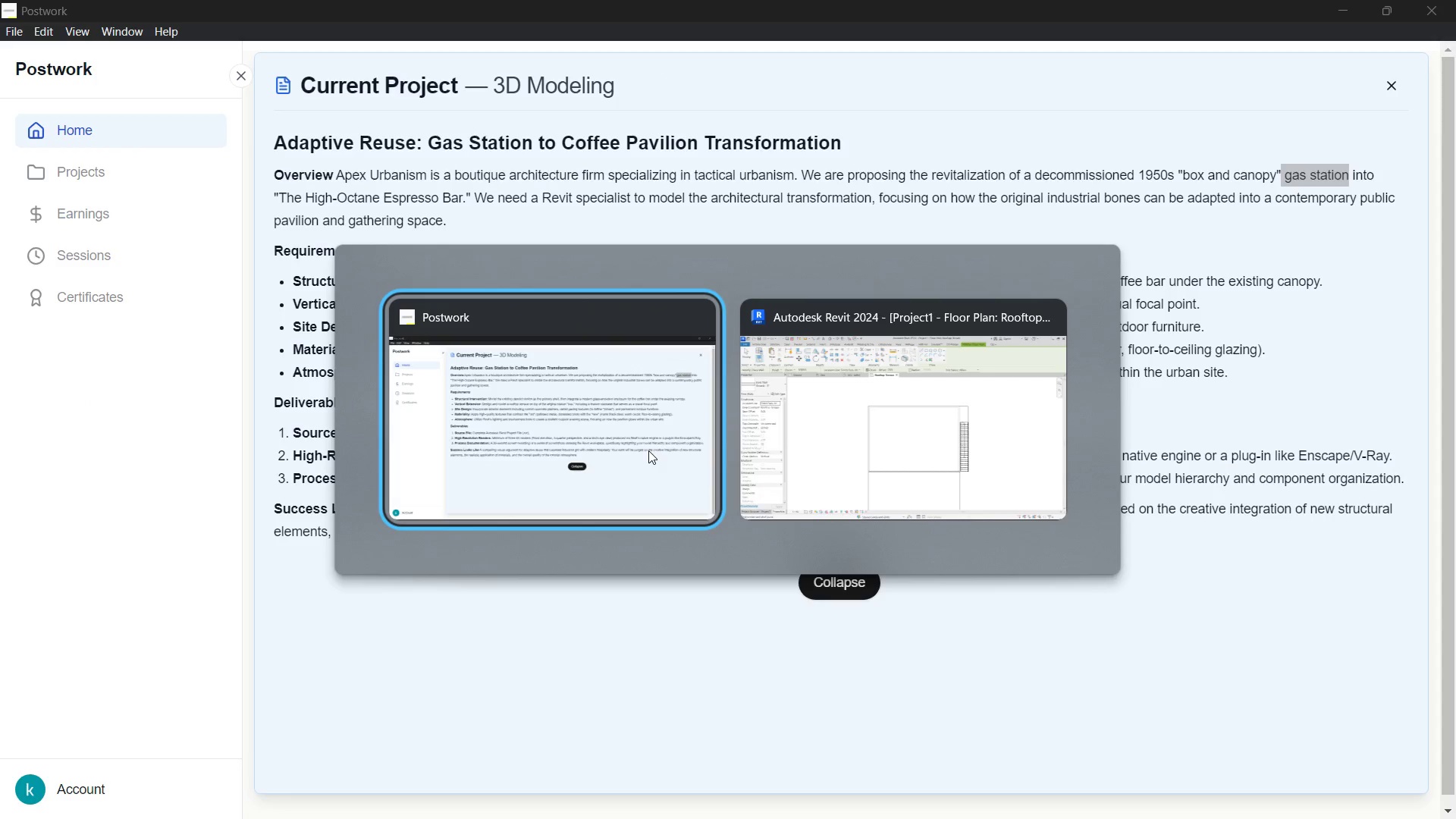 
left_click([823, 444])
 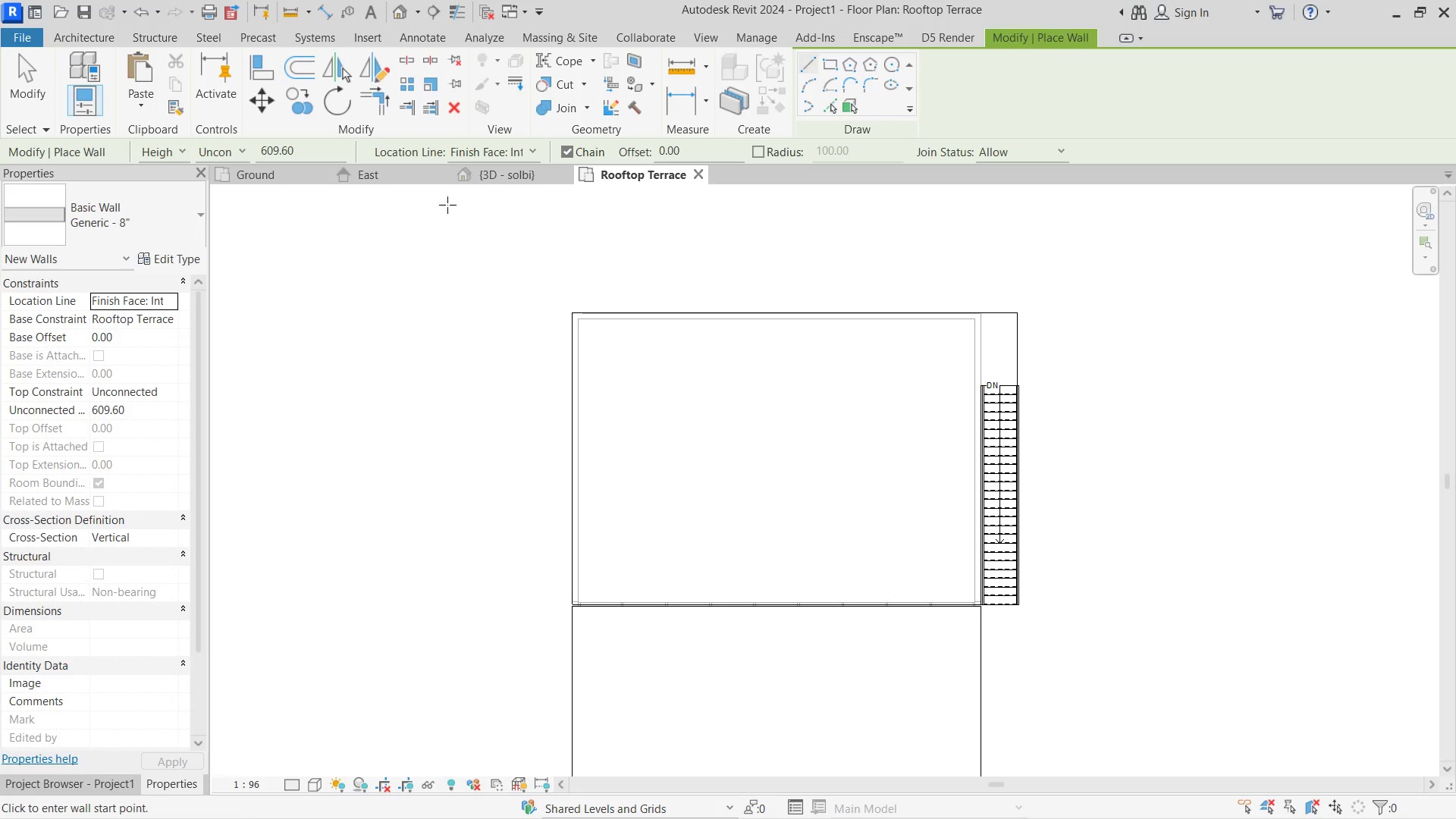 
left_click([501, 186])
 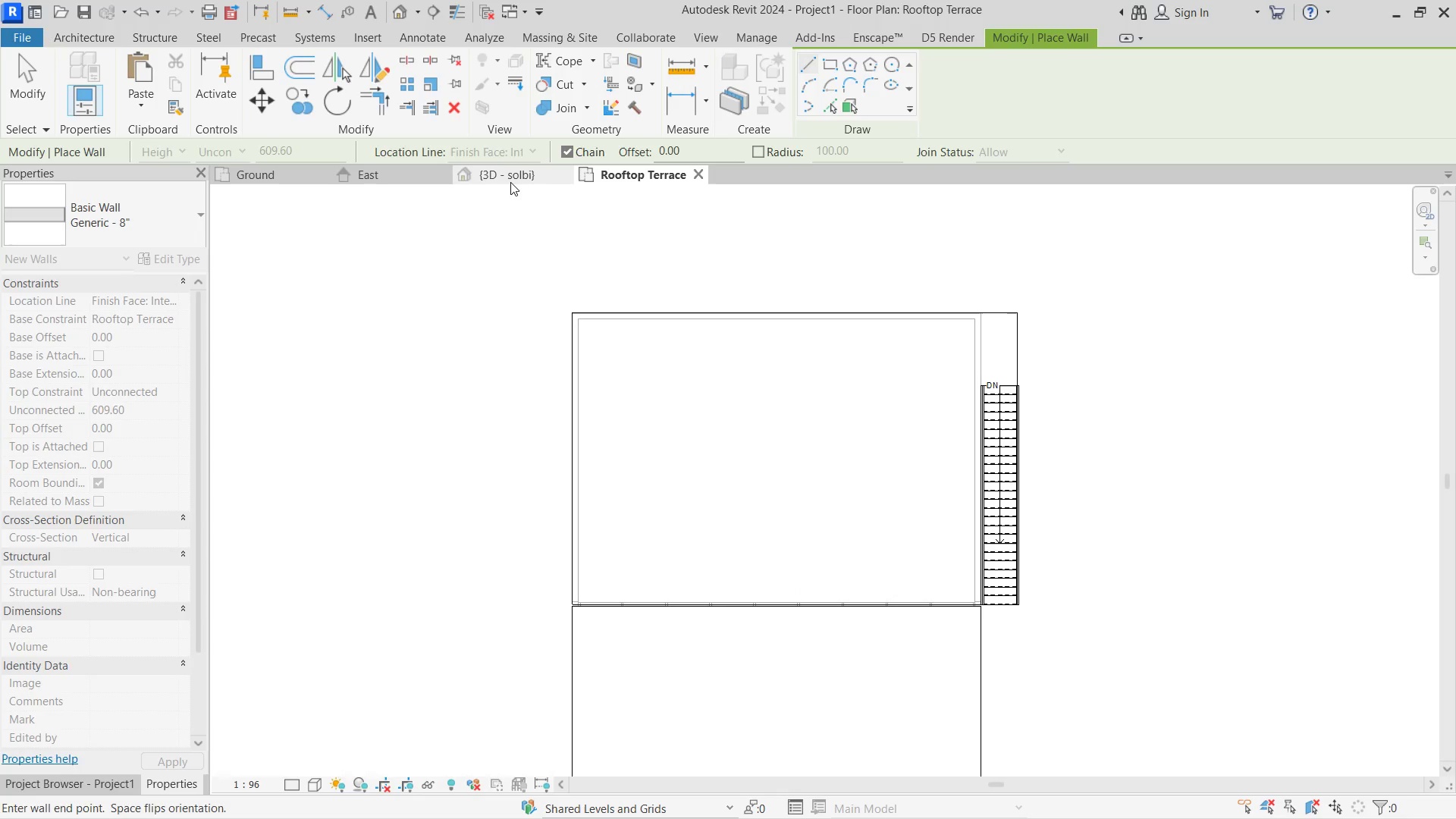 
key(Escape)
 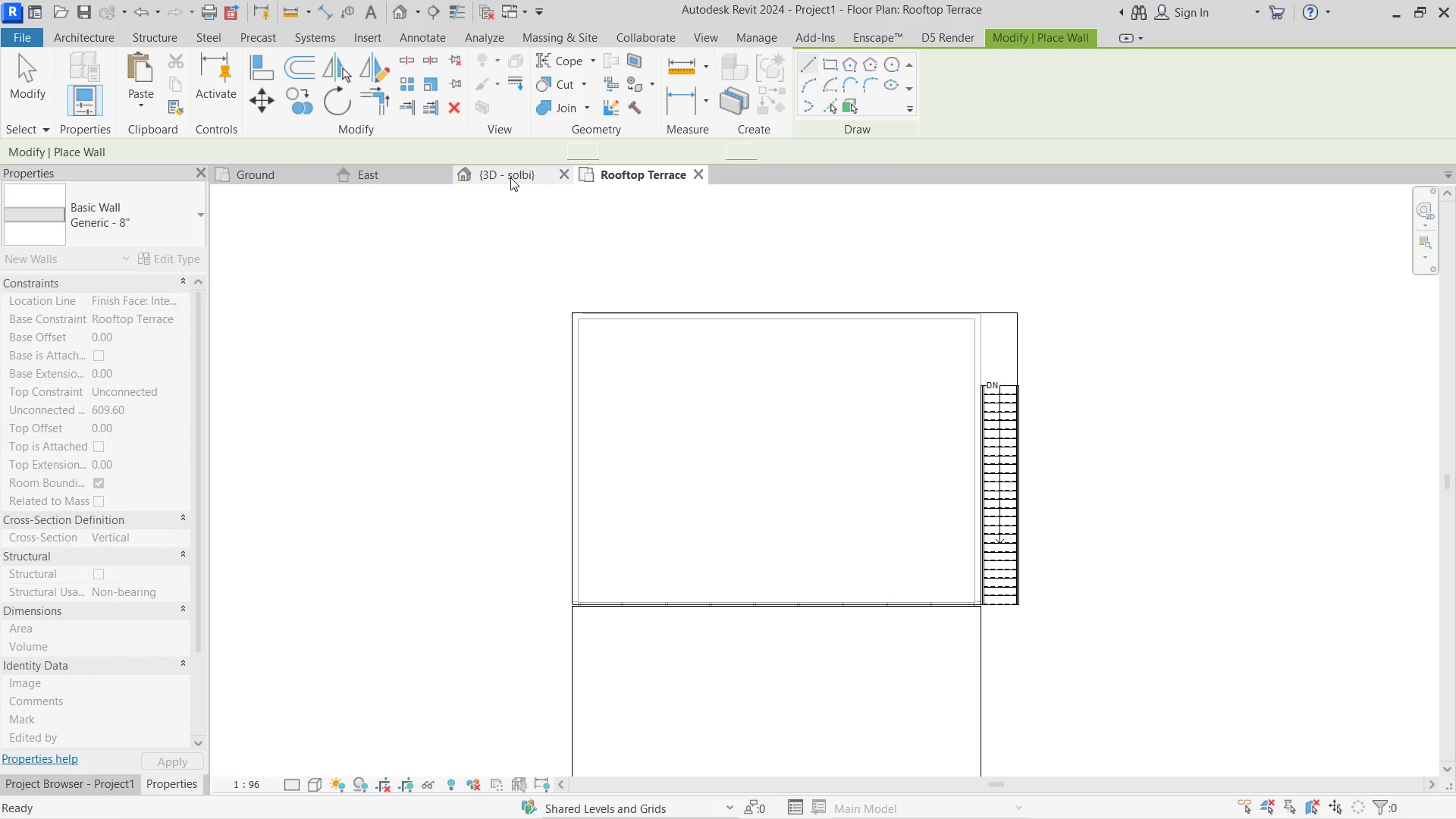 
key(Escape)
 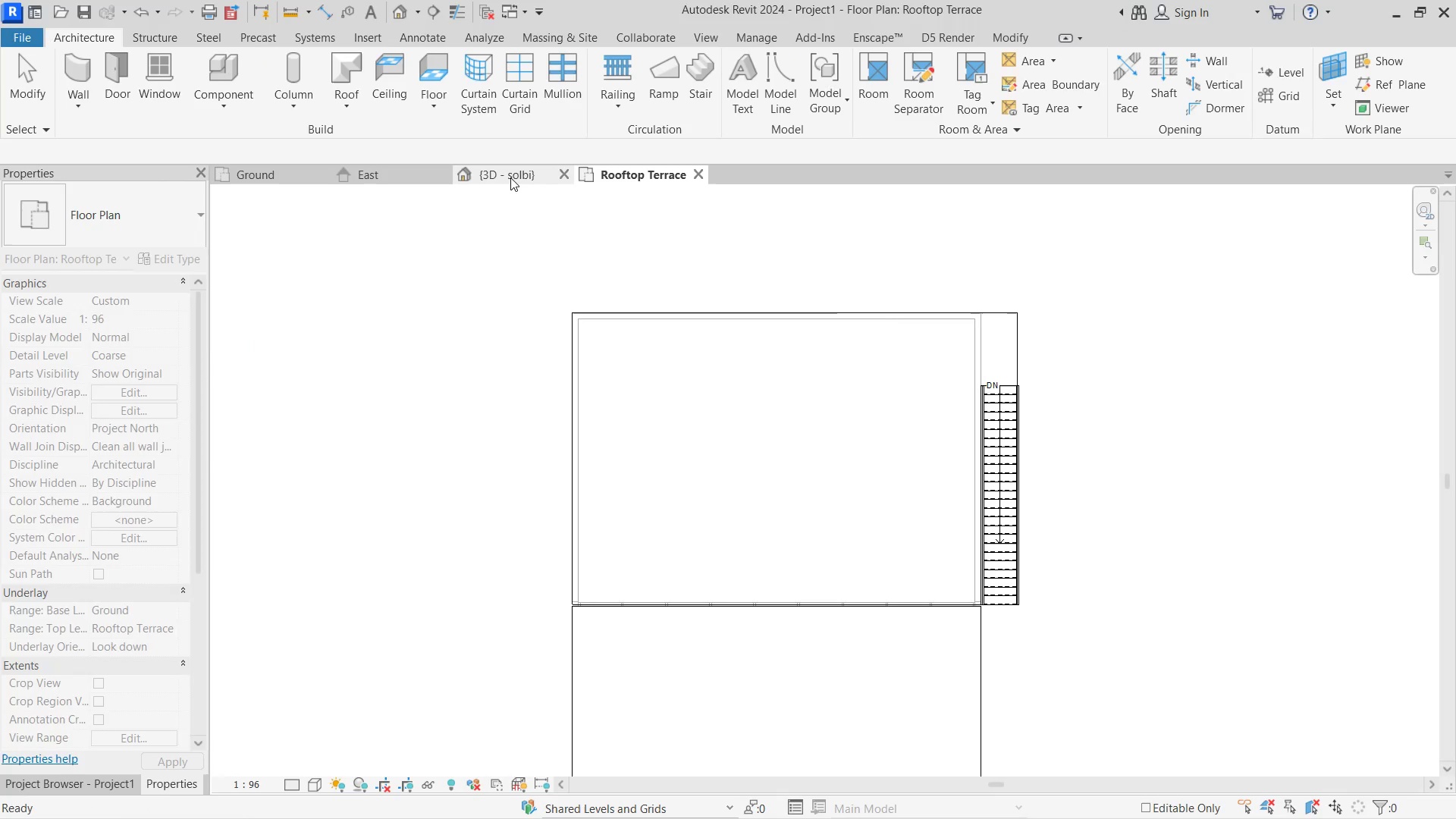 
left_click([510, 177])
 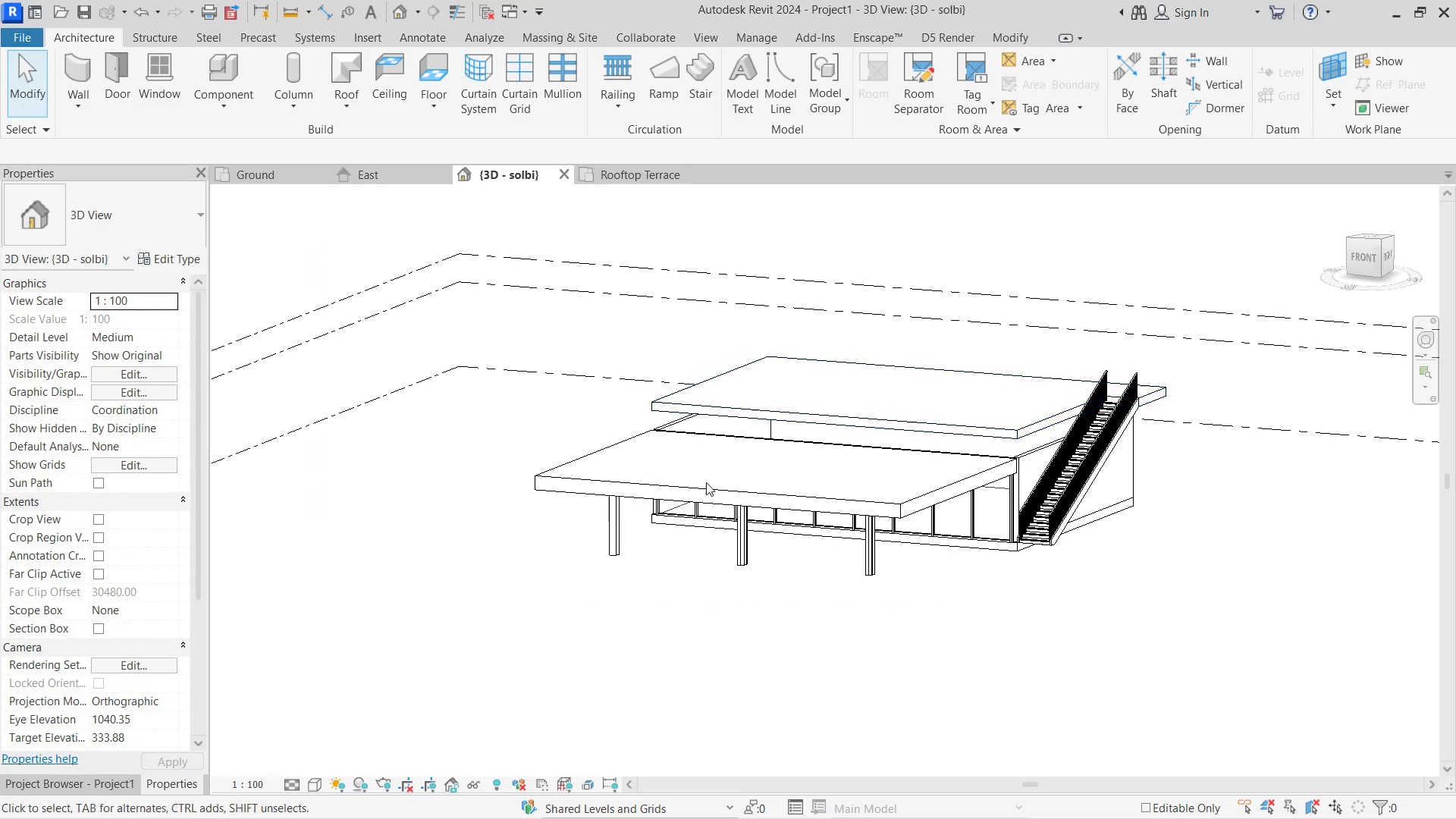 
scroll: coordinate [706, 497], scroll_direction: down, amount: 1.0
 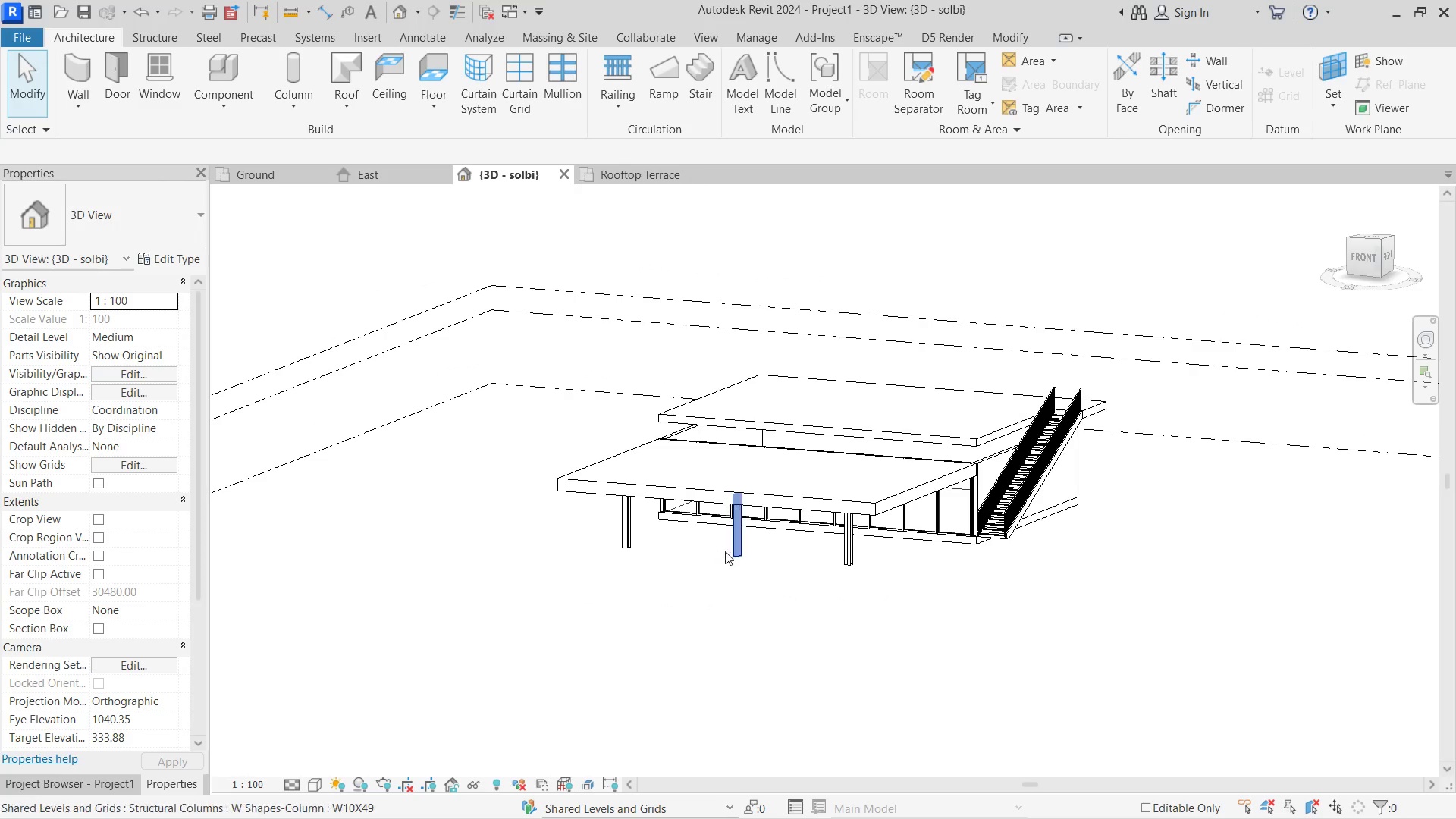 
left_click([733, 551])
 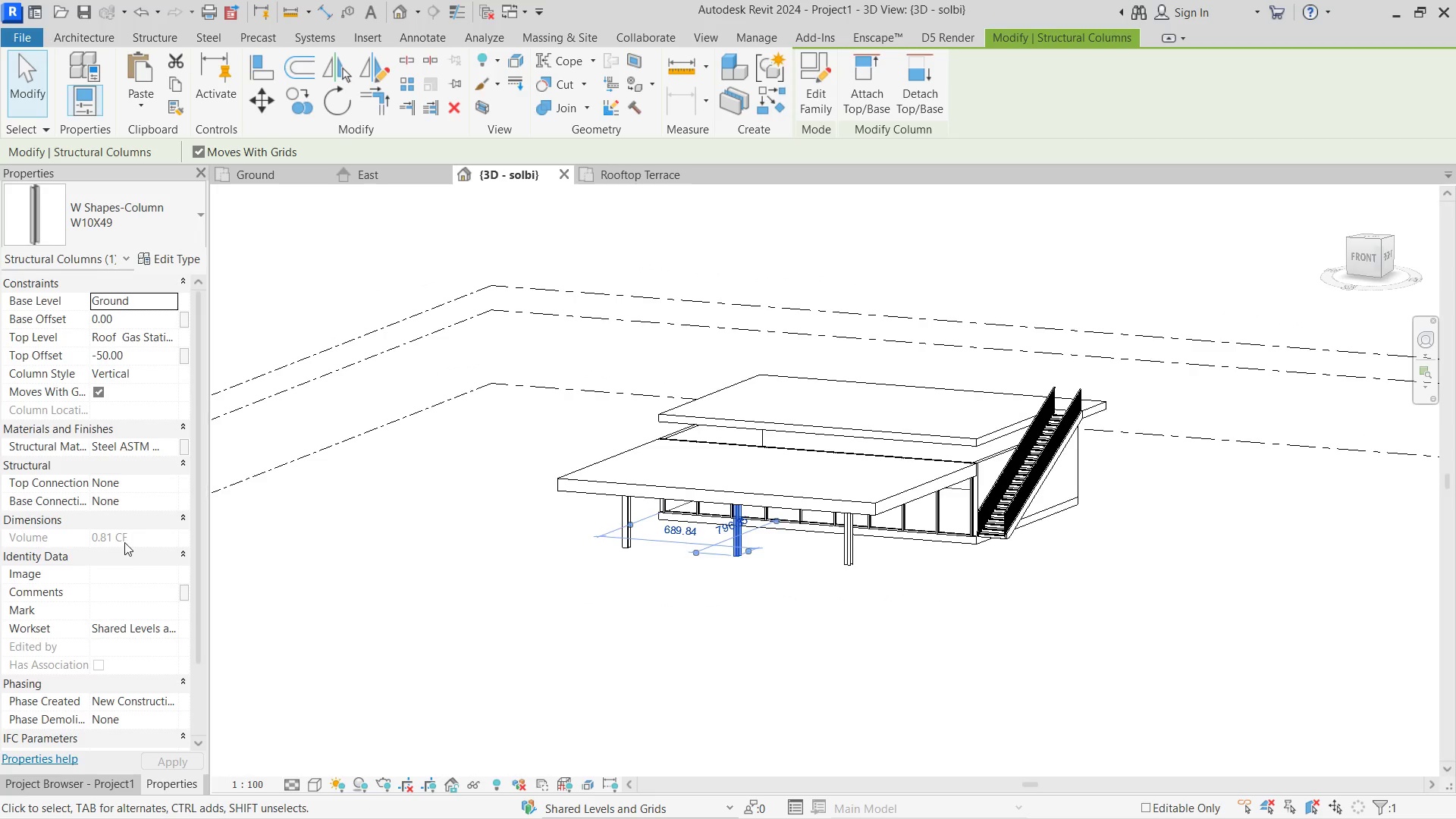 
scroll: coordinate [124, 542], scroll_direction: down, amount: 1.0
 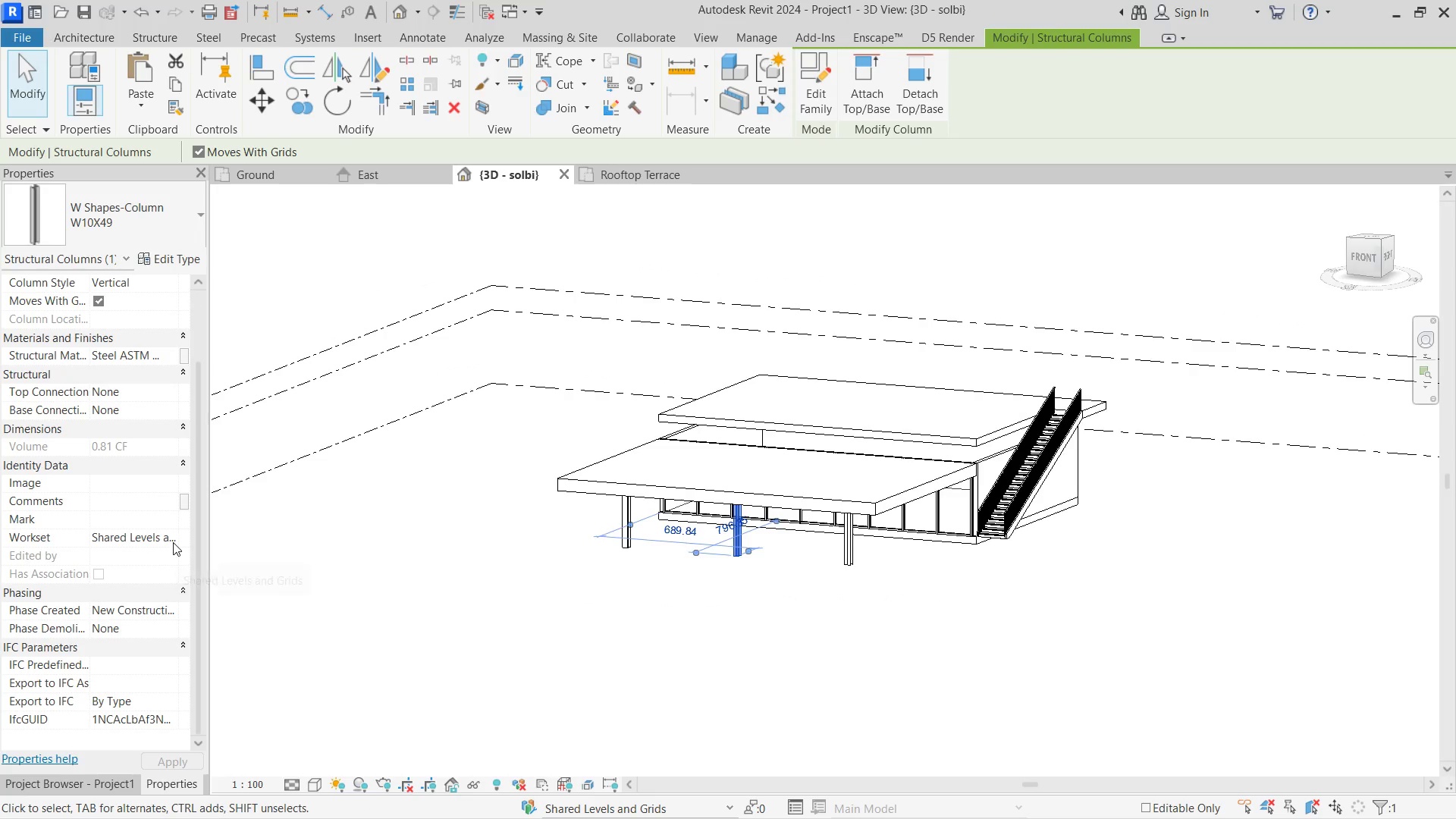 
hold_key(key=ControlLeft, duration=1.41)
left_click([634, 536])
 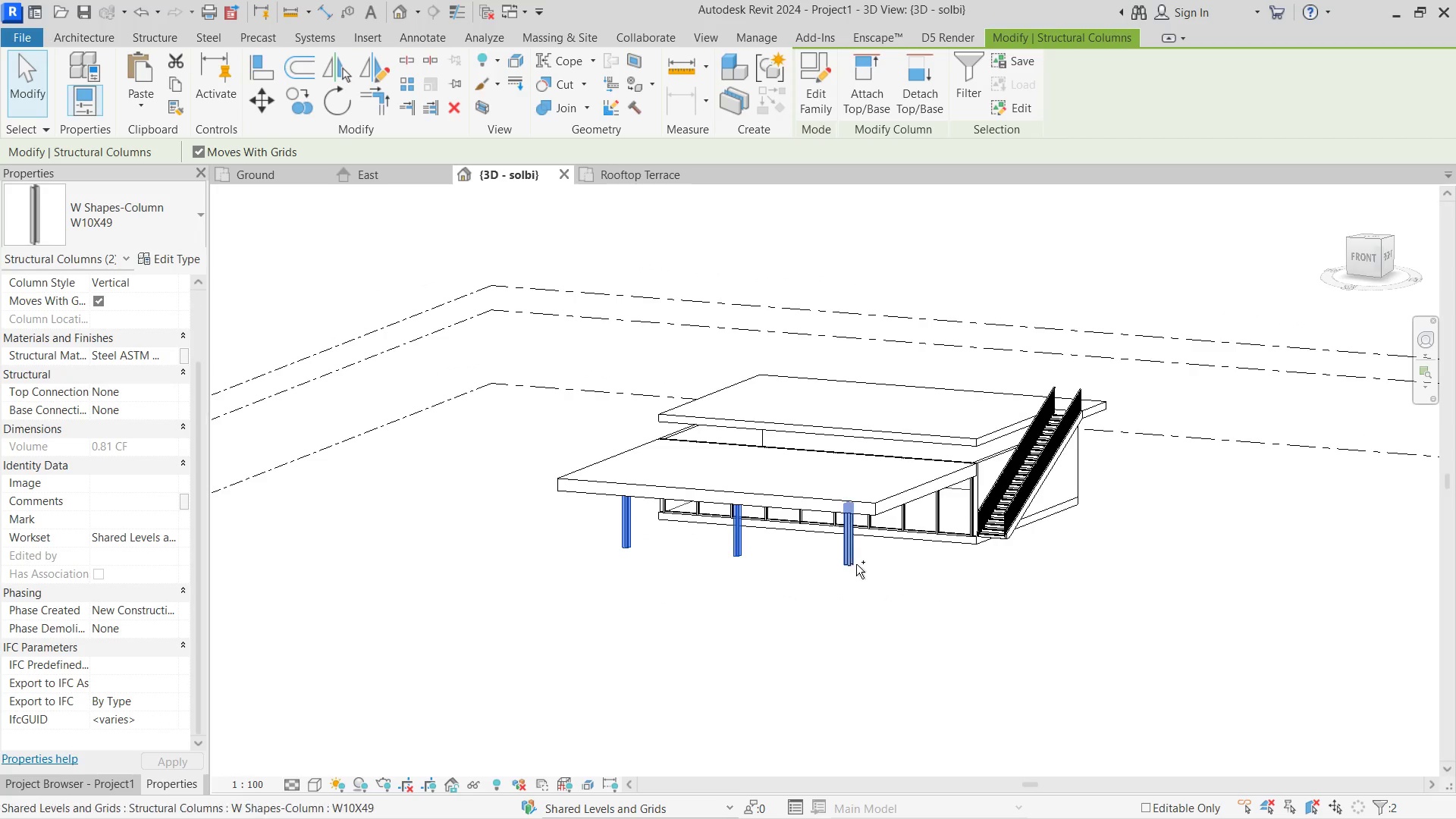 
left_click([851, 561])
 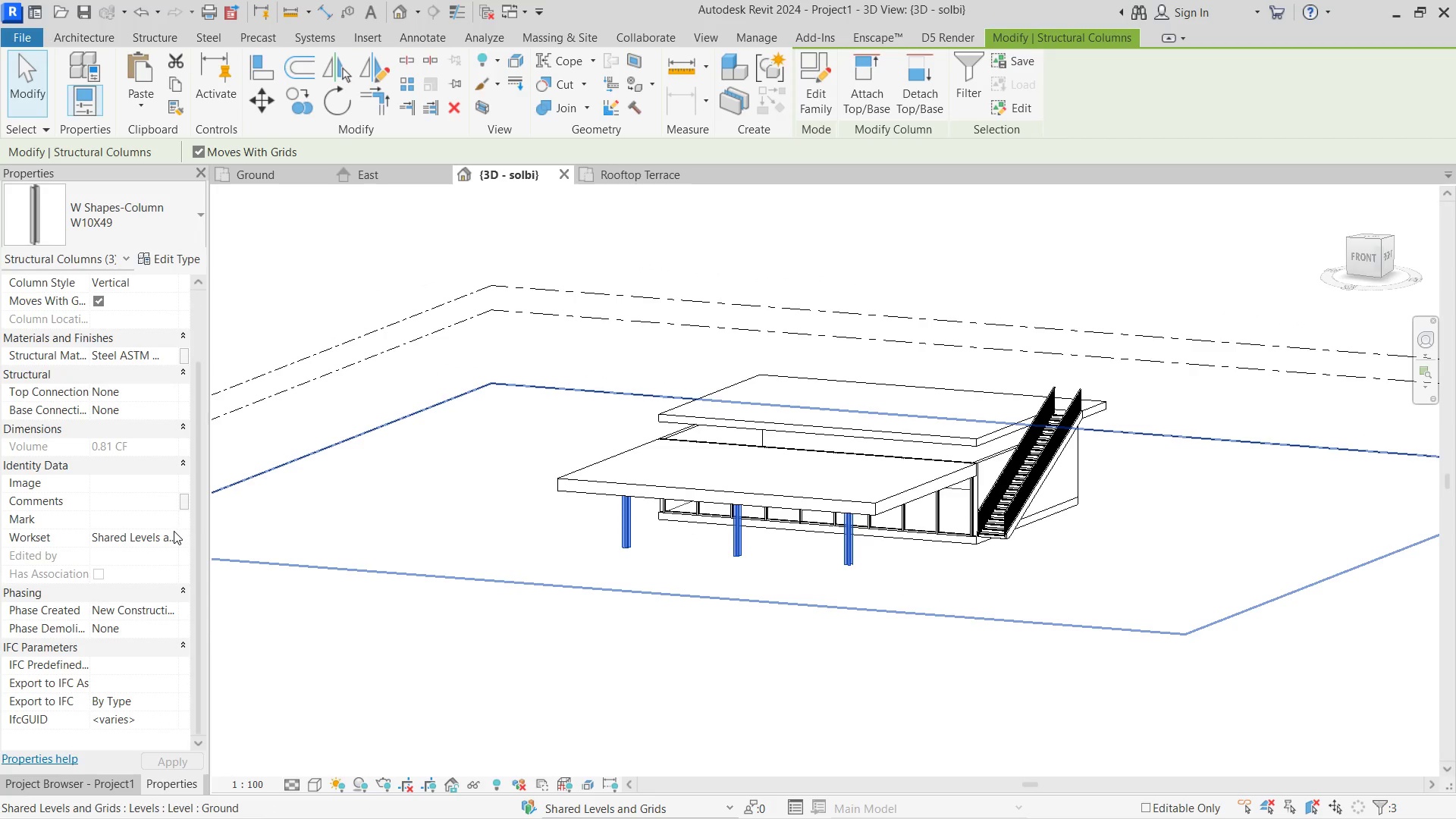 
left_click([170, 537])
 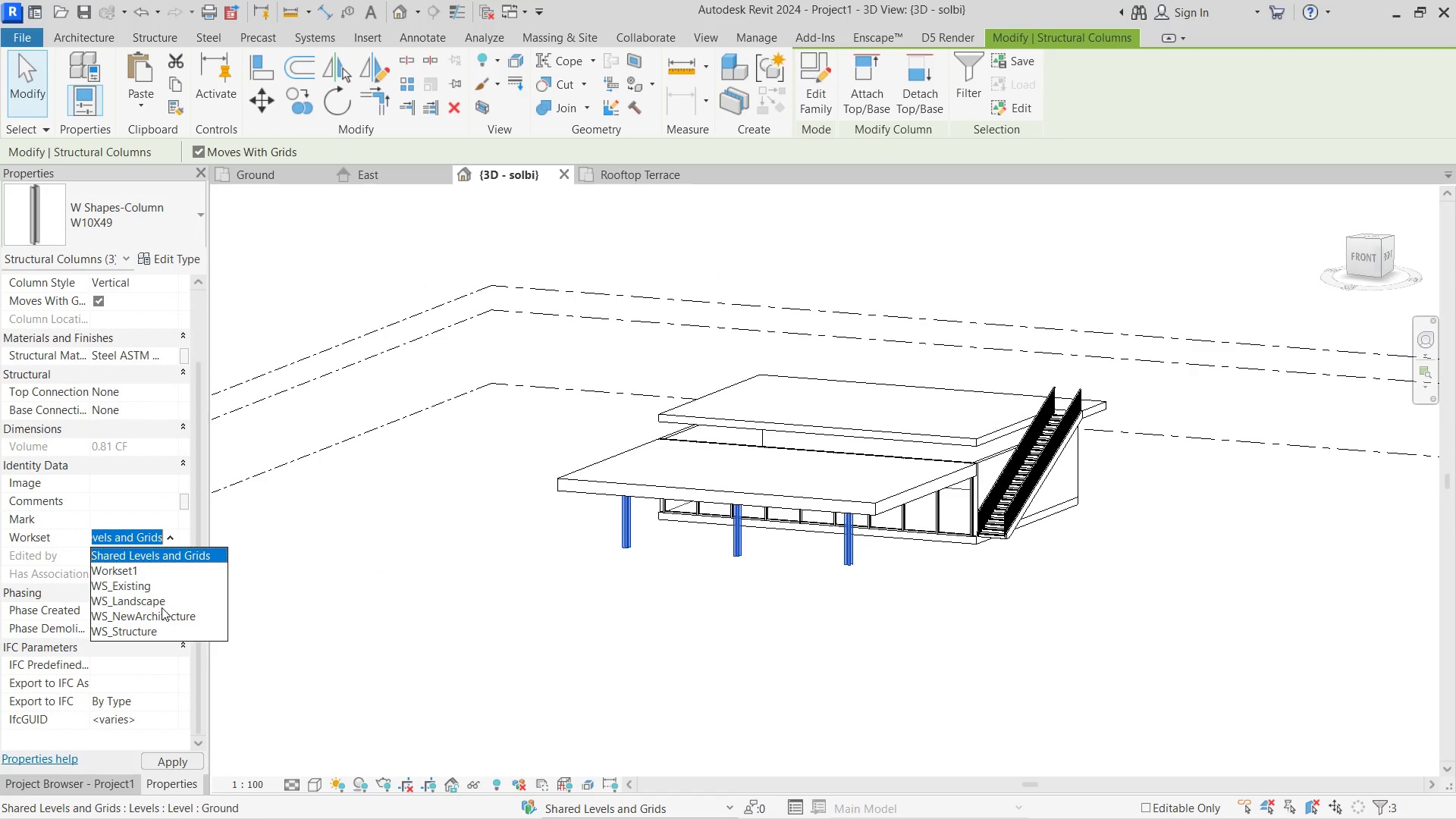 
left_click([141, 632])
 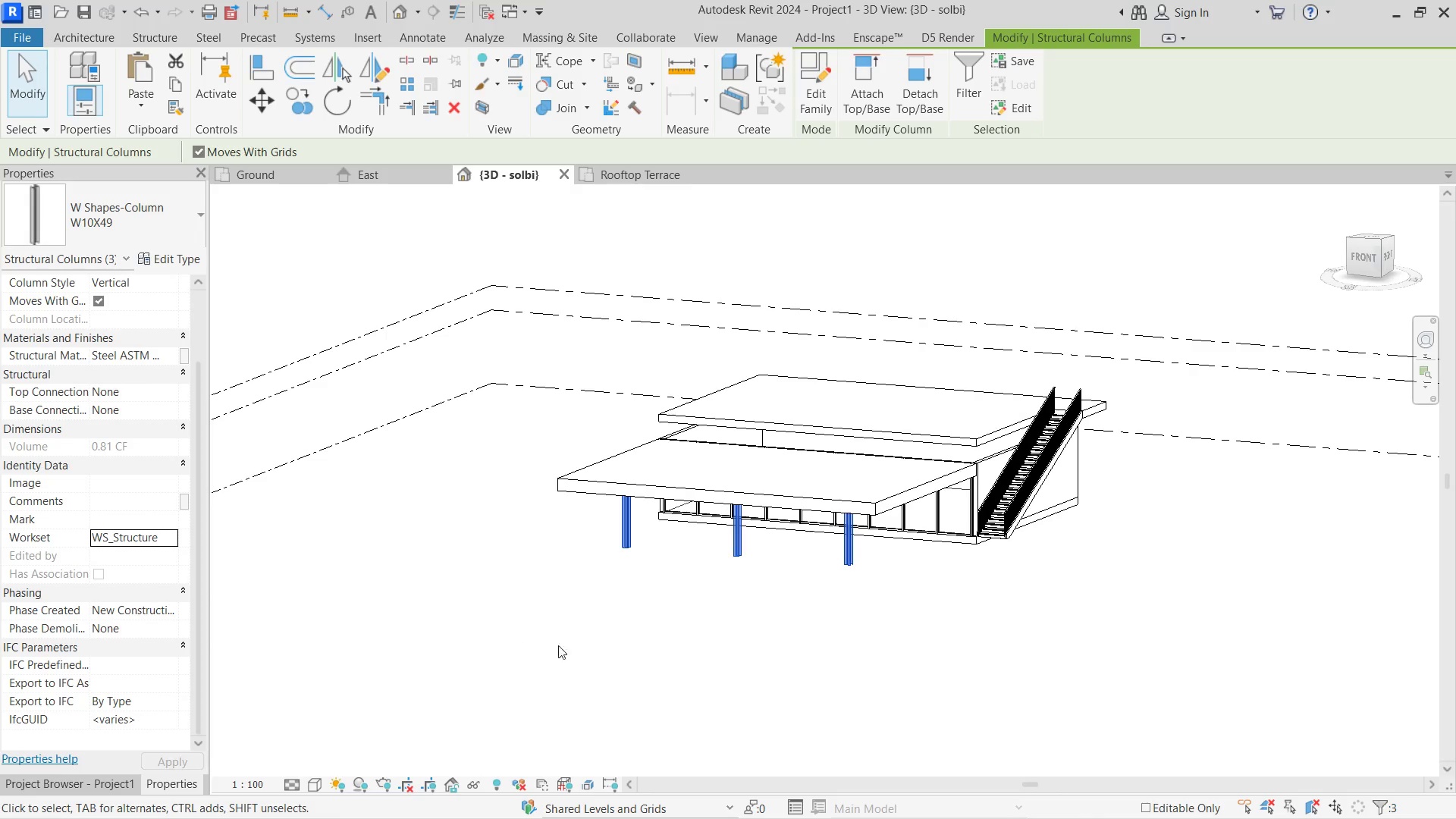 
left_click([580, 644])
 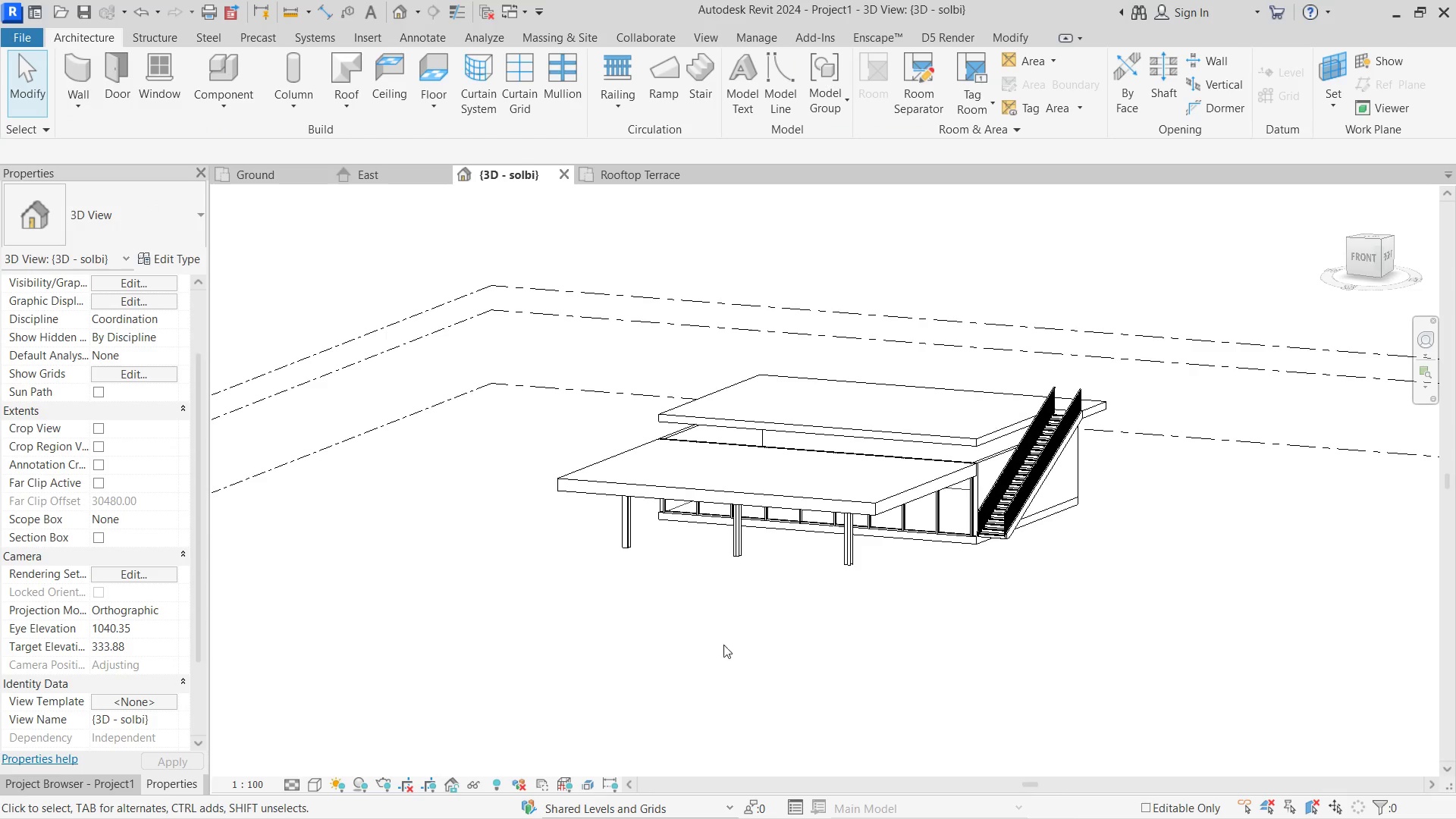 
hold_key(key=ShiftLeft, duration=0.73)
 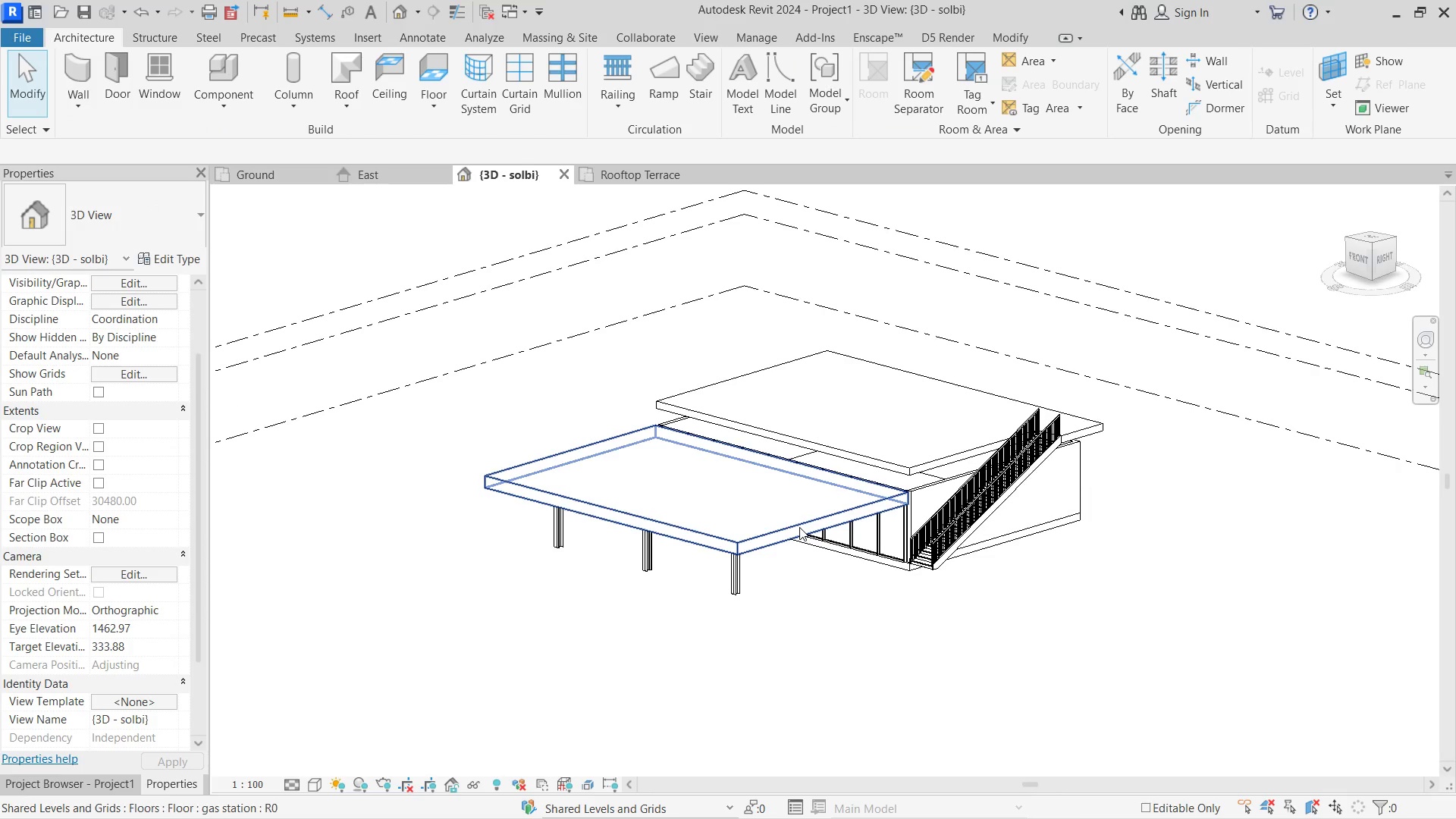 
left_click([799, 527])
 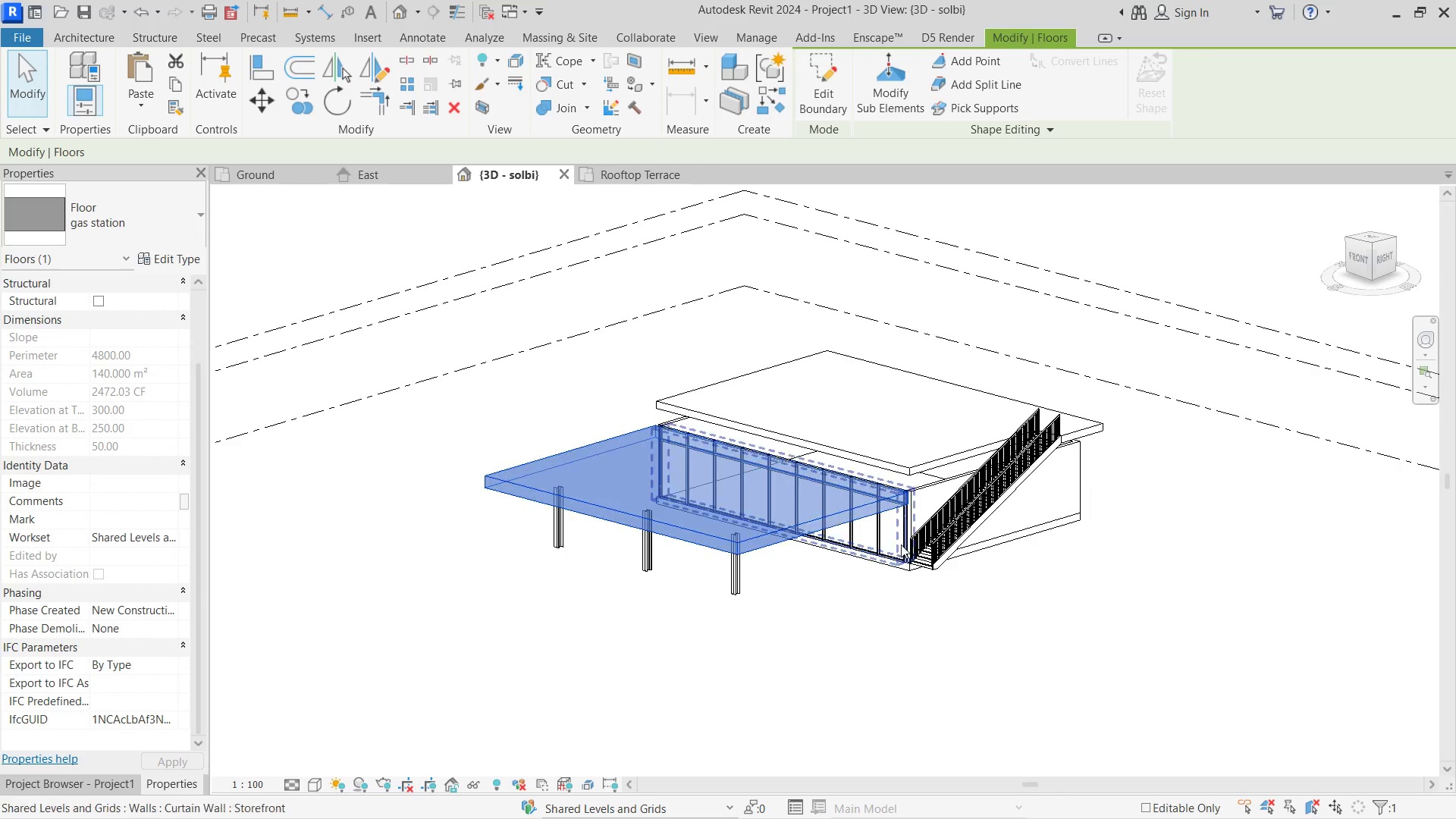 
hold_key(key=ControlLeft, duration=0.83)
 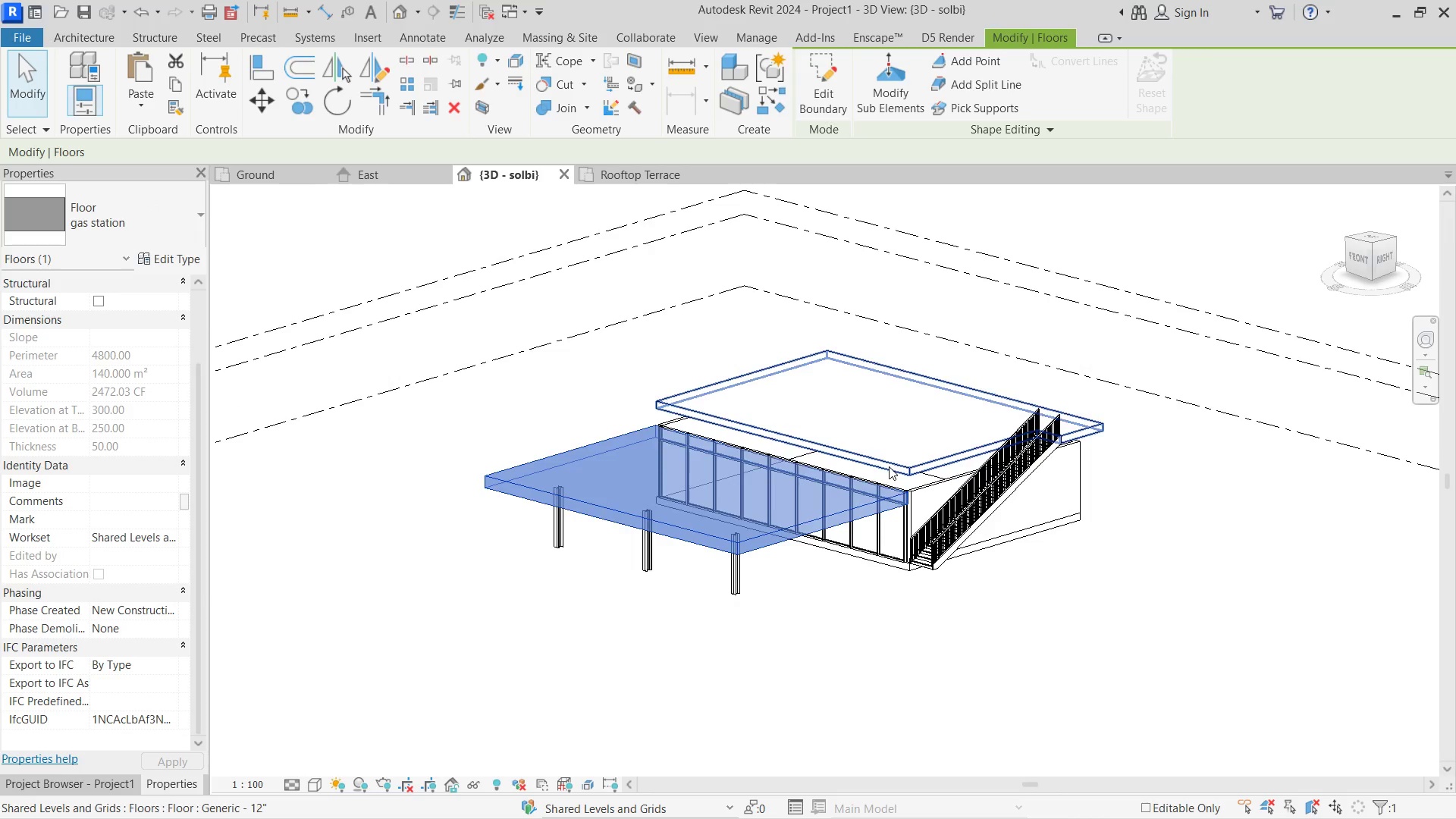 
scroll: coordinate [889, 466], scroll_direction: up, amount: 4.0
 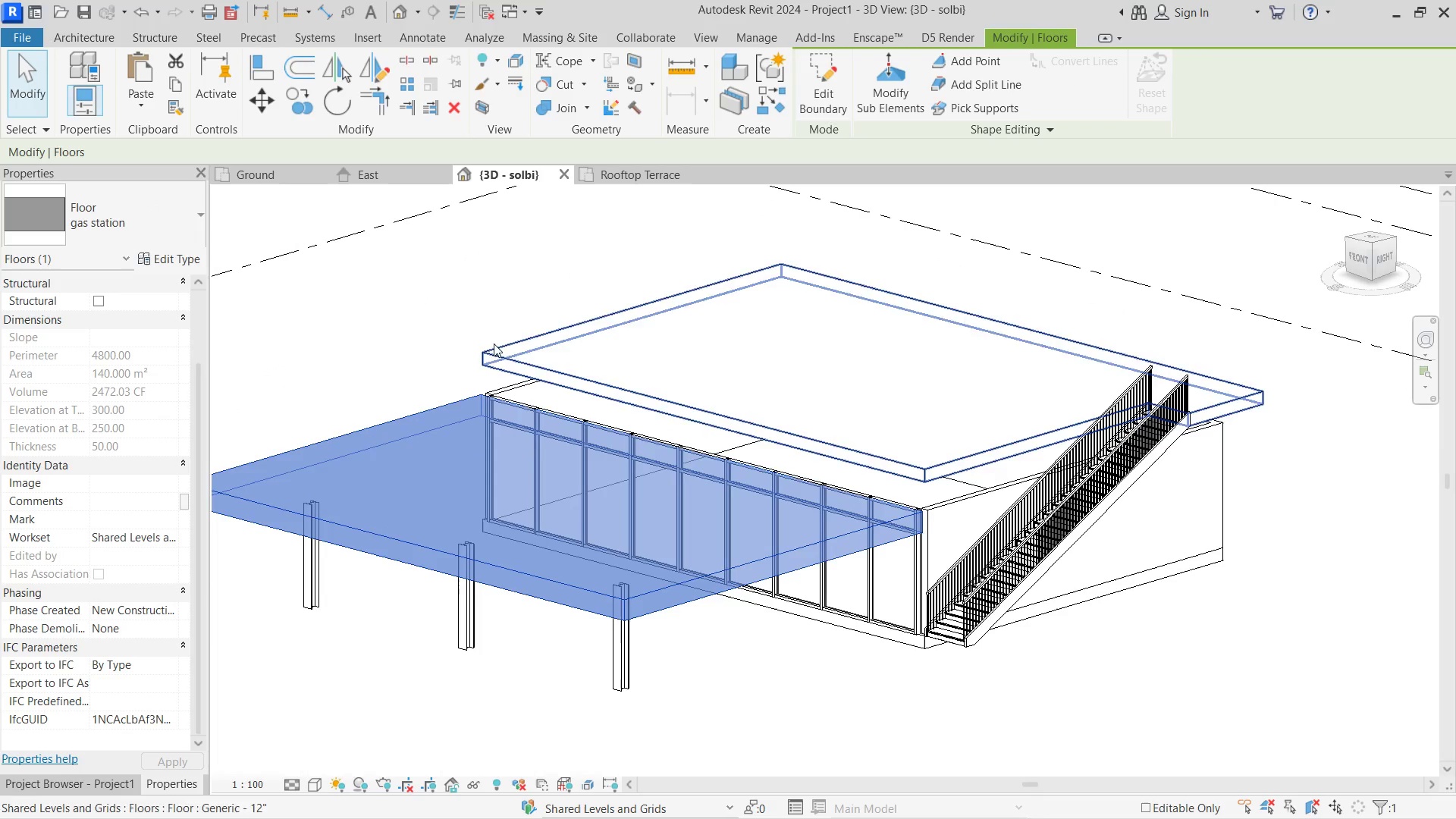 
key(Control+ControlLeft)
 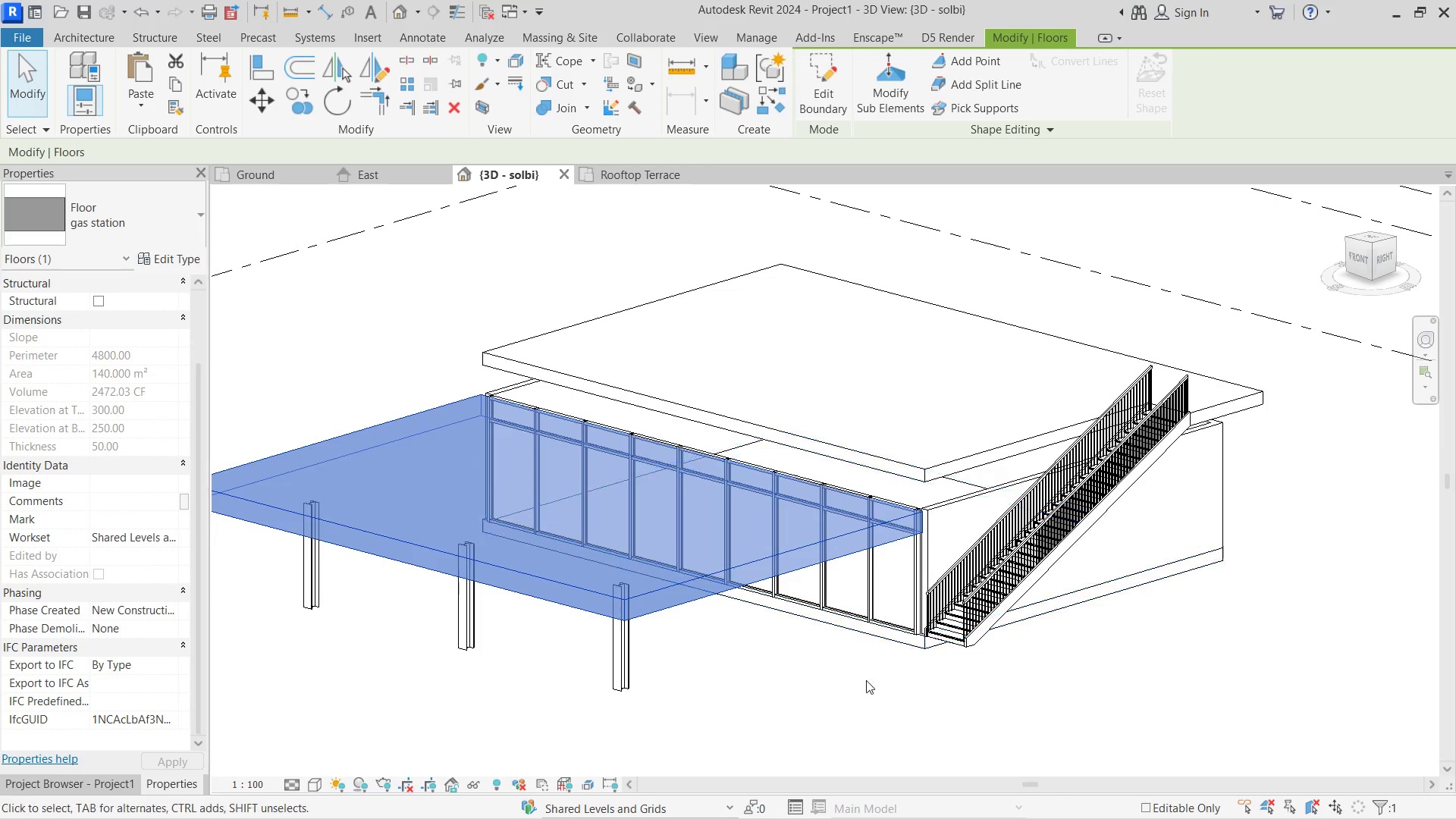 
left_click([832, 689])
 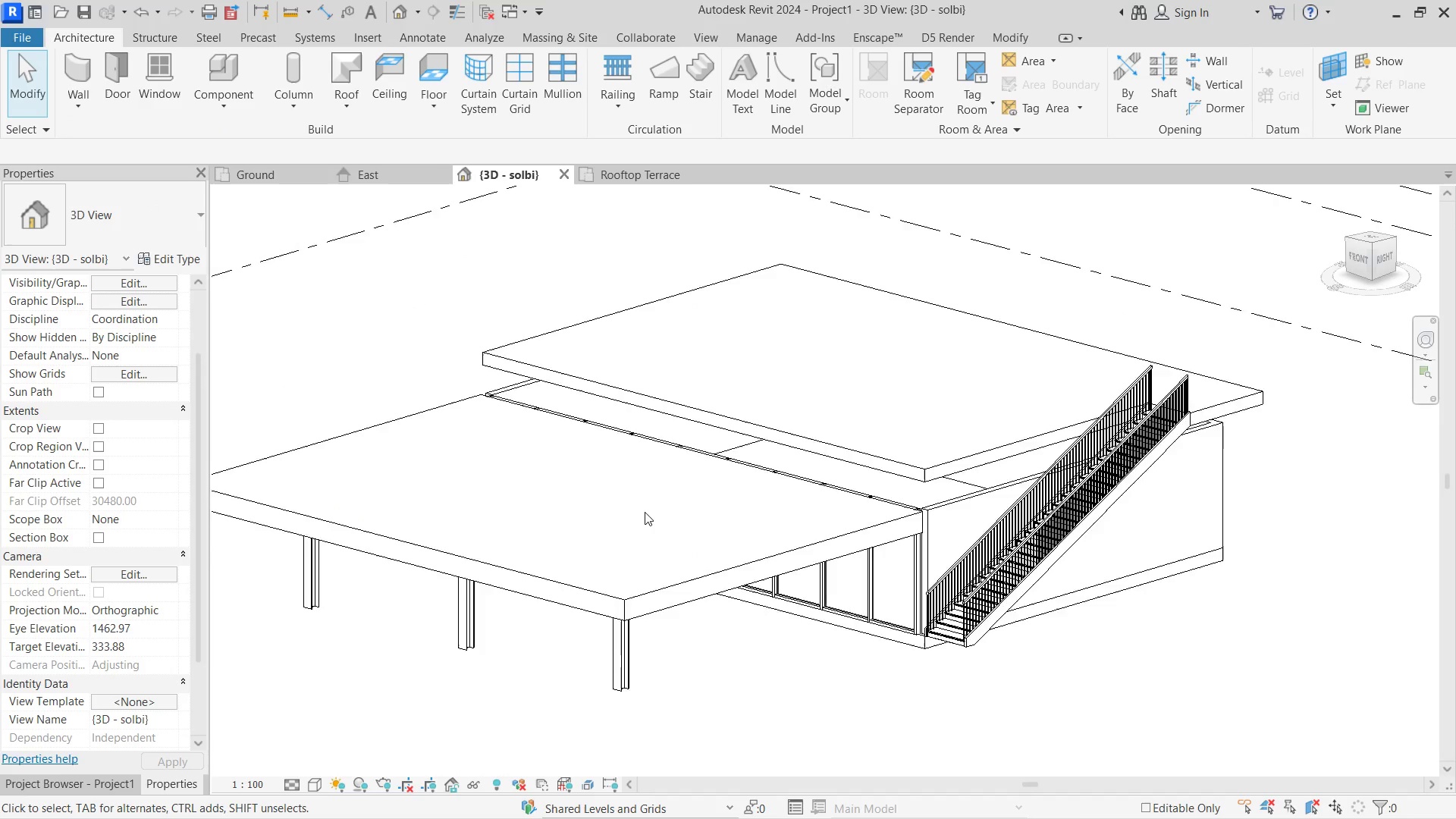 
hold_key(key=ShiftLeft, duration=2.17)
 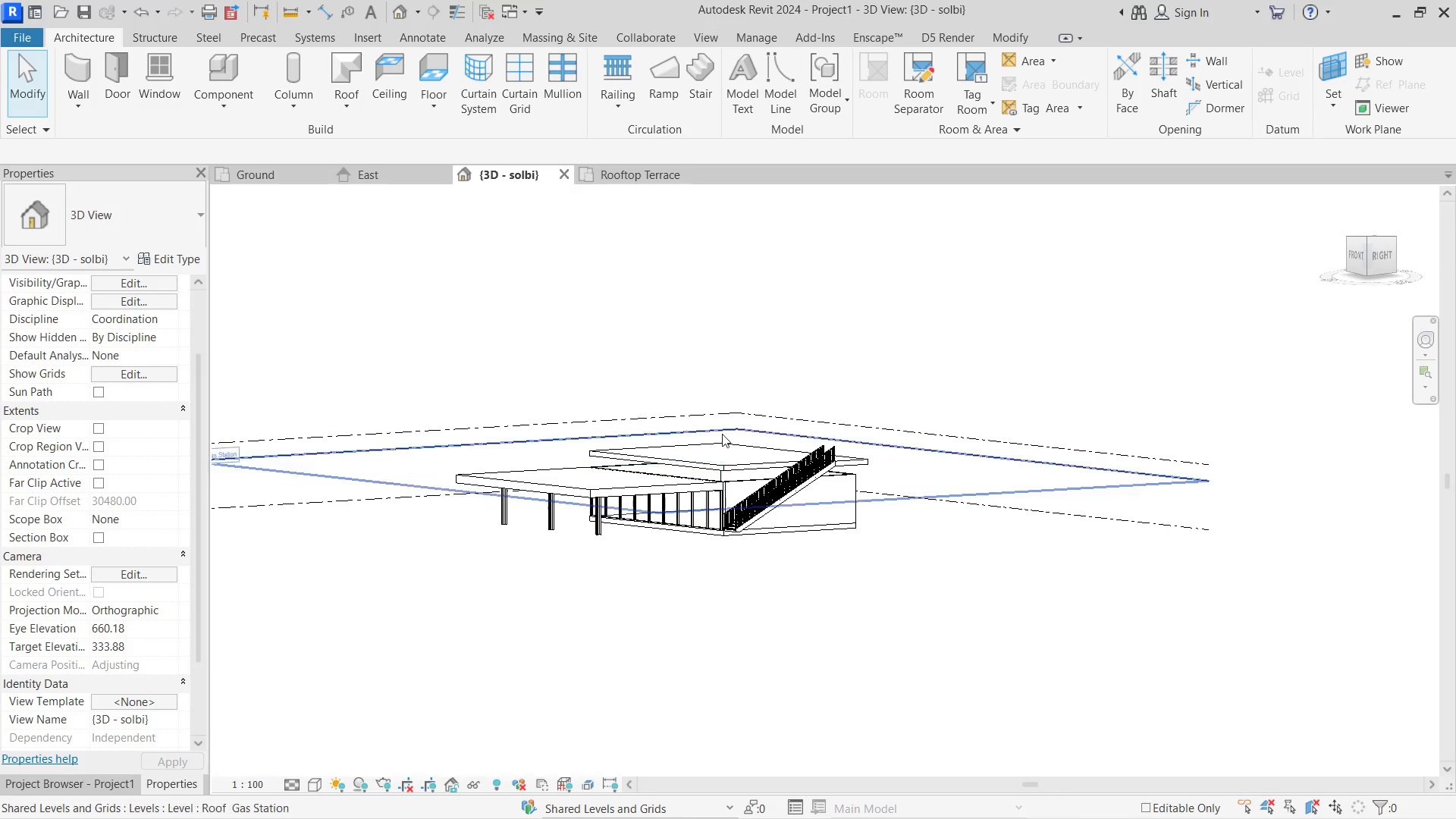 
scroll: coordinate [643, 510], scroll_direction: down, amount: 7.0
 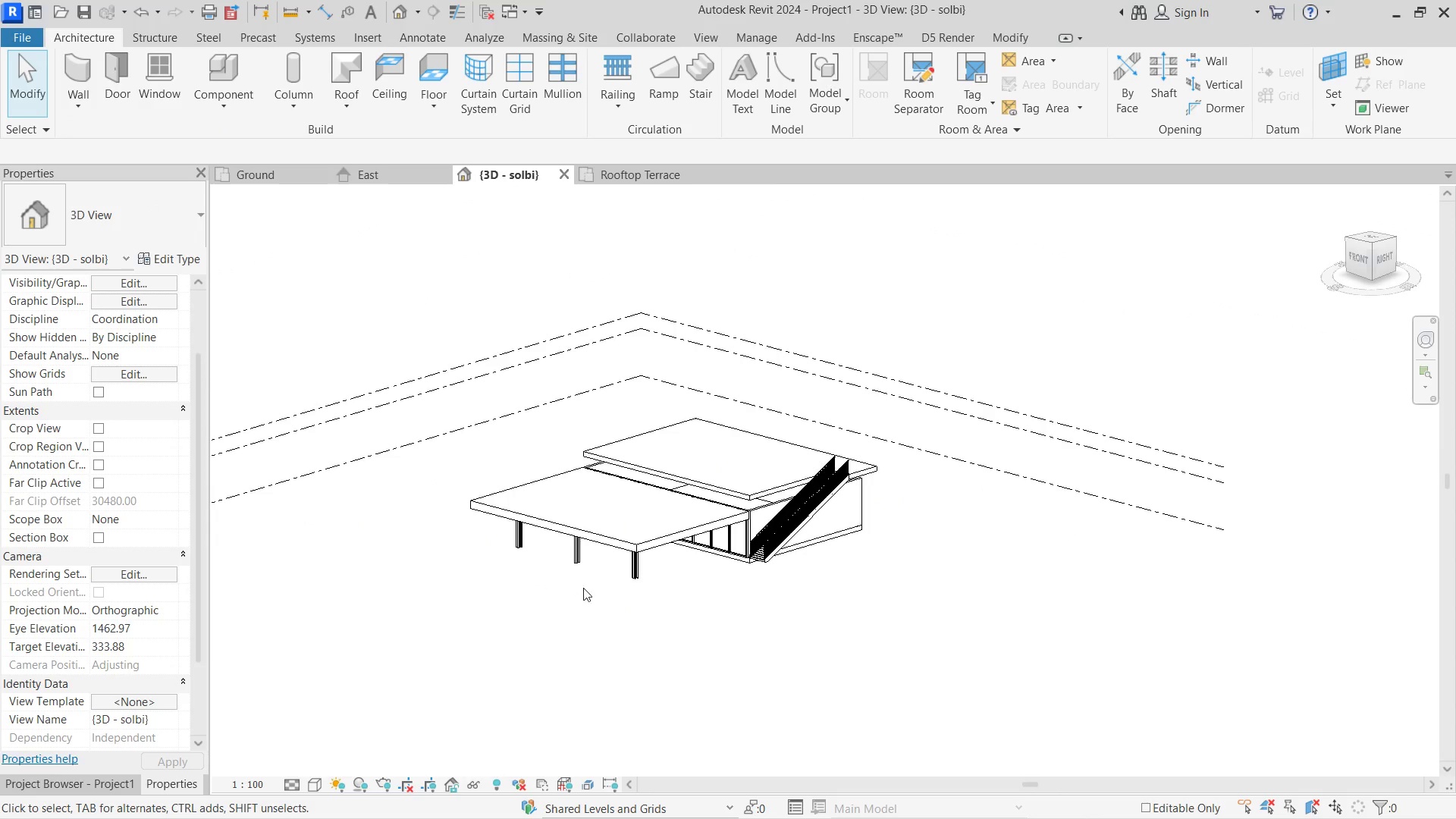 
hold_key(key=ShiftLeft, duration=0.47)
 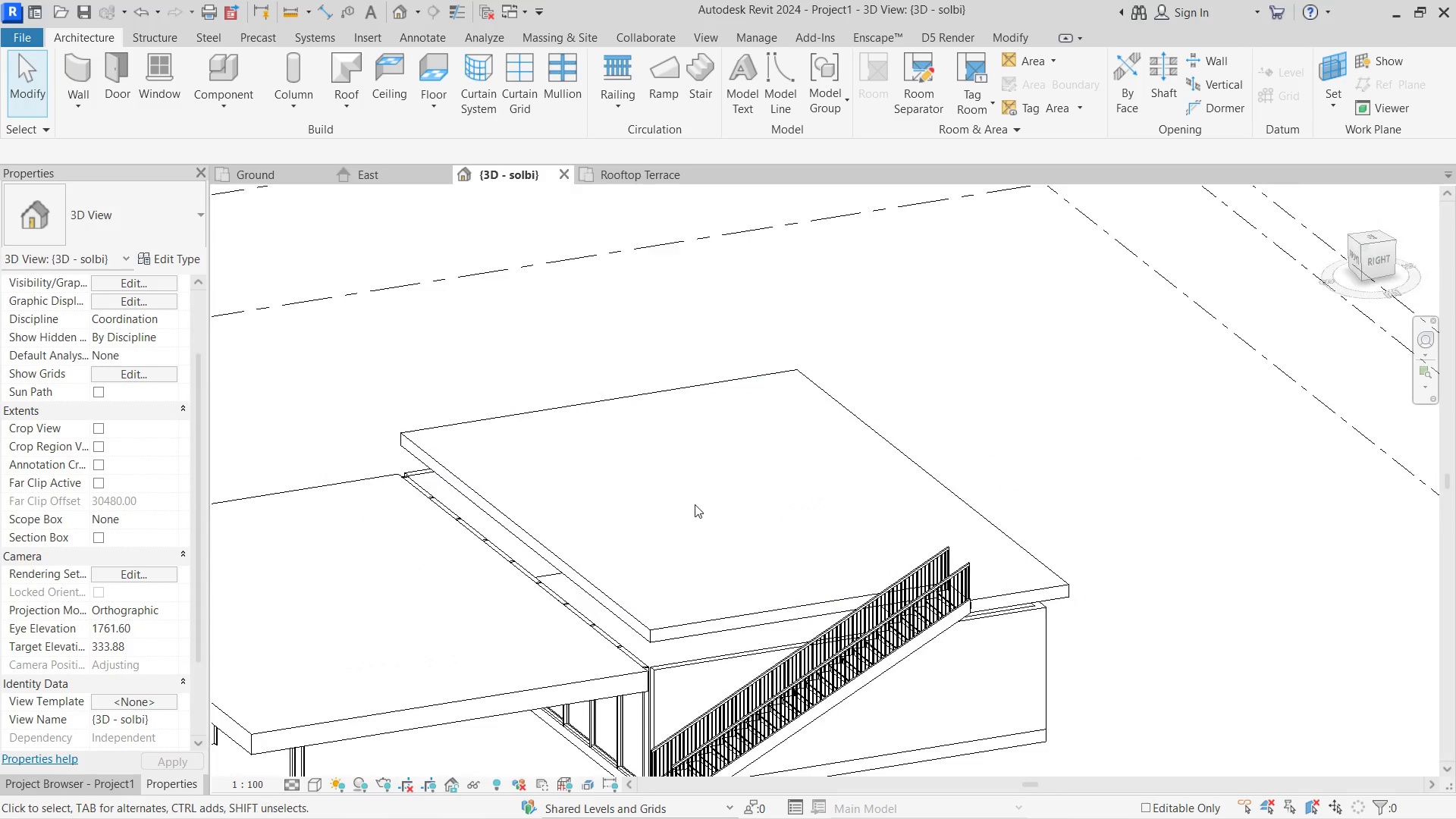 
scroll: coordinate [722, 434], scroll_direction: up, amount: 7.0
 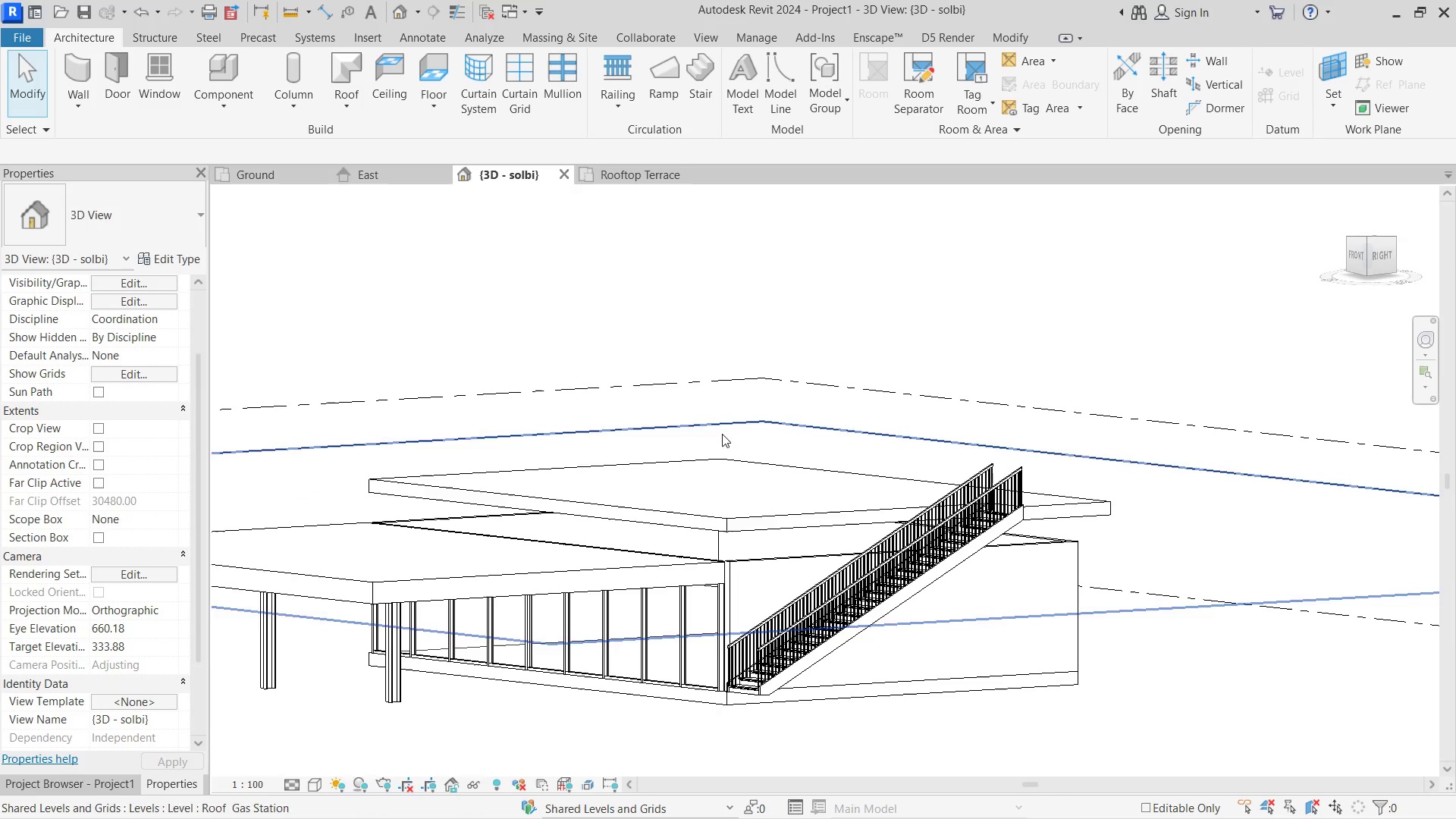 
hold_key(key=ShiftLeft, duration=1.23)
 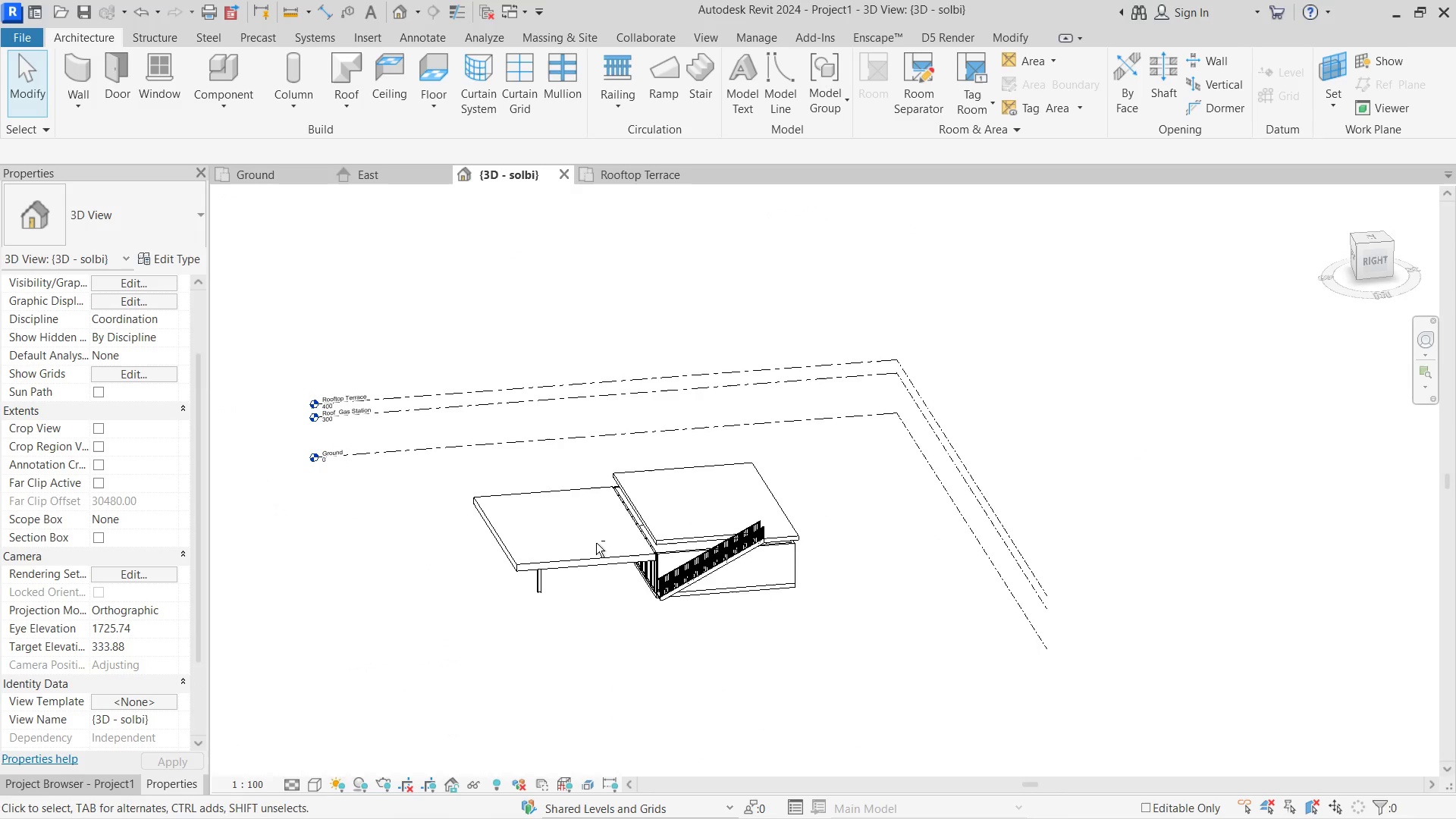 
scroll: coordinate [695, 503], scroll_direction: down, amount: 8.0
 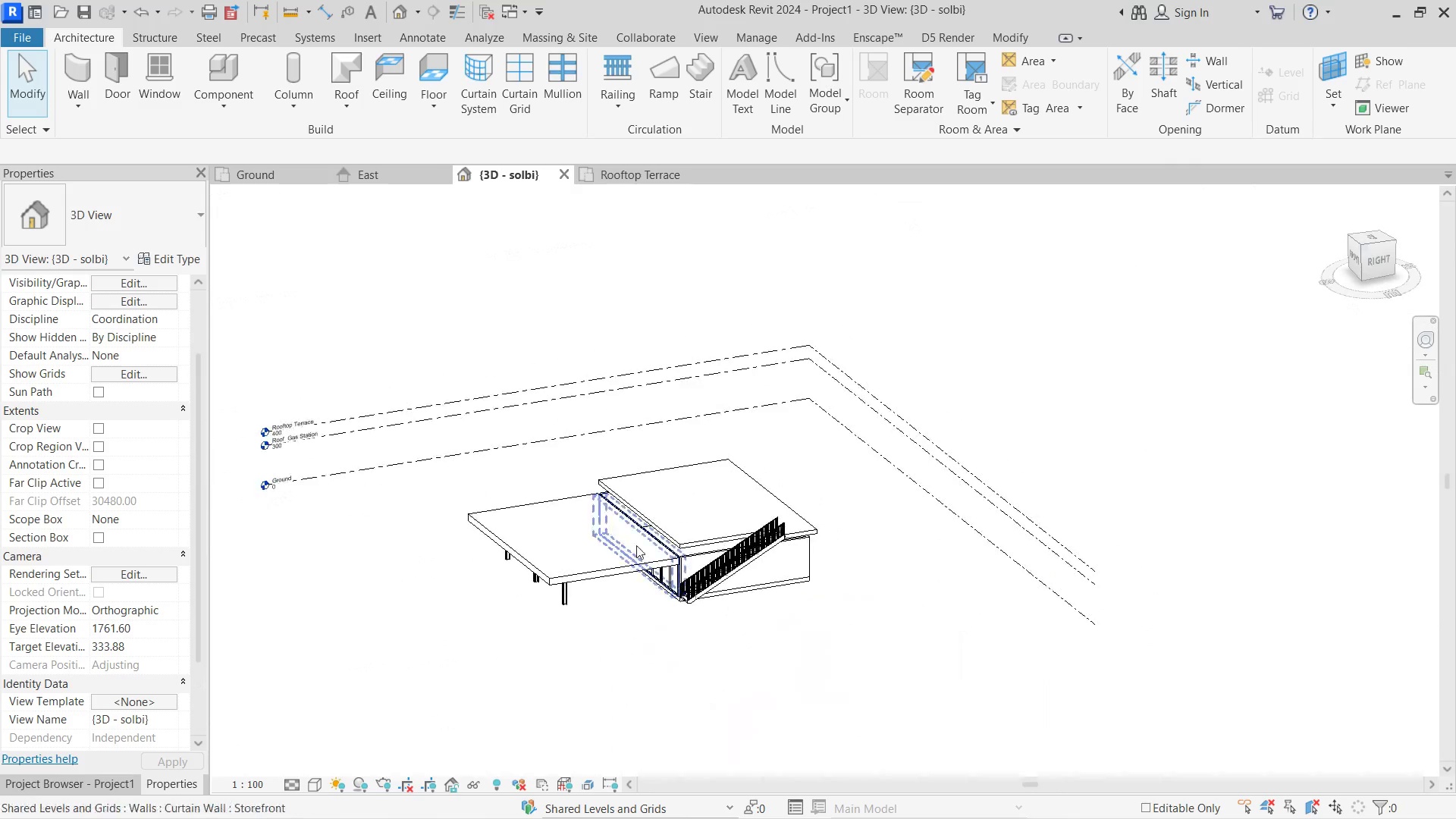 
key(Shift+ShiftLeft)
 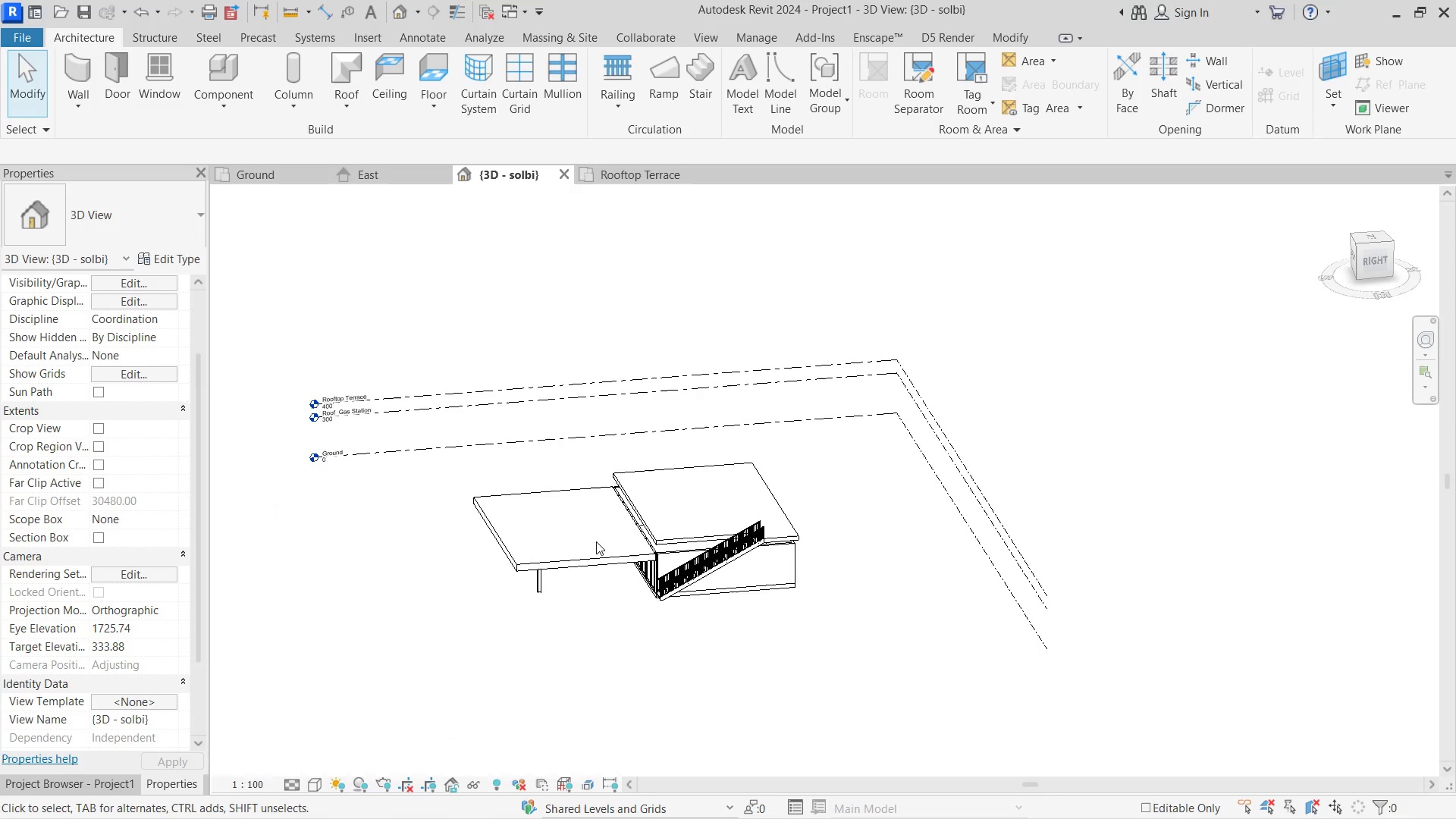 
wait(15.36)
 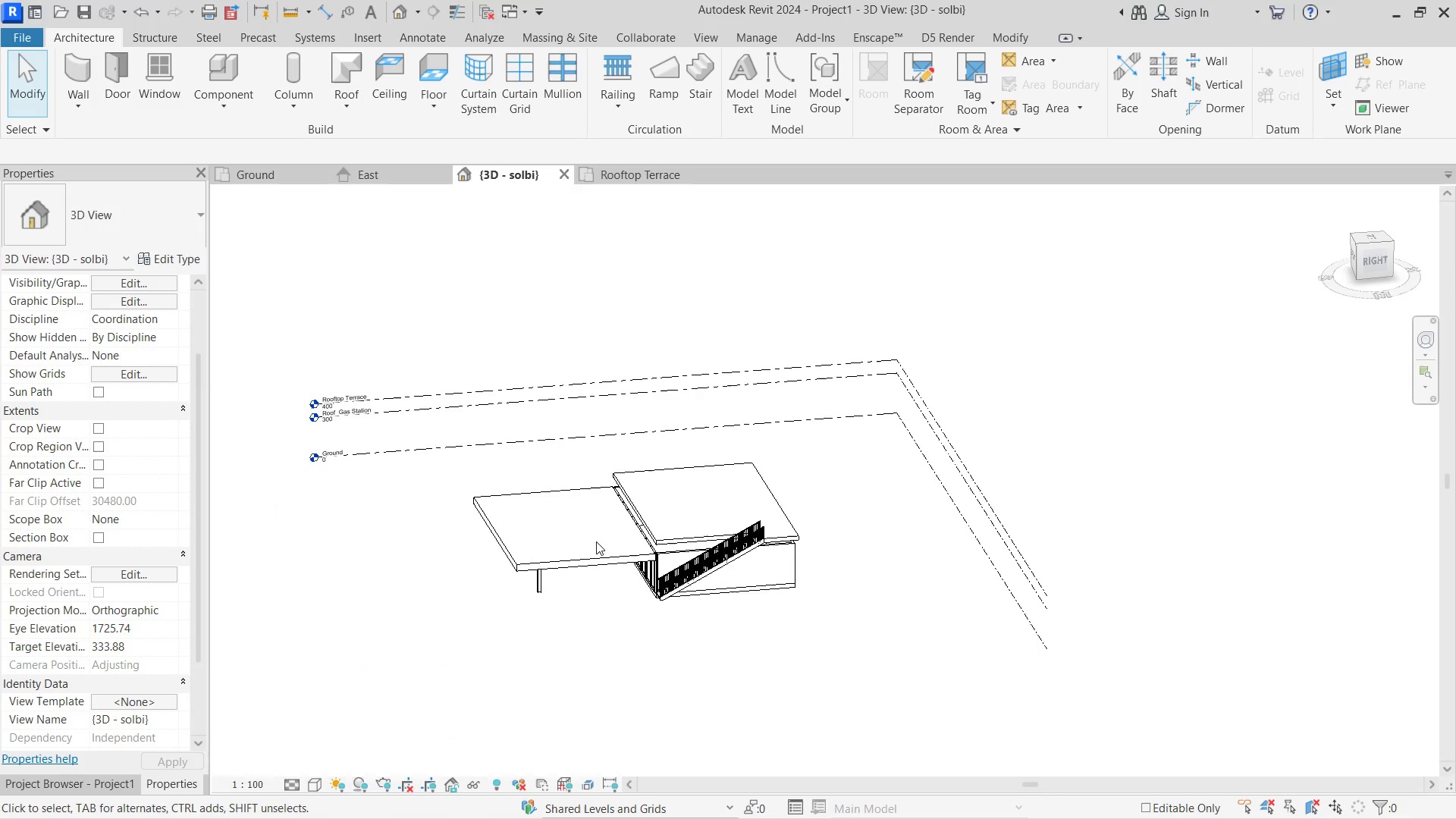 
hold_key(key=ShiftLeft, duration=0.58)
 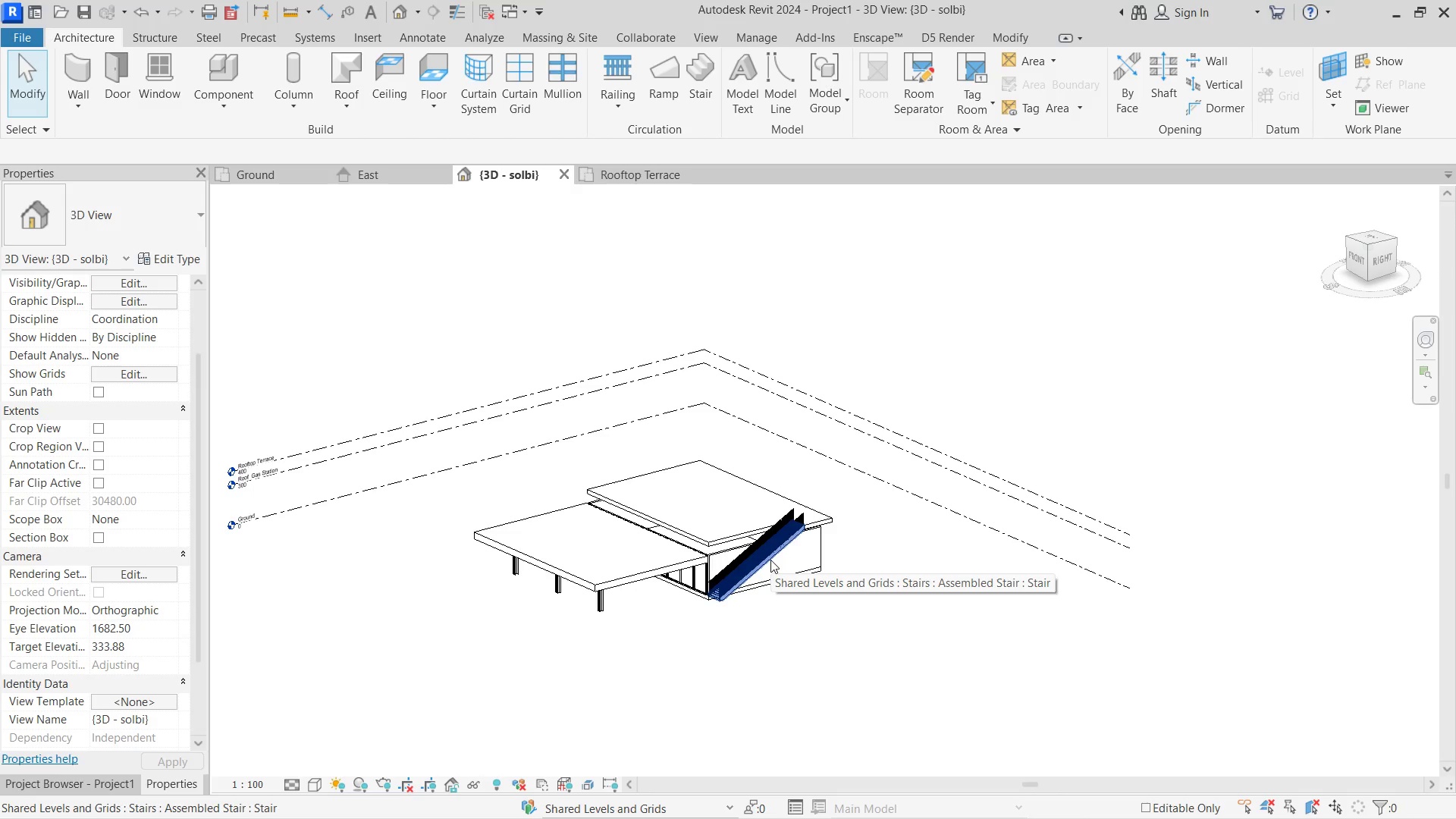 
wait(5.7)
 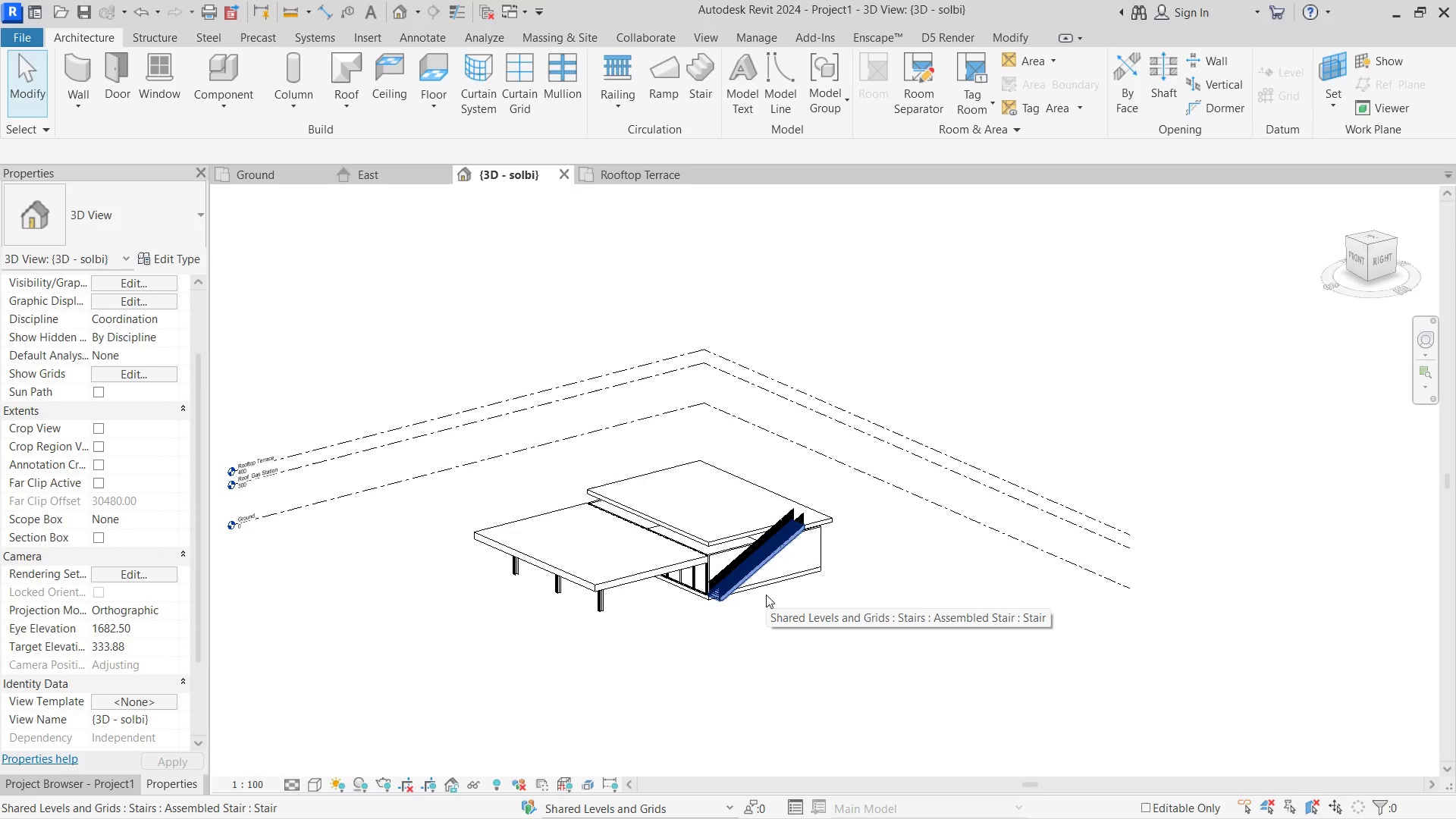 
hold_key(key=ShiftLeft, duration=2.83)
 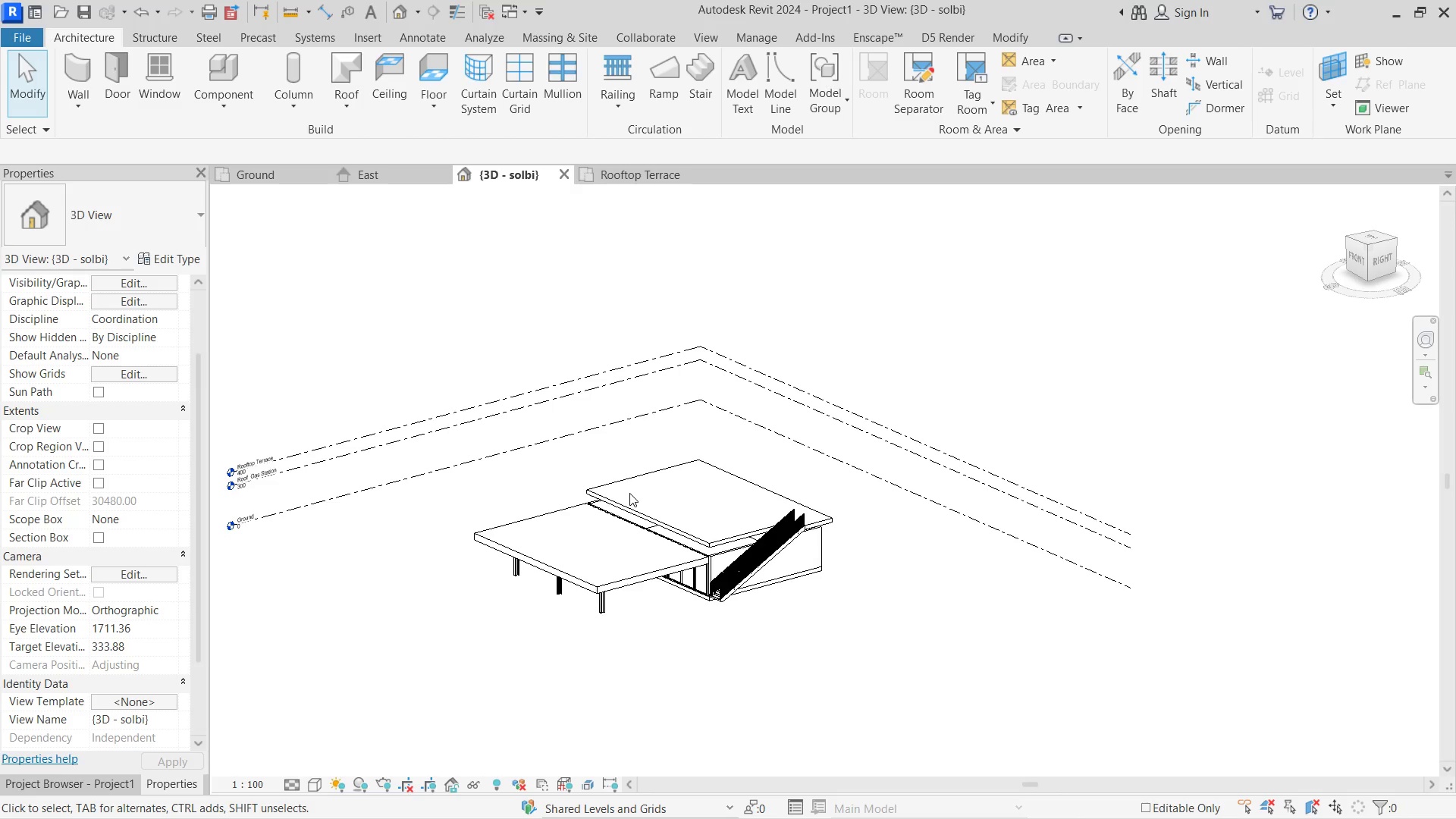 
wait(9.14)
 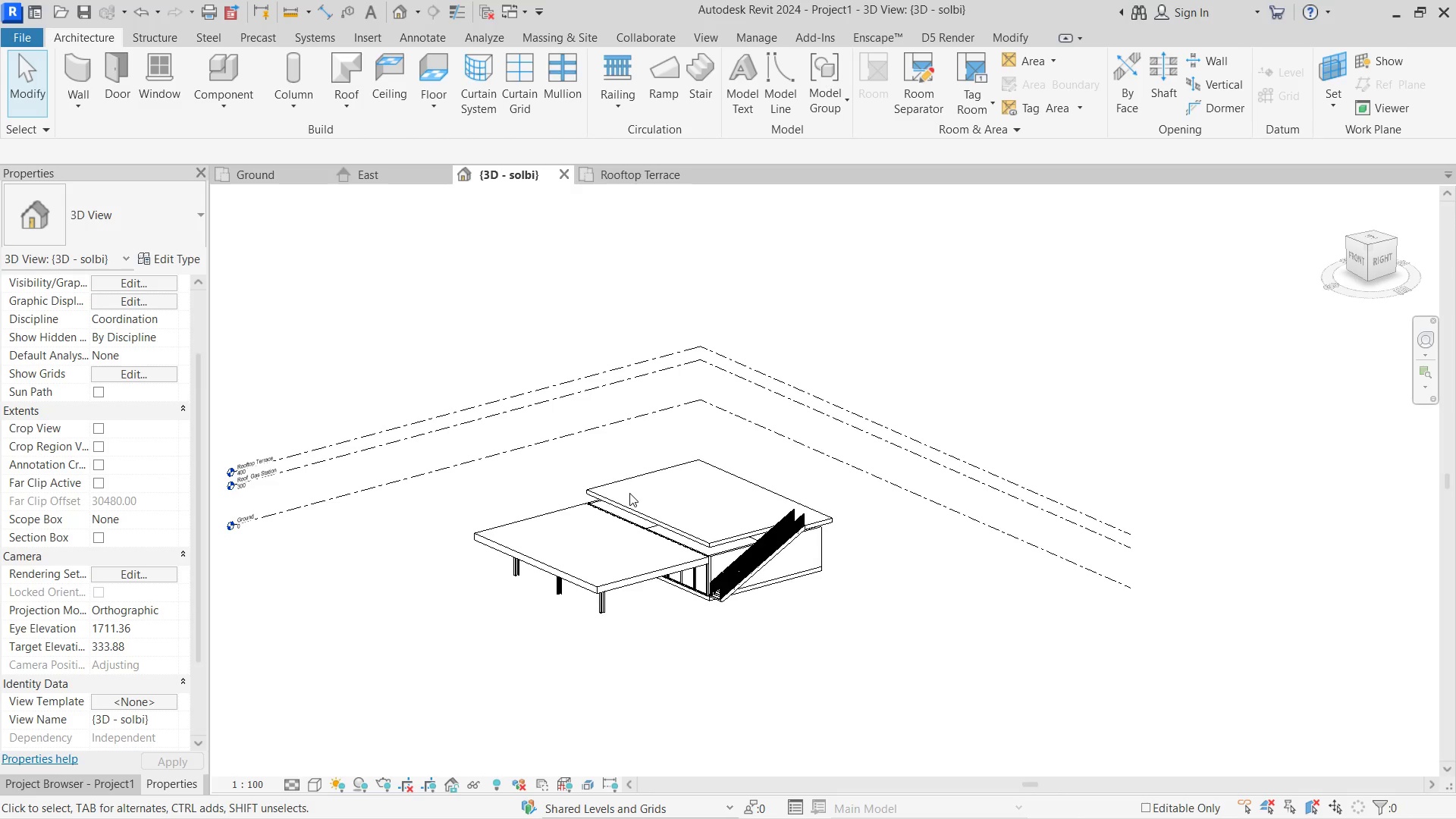 
hold_key(key=ShiftLeft, duration=1.03)
 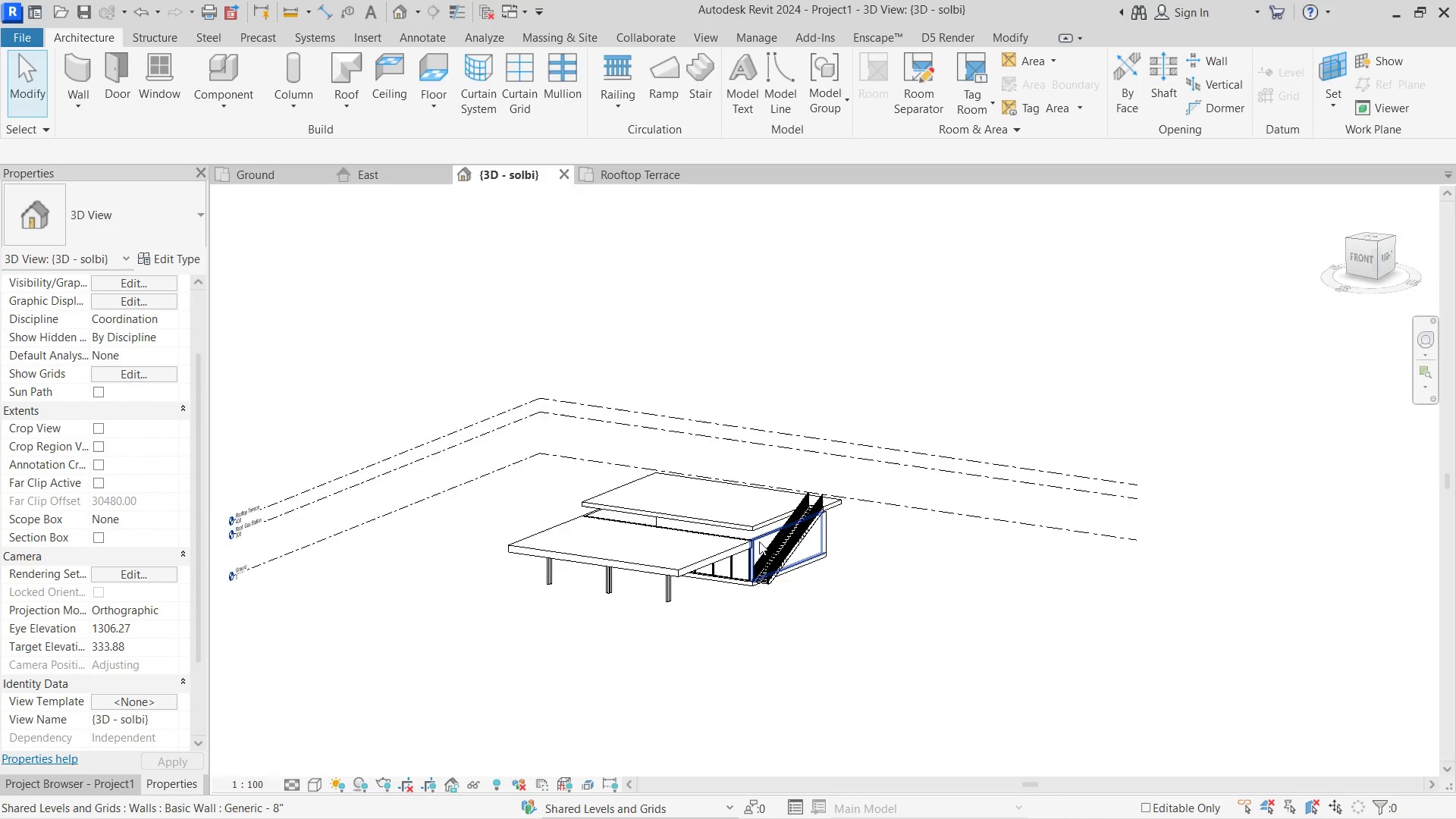 
scroll: coordinate [759, 537], scroll_direction: up, amount: 8.0
 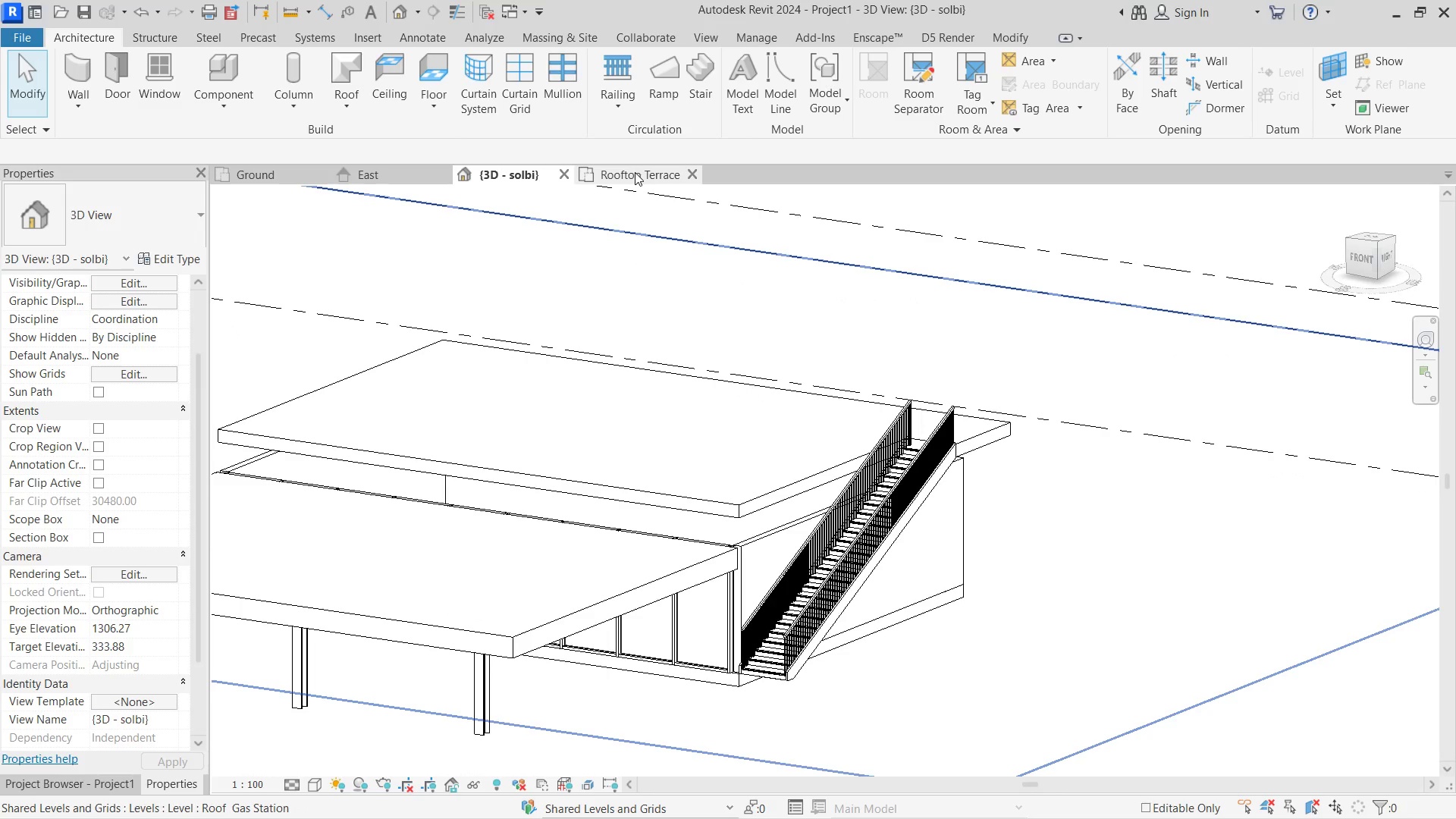 
left_click([613, 169])
 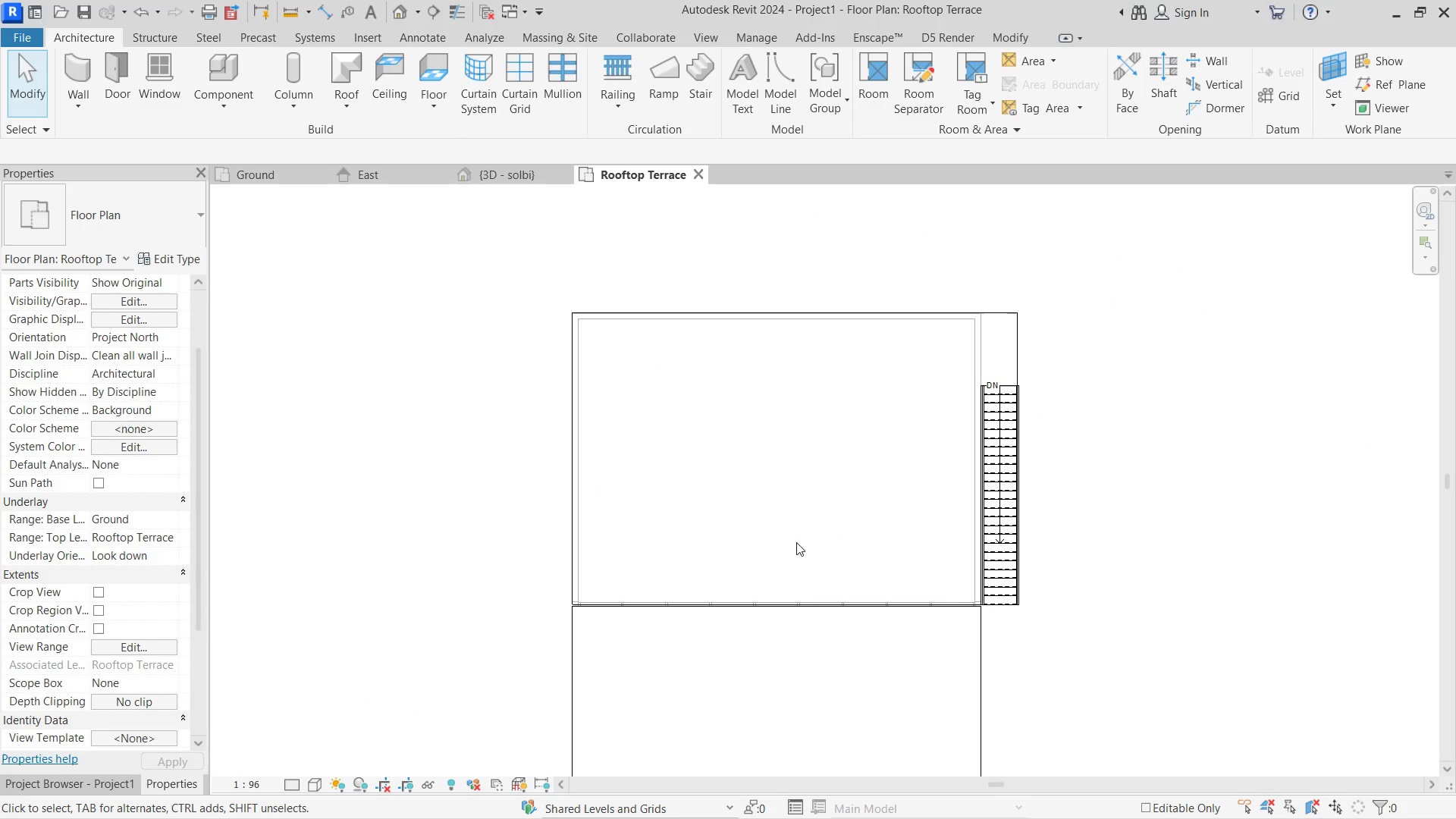 
key(W)
 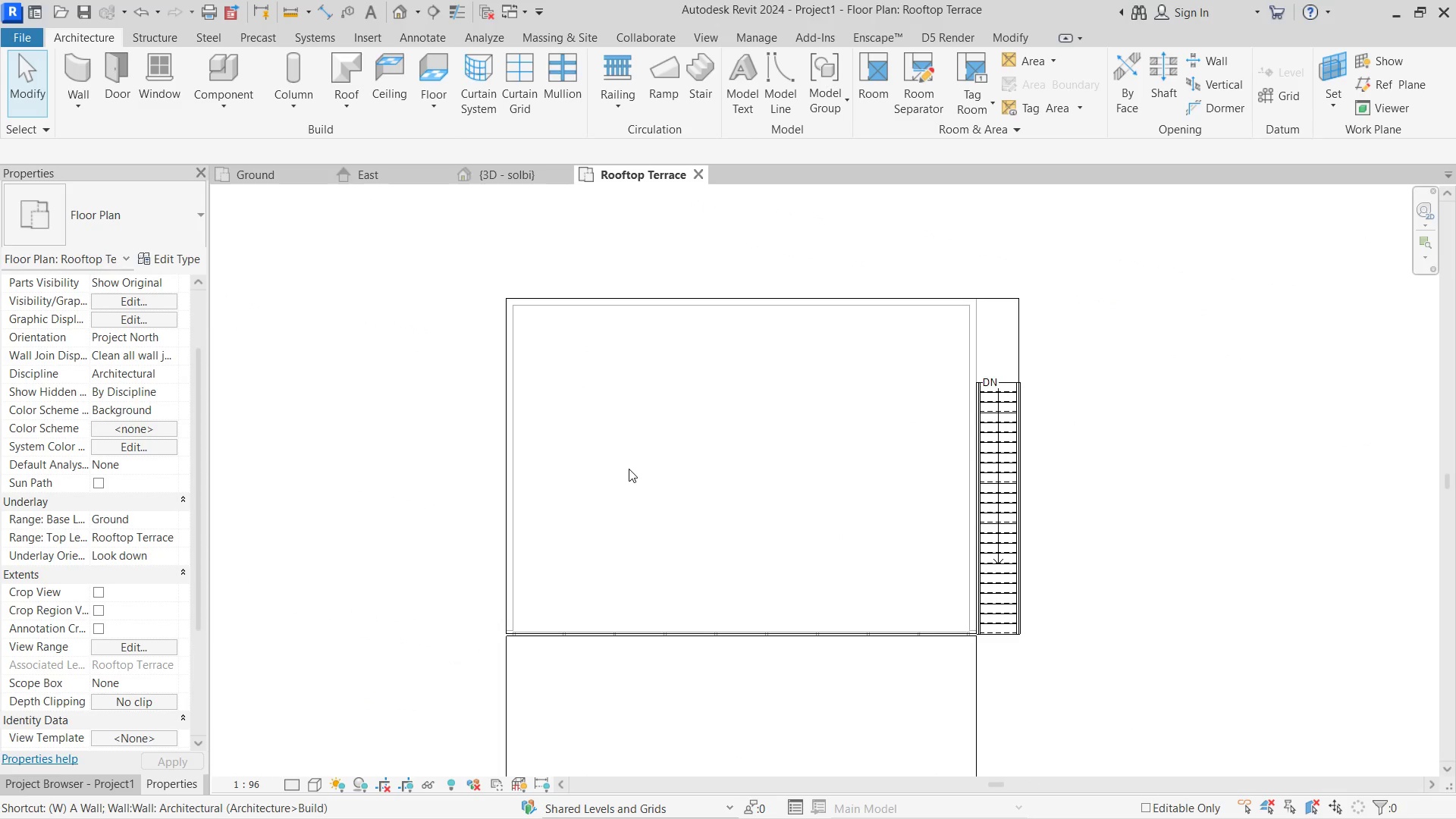 
scroll: coordinate [811, 525], scroll_direction: up, amount: 1.0
 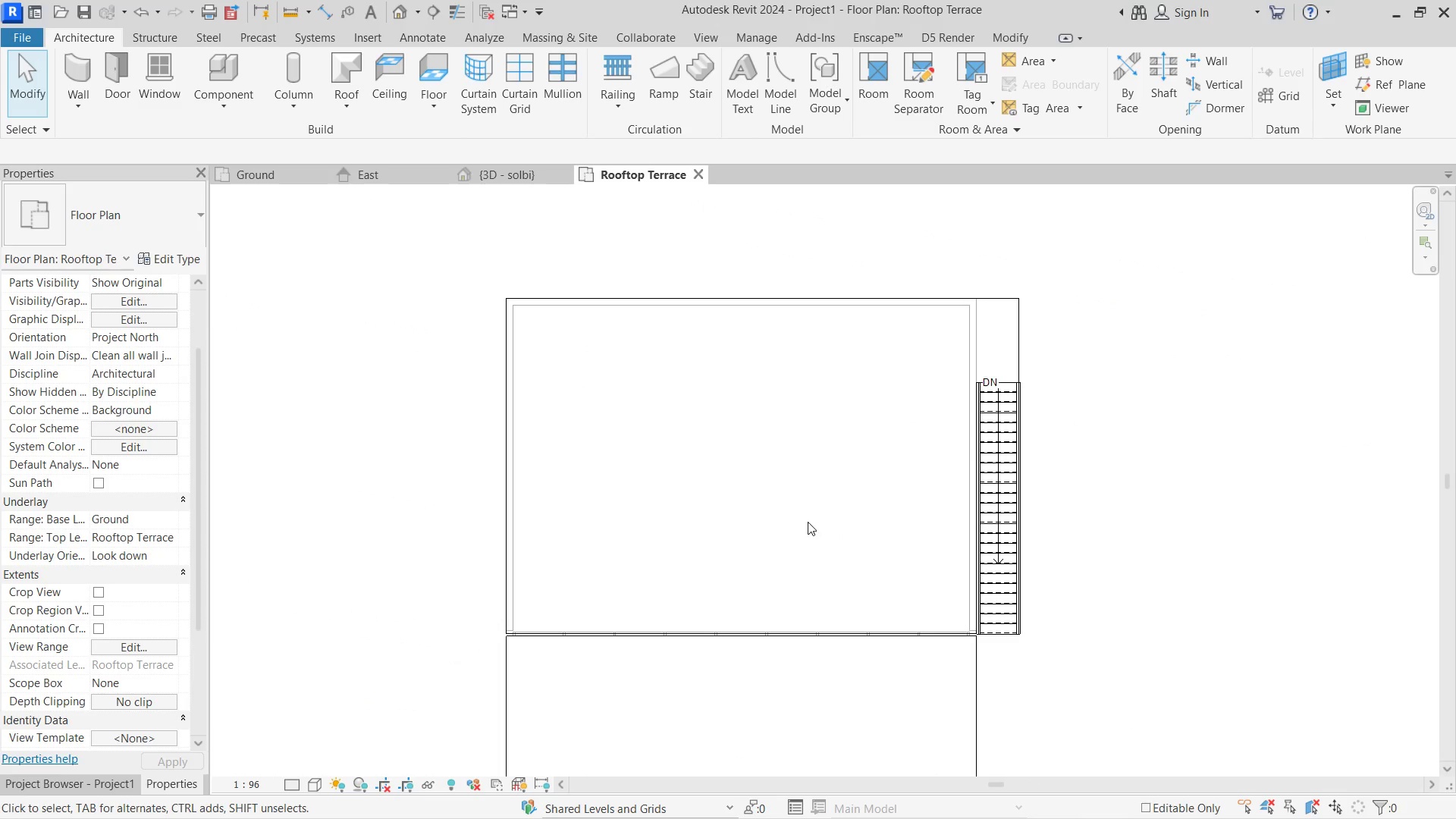 
key(A)
 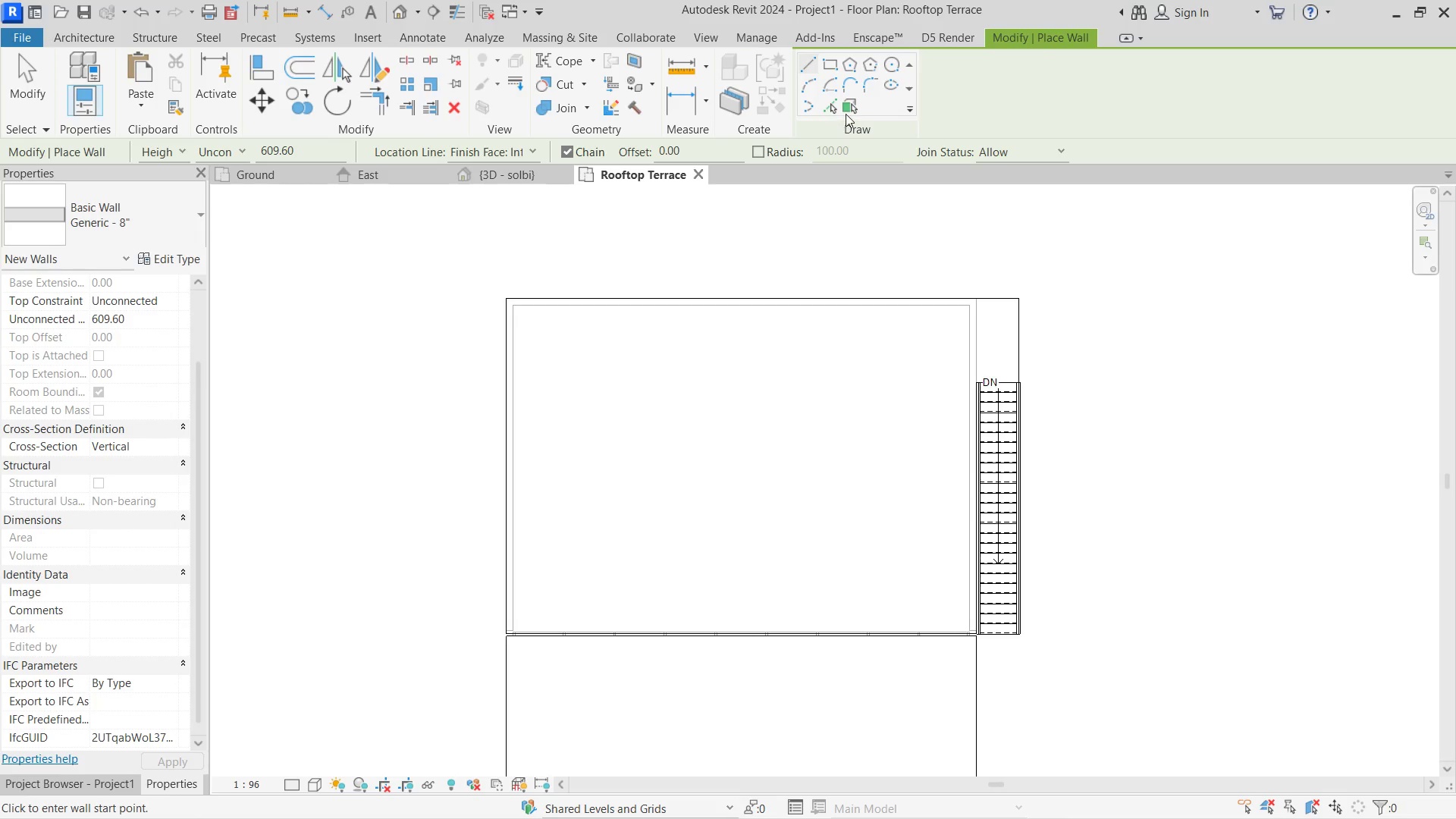 
left_click([836, 109])
 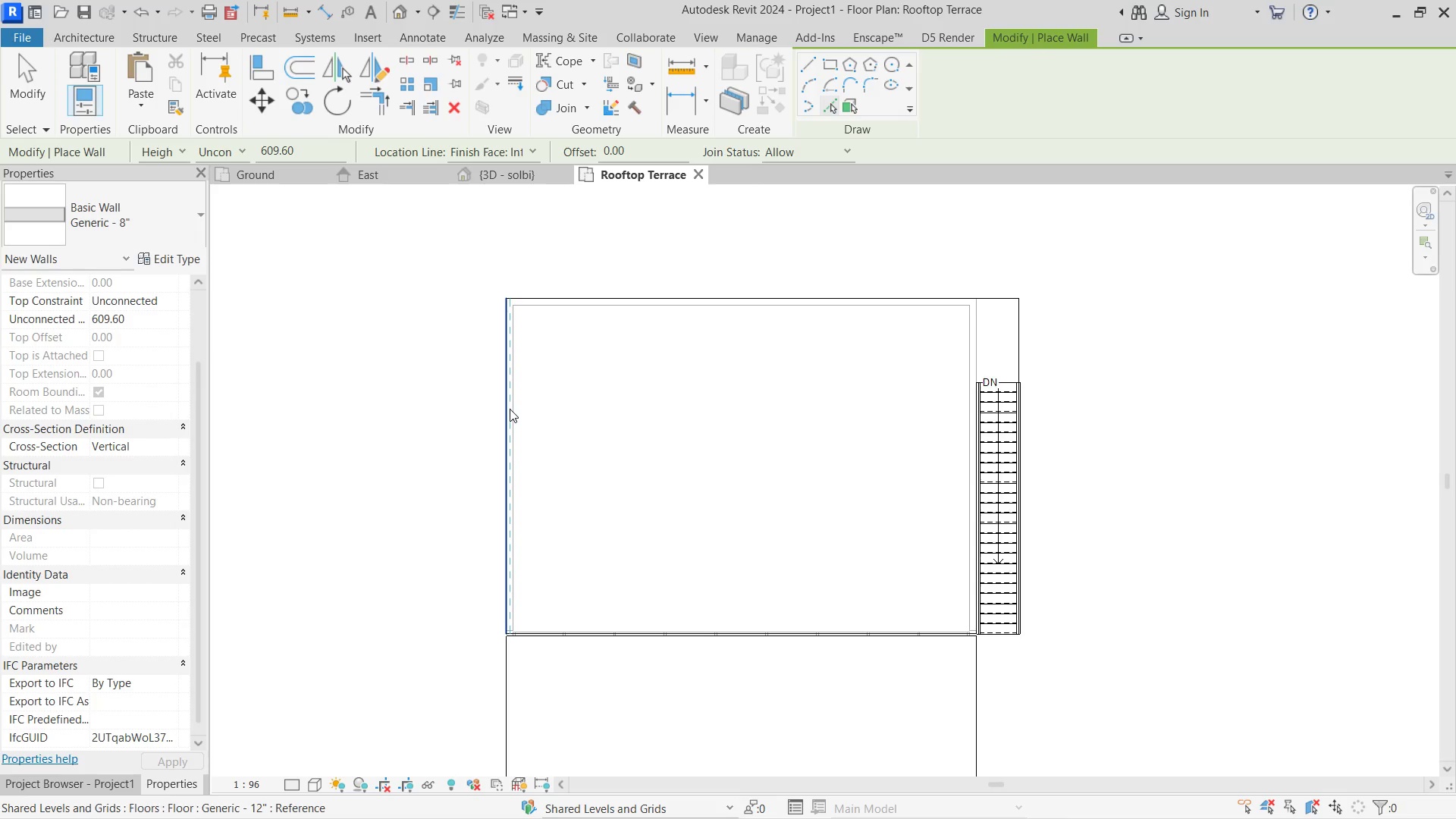 
scroll: coordinate [494, 428], scroll_direction: up, amount: 3.0
 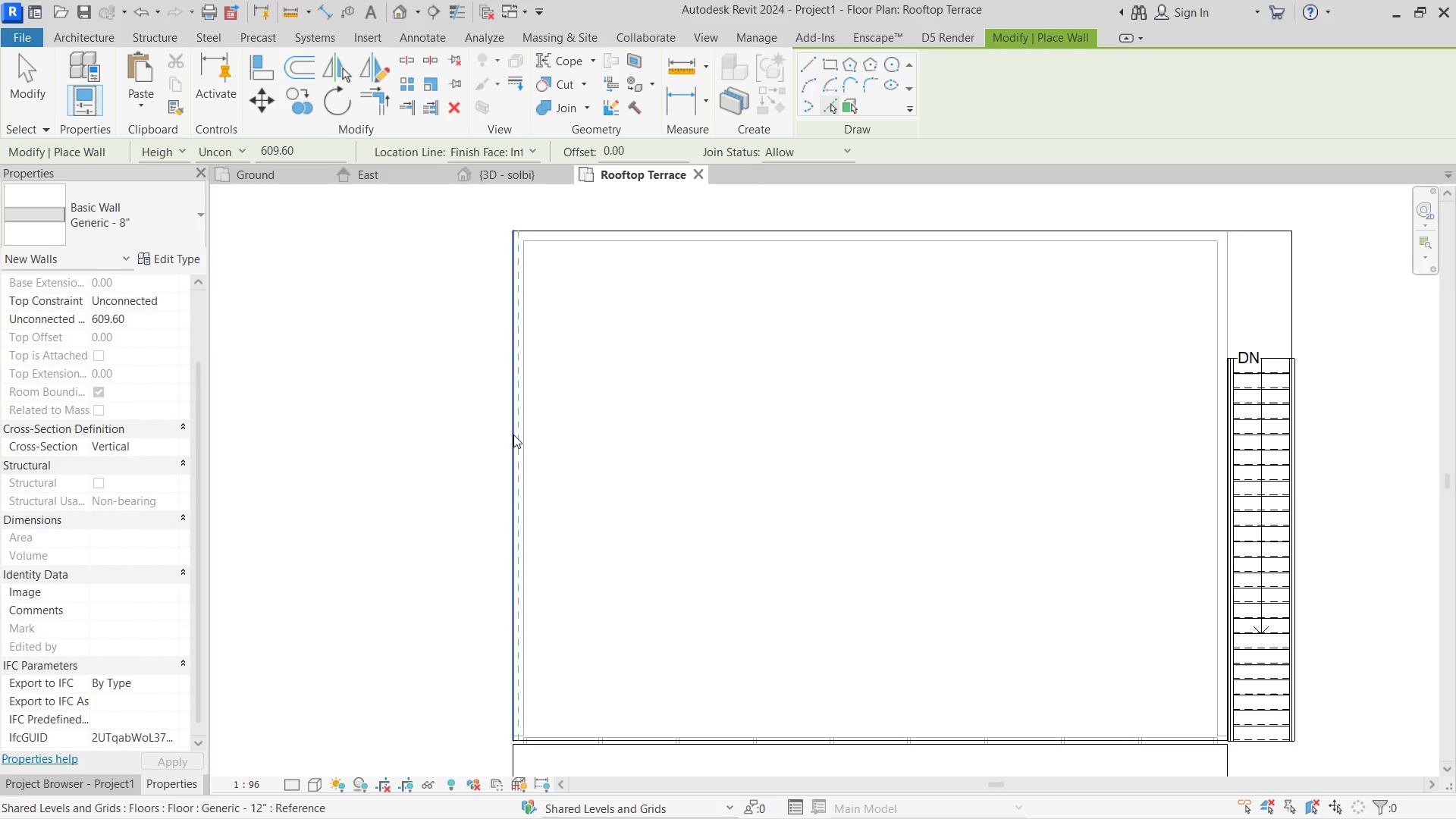 
left_click([513, 435])
 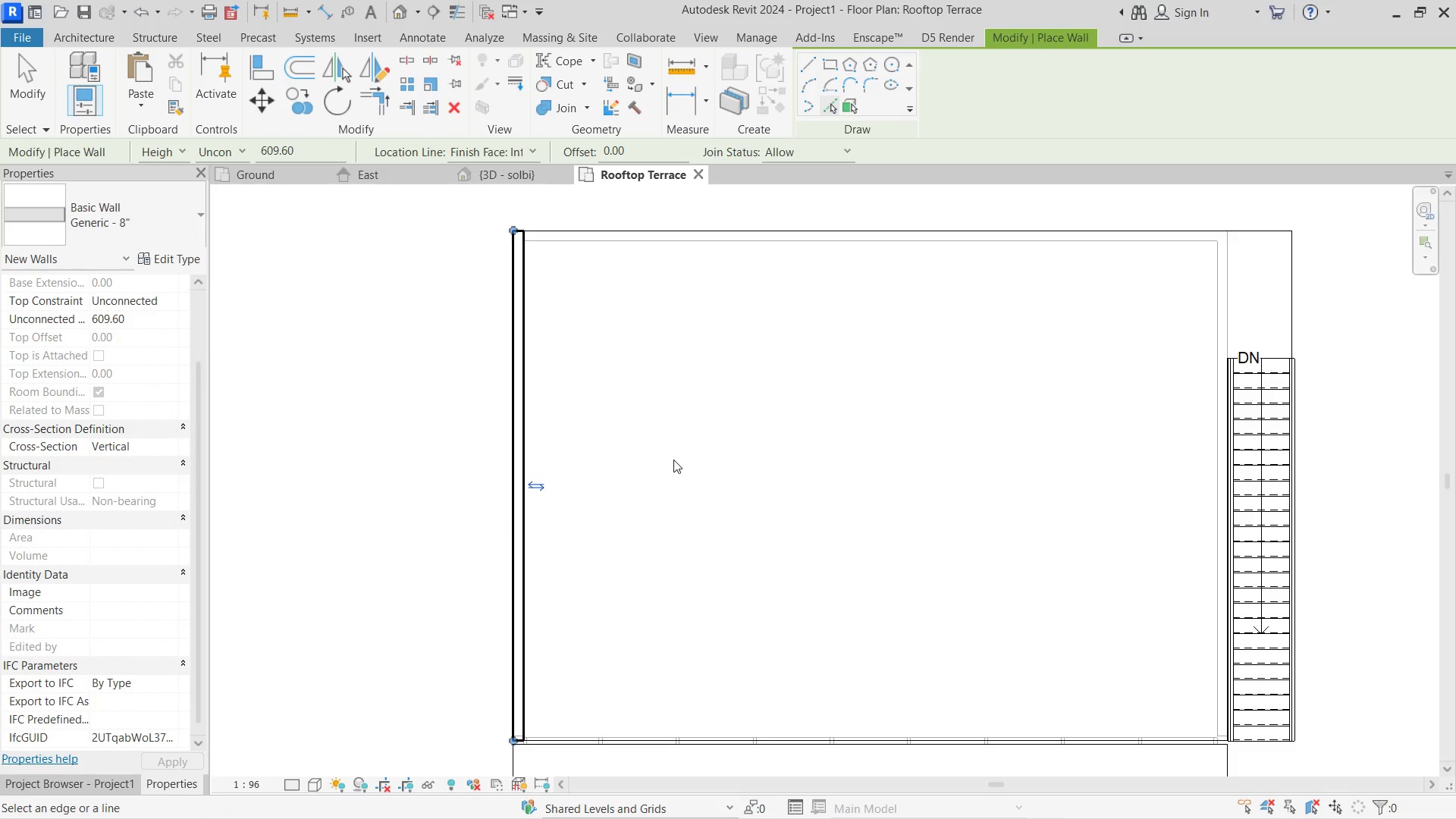 
scroll: coordinate [673, 460], scroll_direction: down, amount: 3.0
 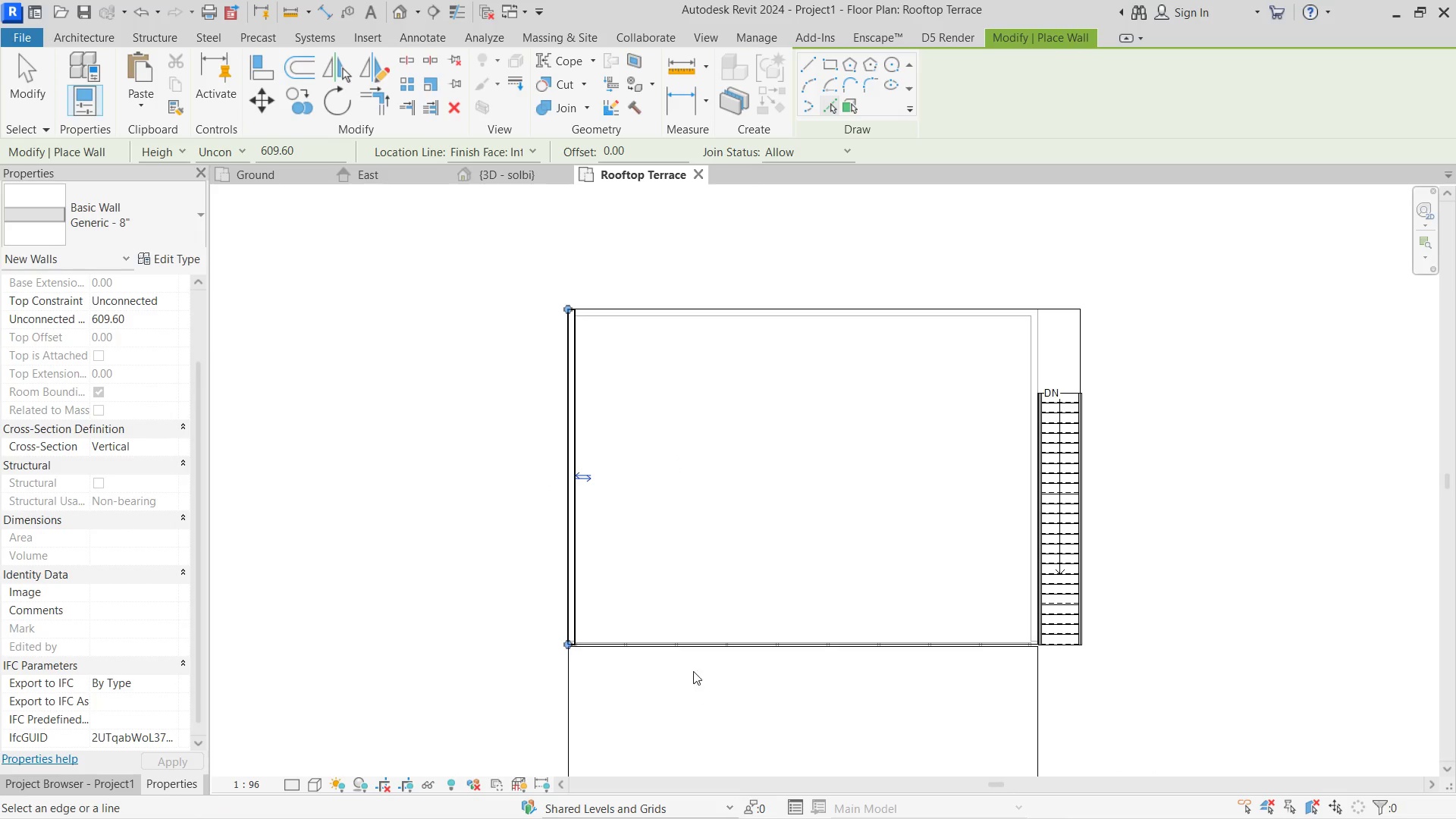 
scroll: coordinate [666, 655], scroll_direction: up, amount: 5.0
 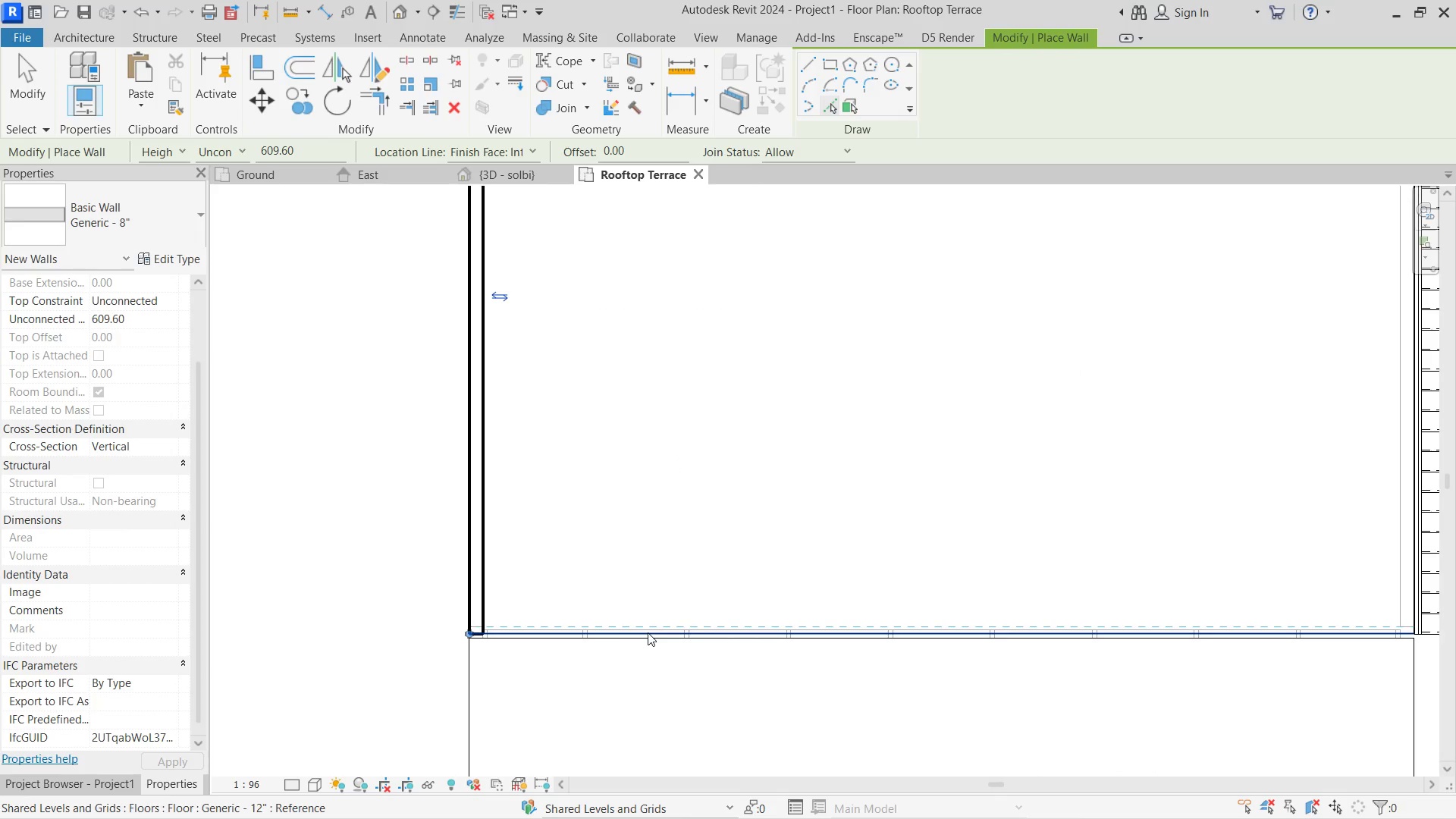 
left_click([648, 632])
 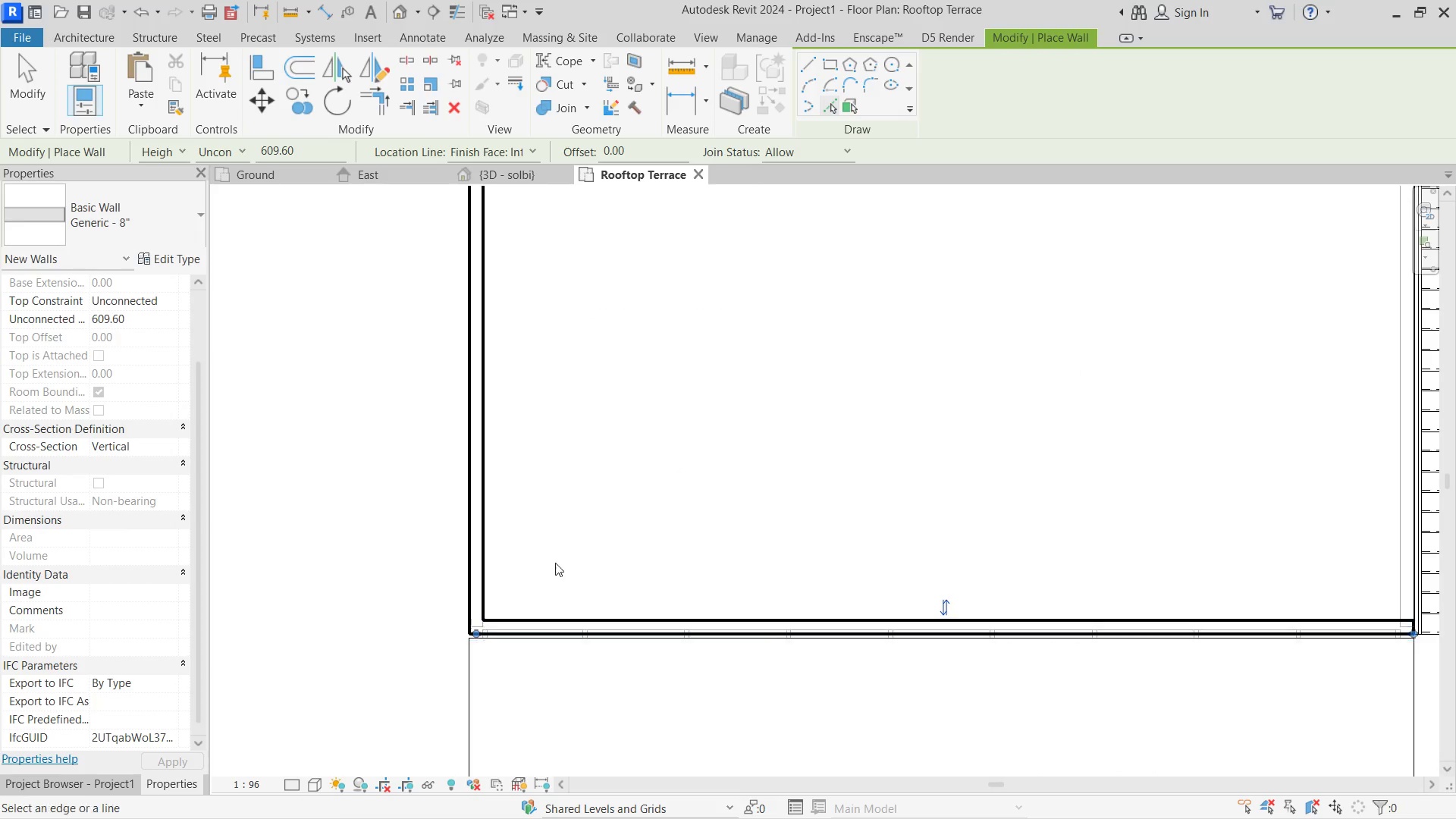 
scroll: coordinate [764, 500], scroll_direction: down, amount: 4.0
 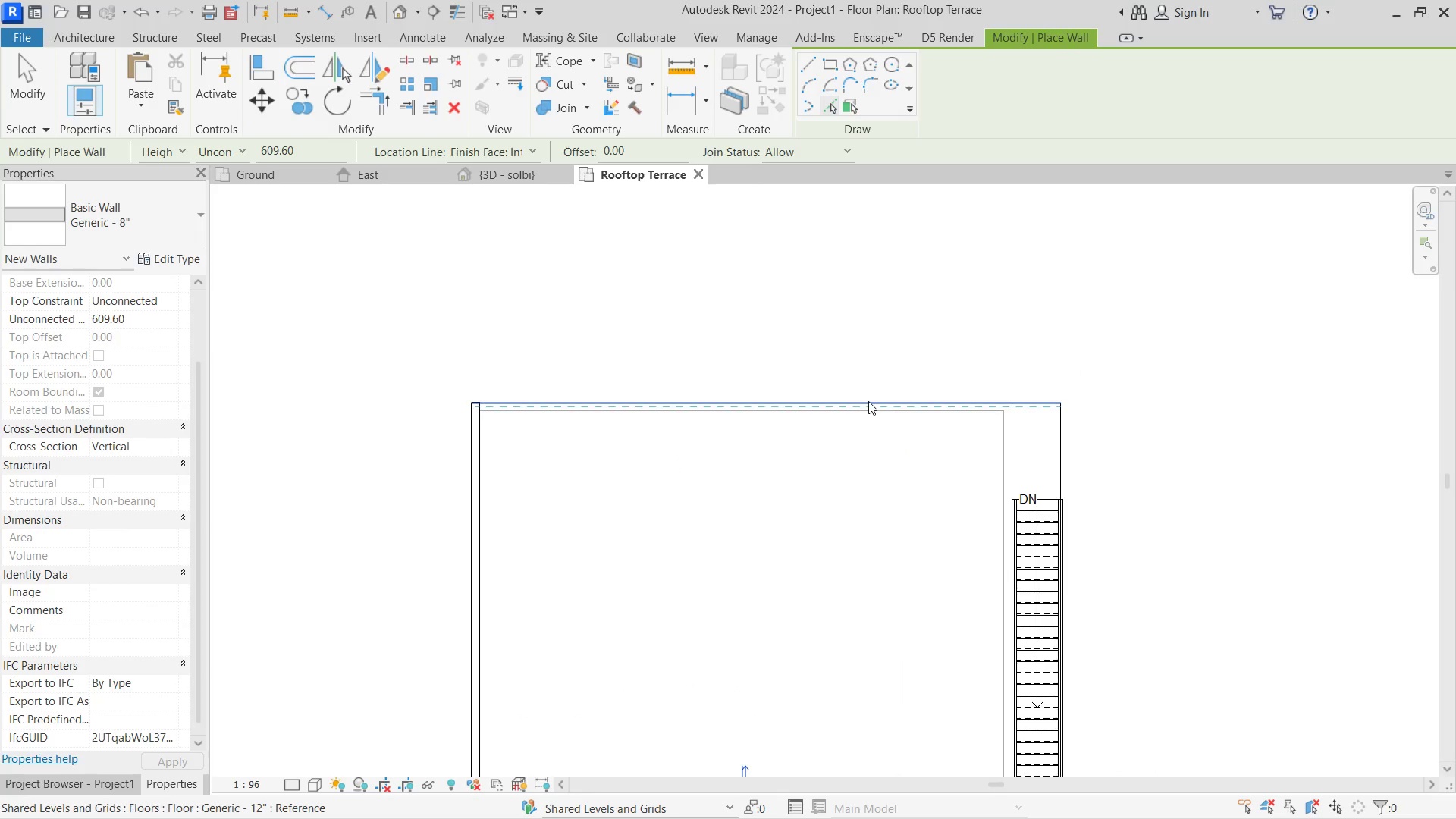 
left_click([868, 401])
 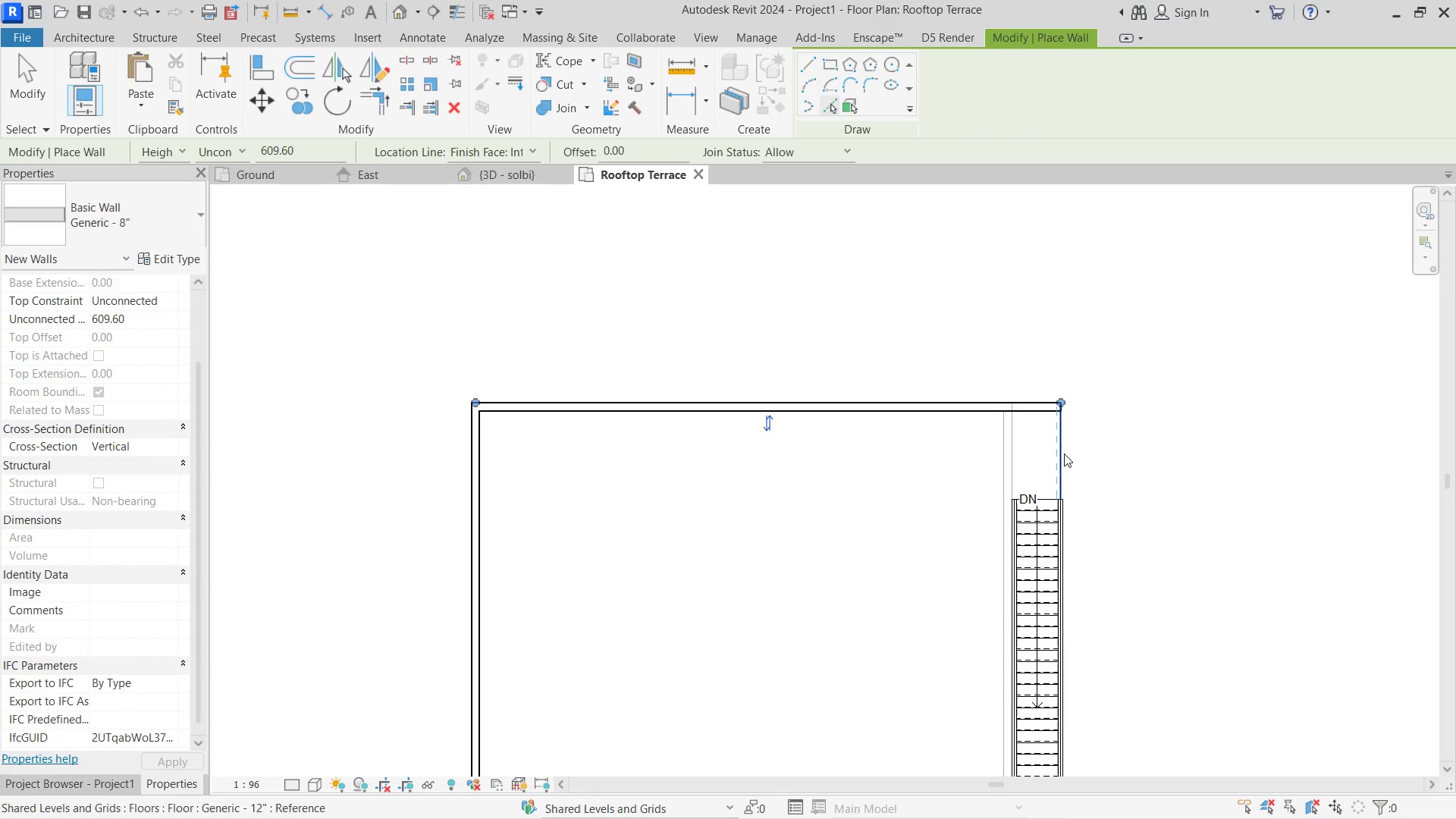 
left_click([1064, 453])
 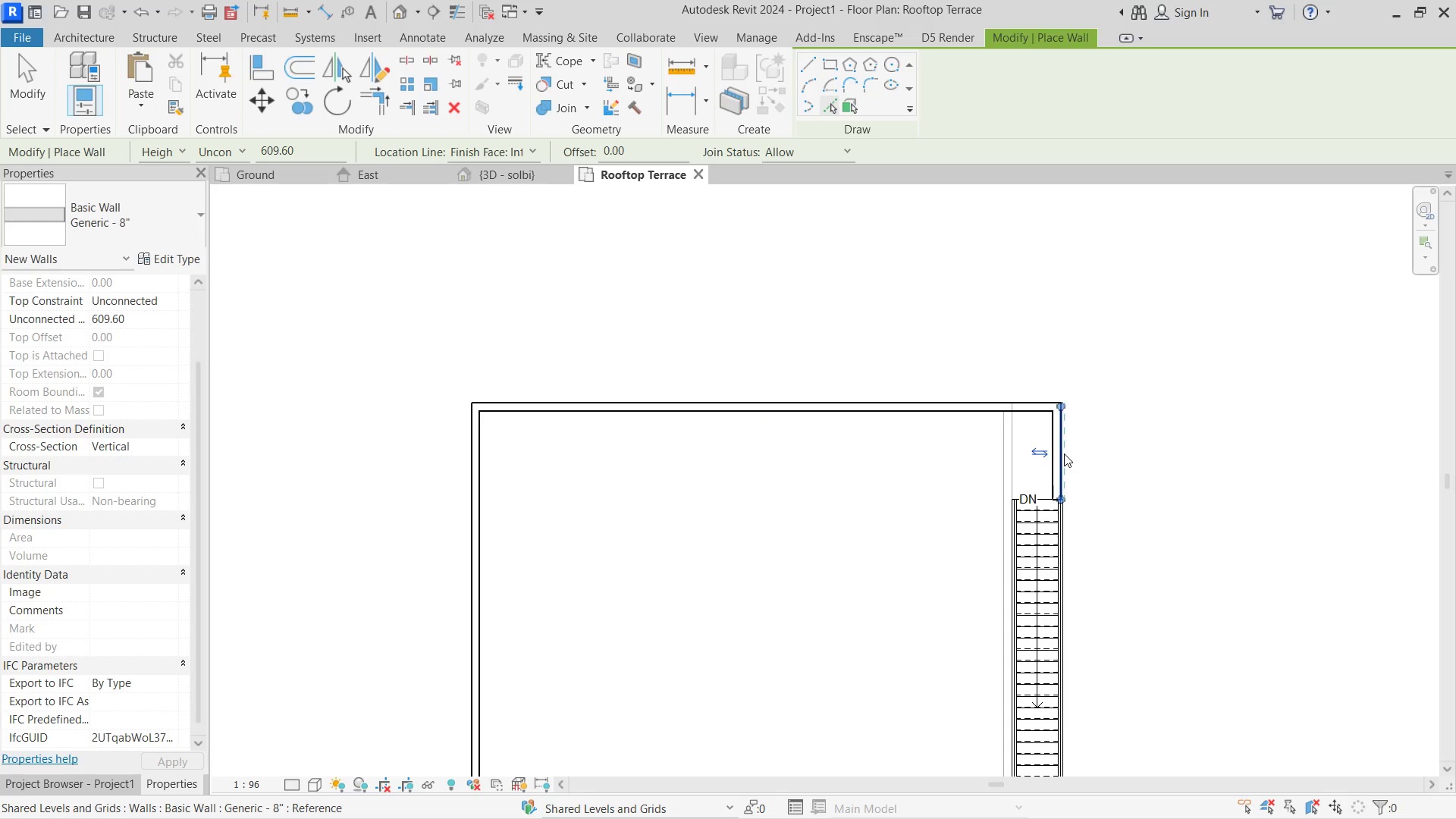 
key(Escape)
 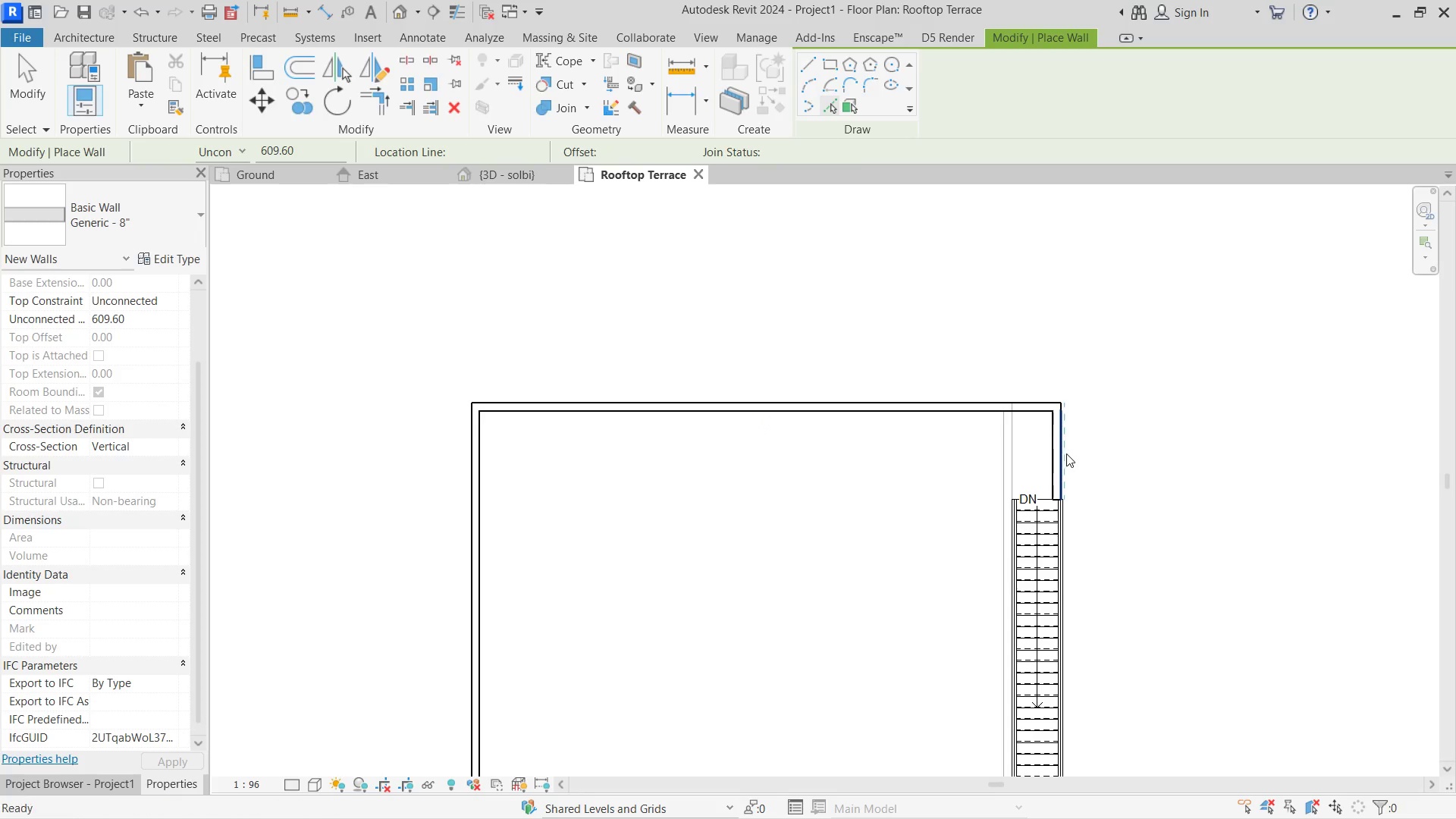 
key(Escape)
 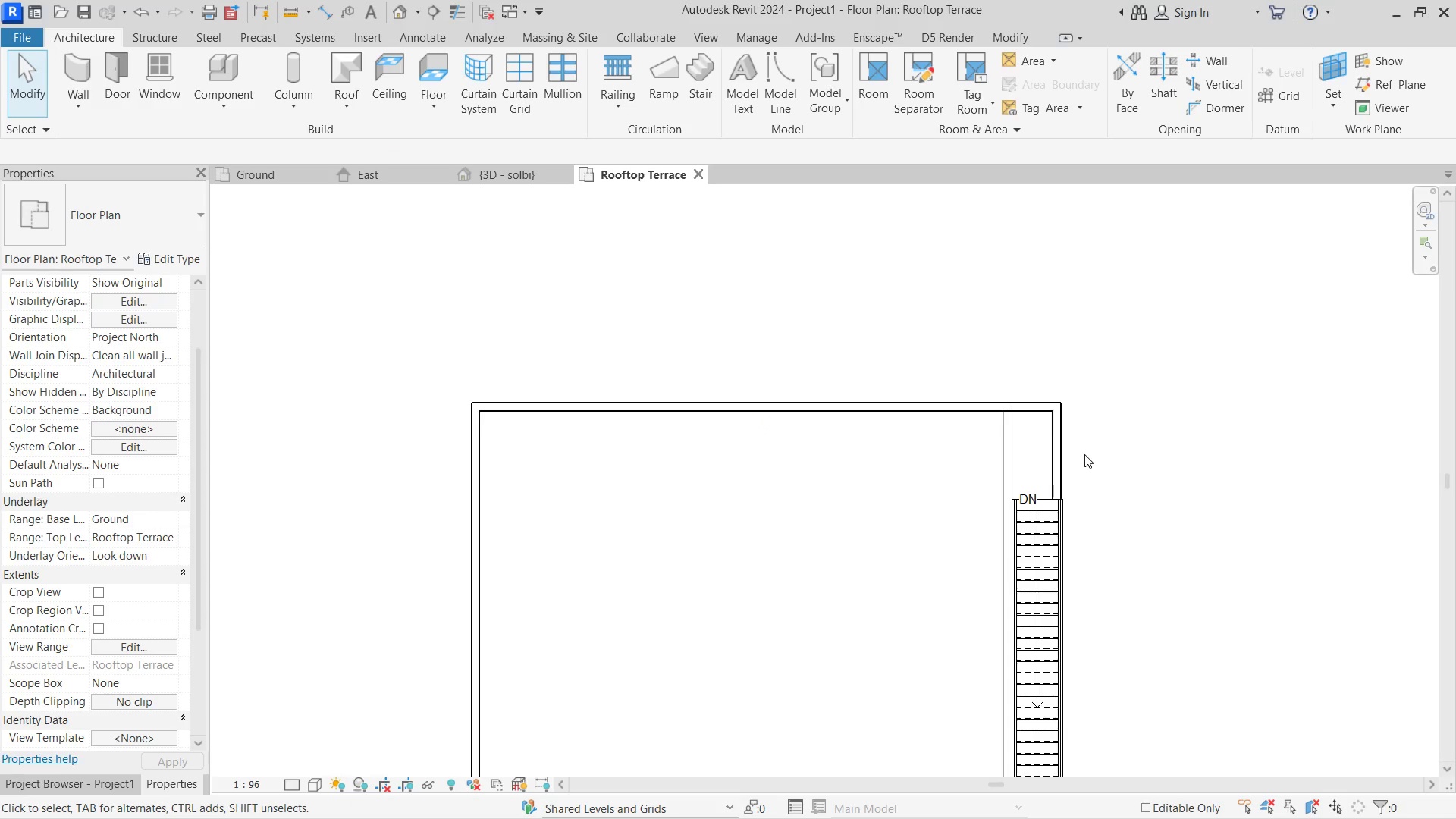 
scroll: coordinate [1070, 616], scroll_direction: down, amount: 5.0
 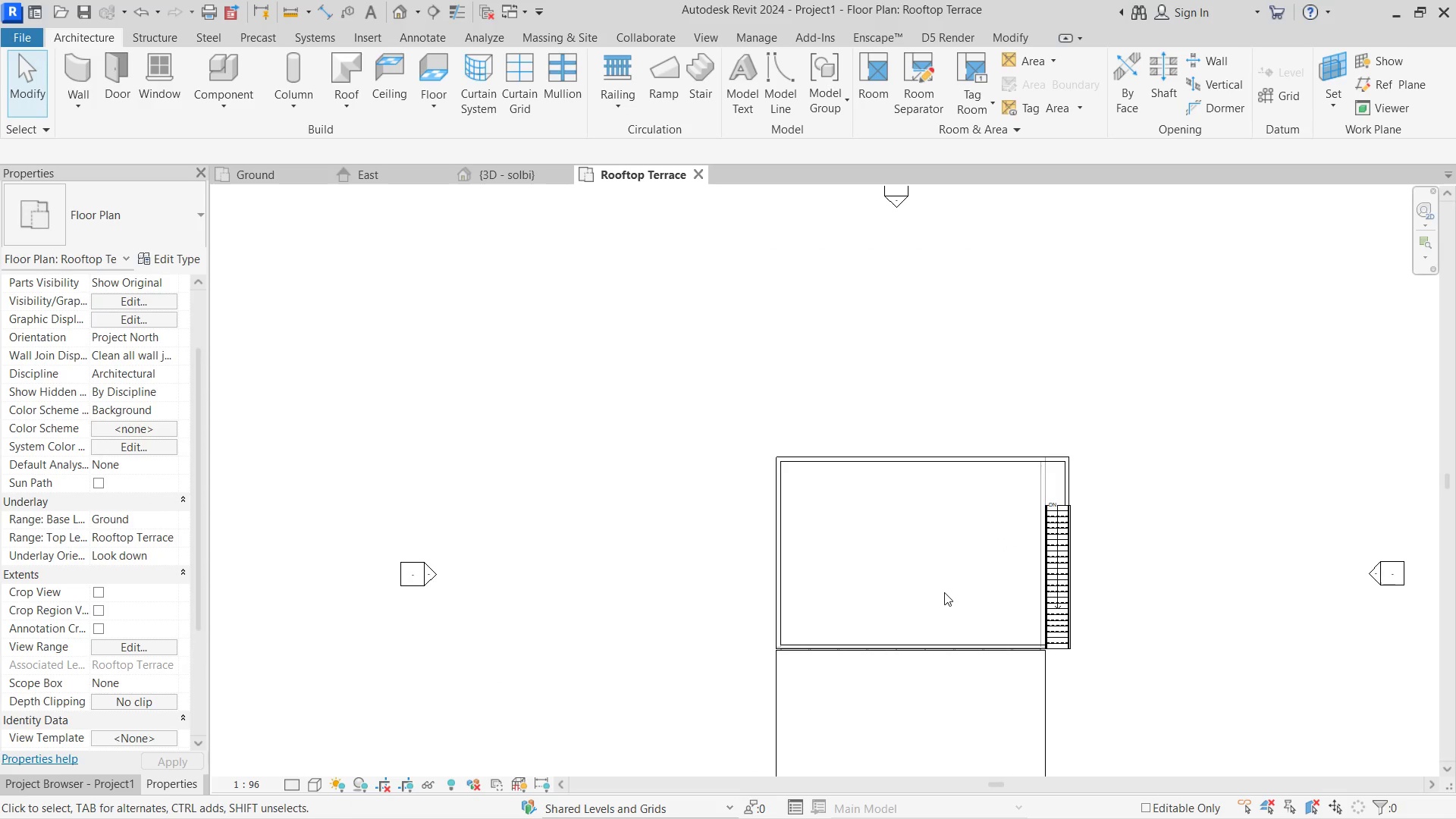 
key(Escape)
 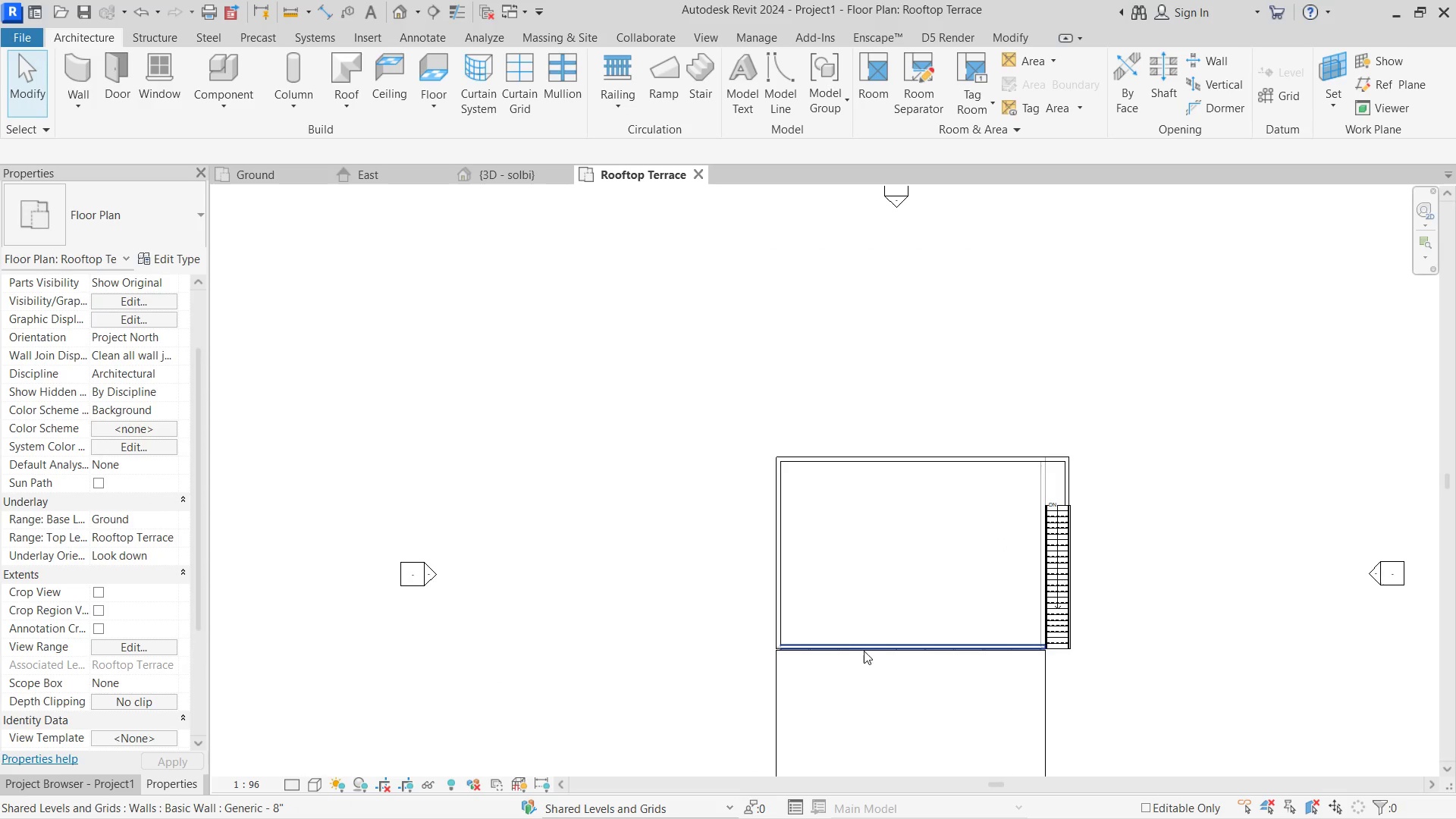 
left_click([867, 651])
 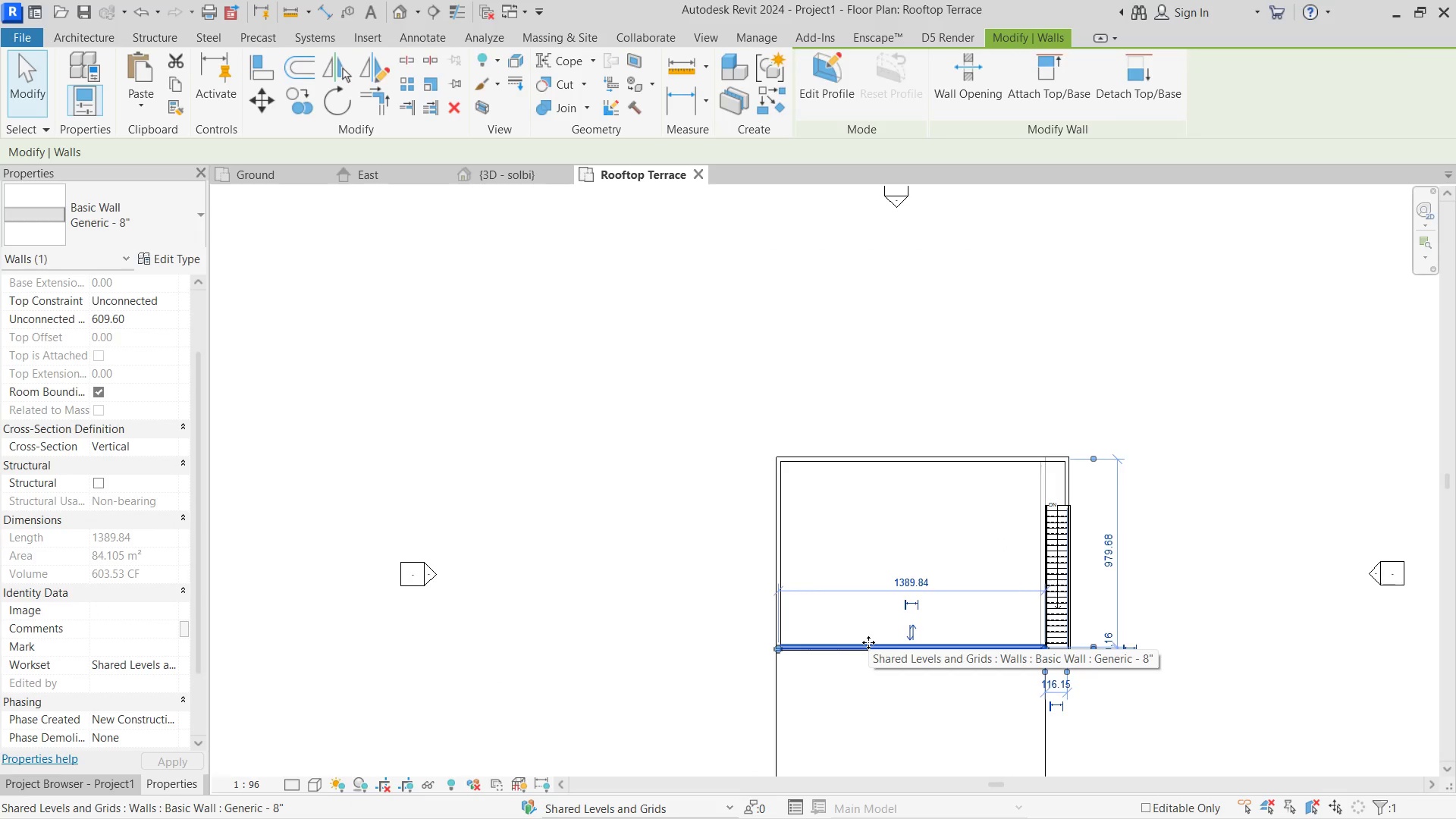 
key(Delete)
 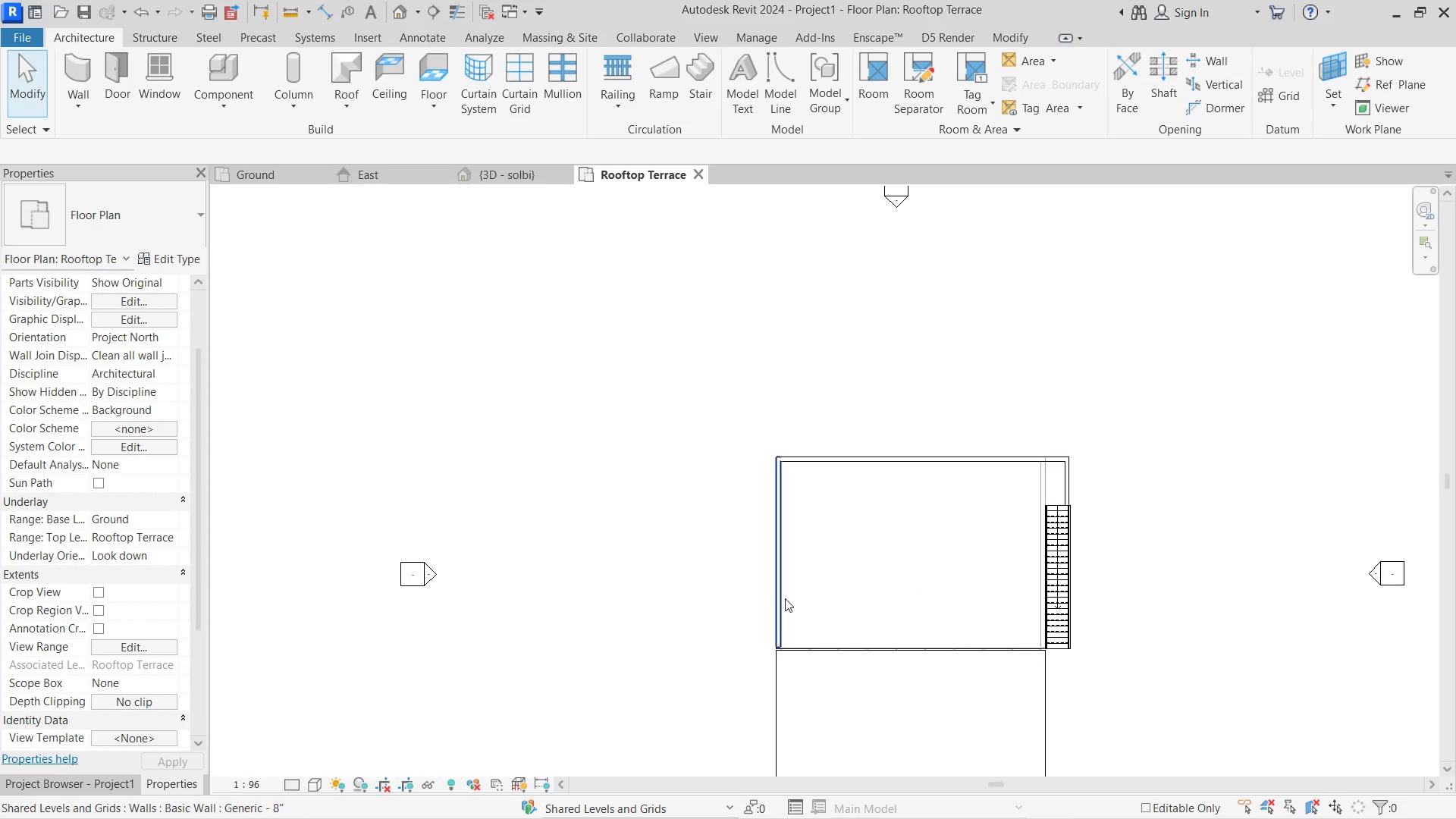 
left_click([785, 598])
 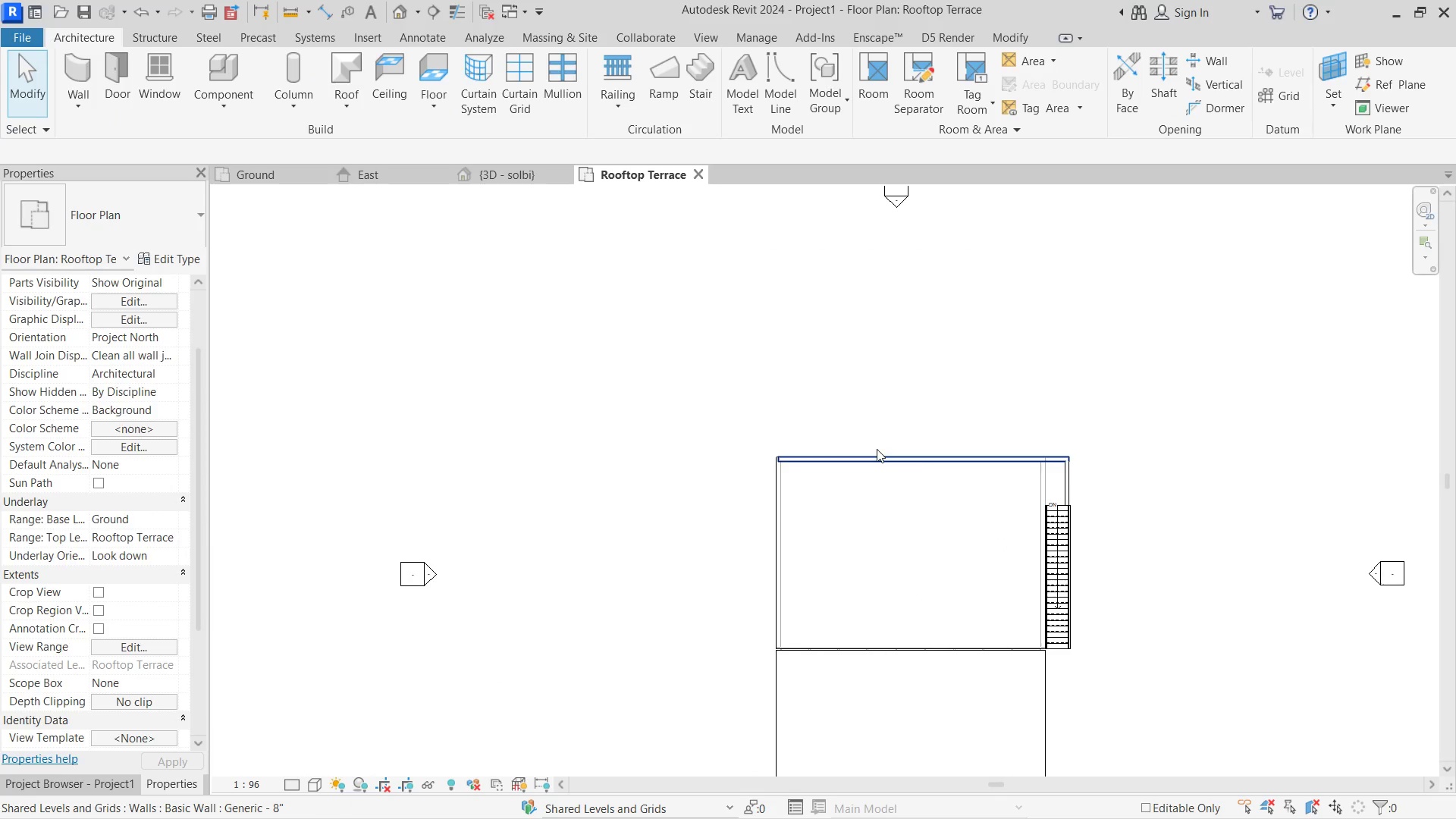 
key(Delete)
 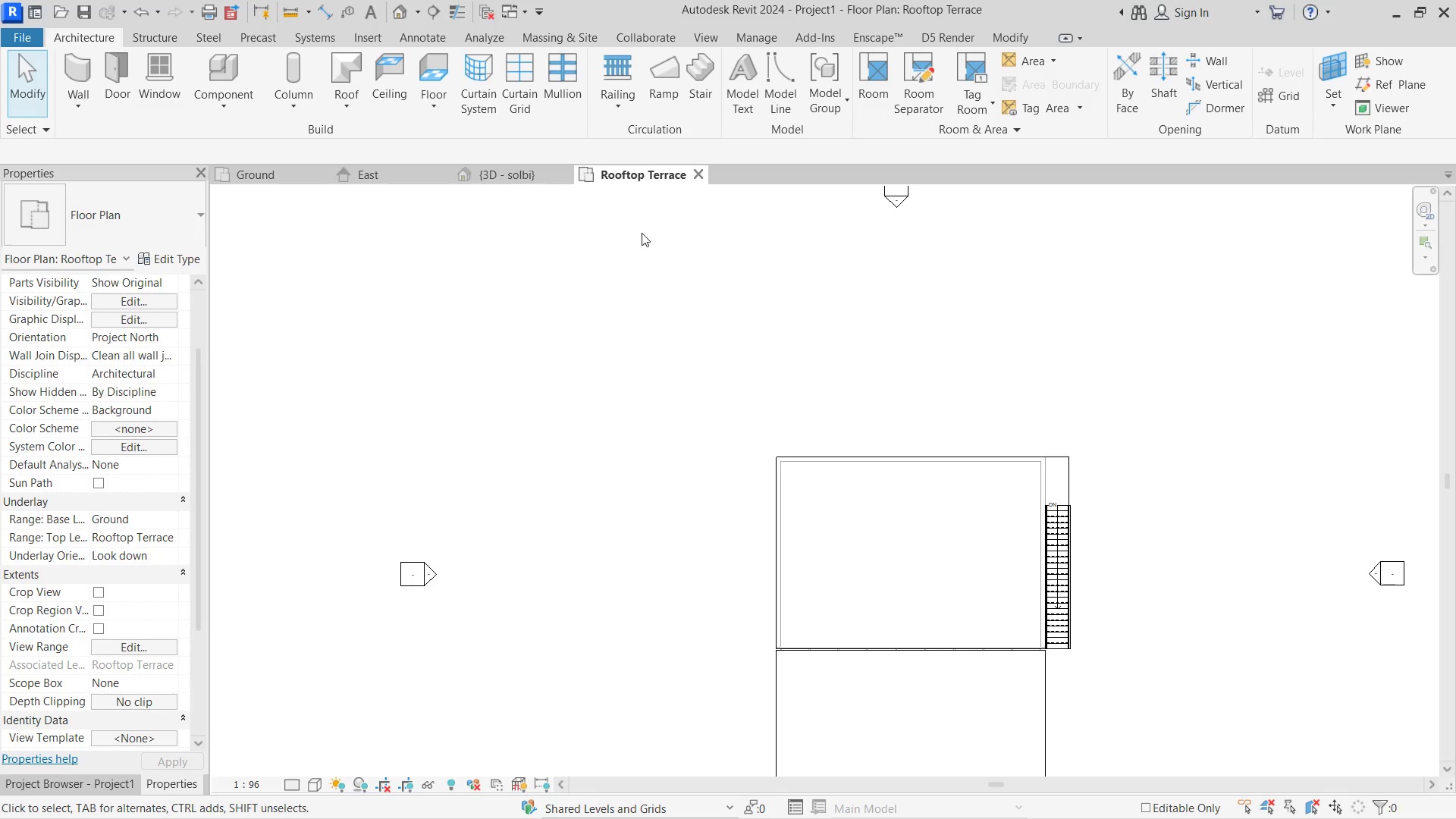 
left_click([604, 81])
 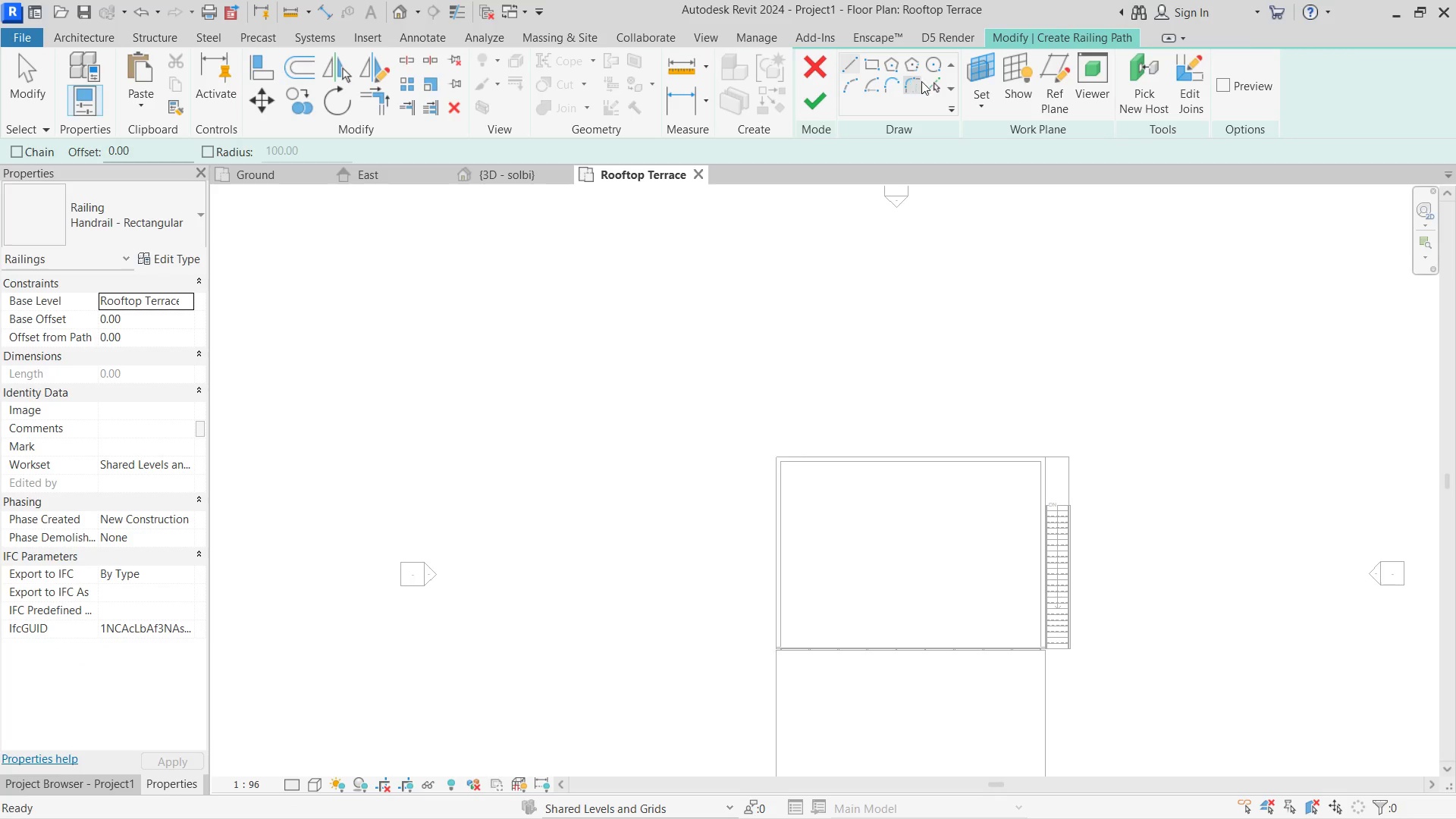 
left_click([937, 82])
 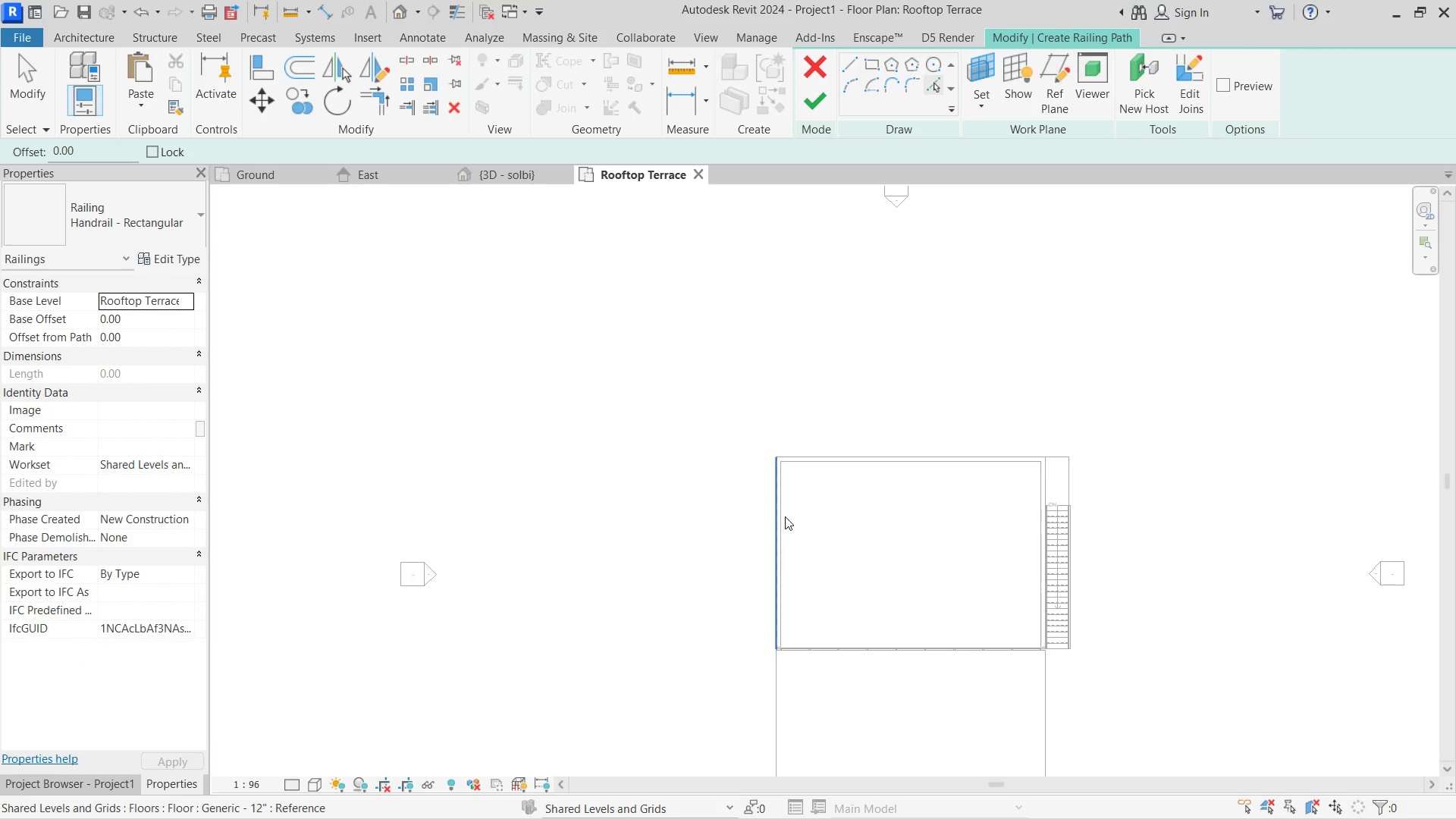 
left_click([781, 516])
 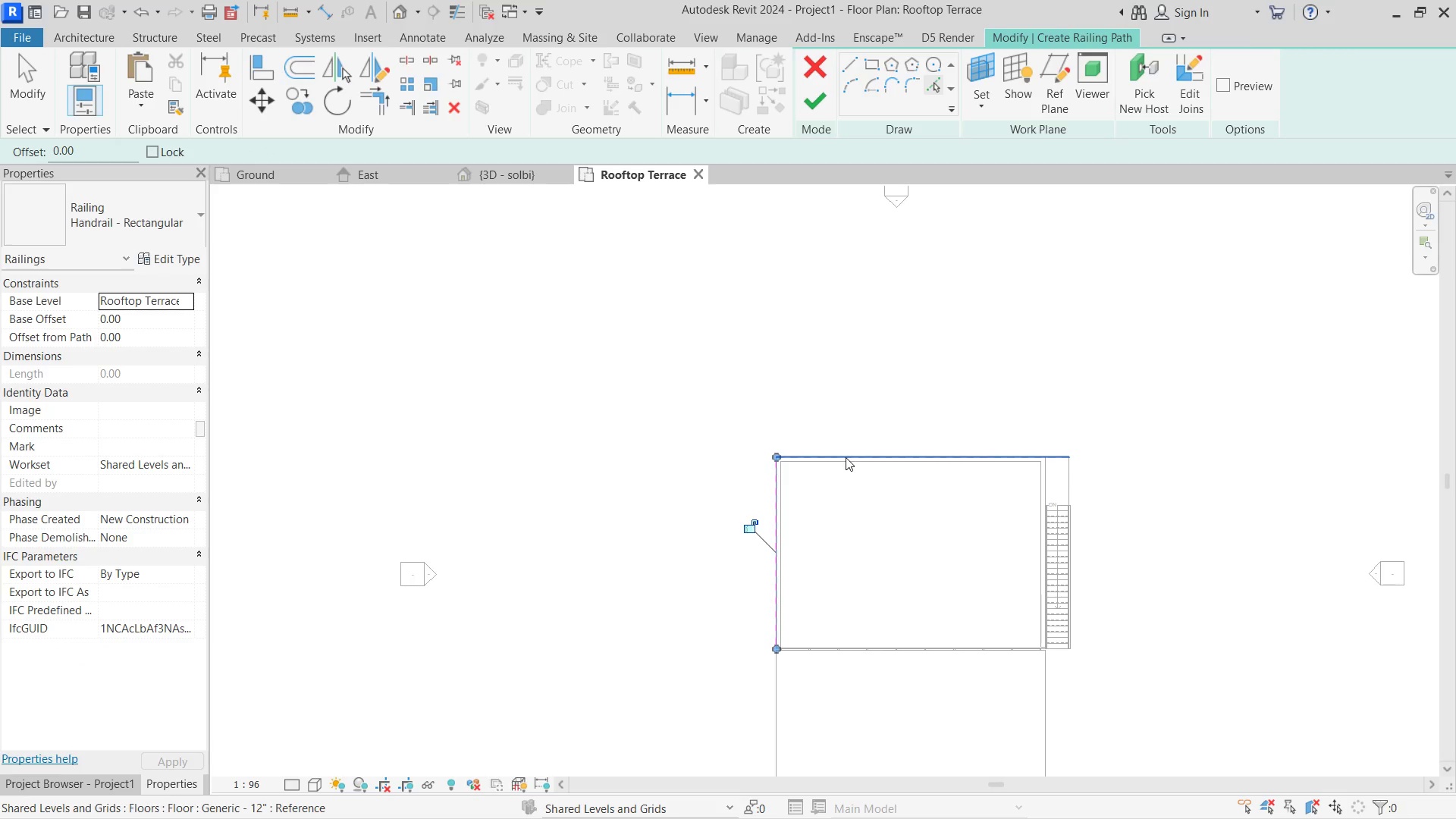 
left_click([846, 457])
 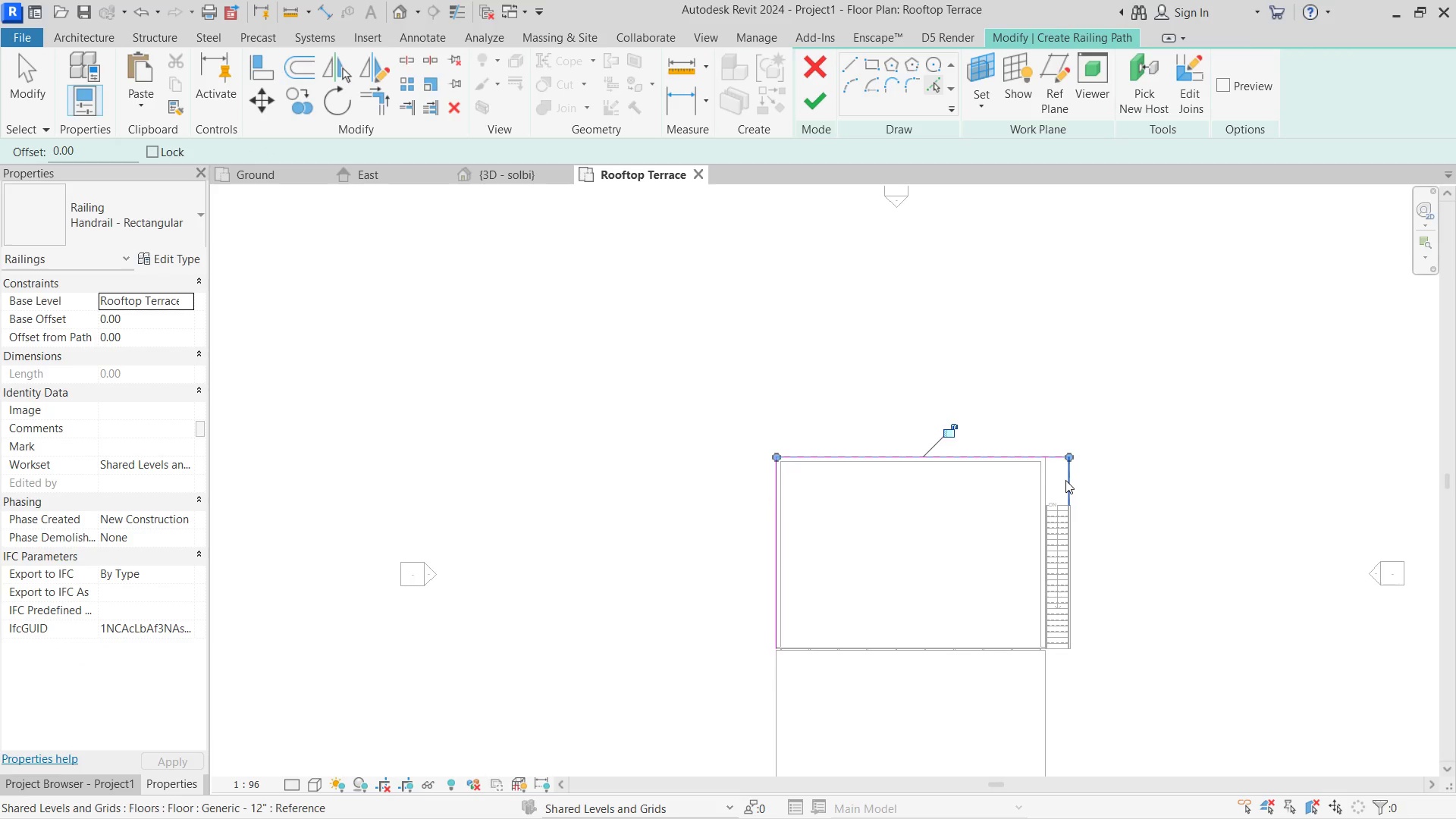 
left_click([1065, 480])
 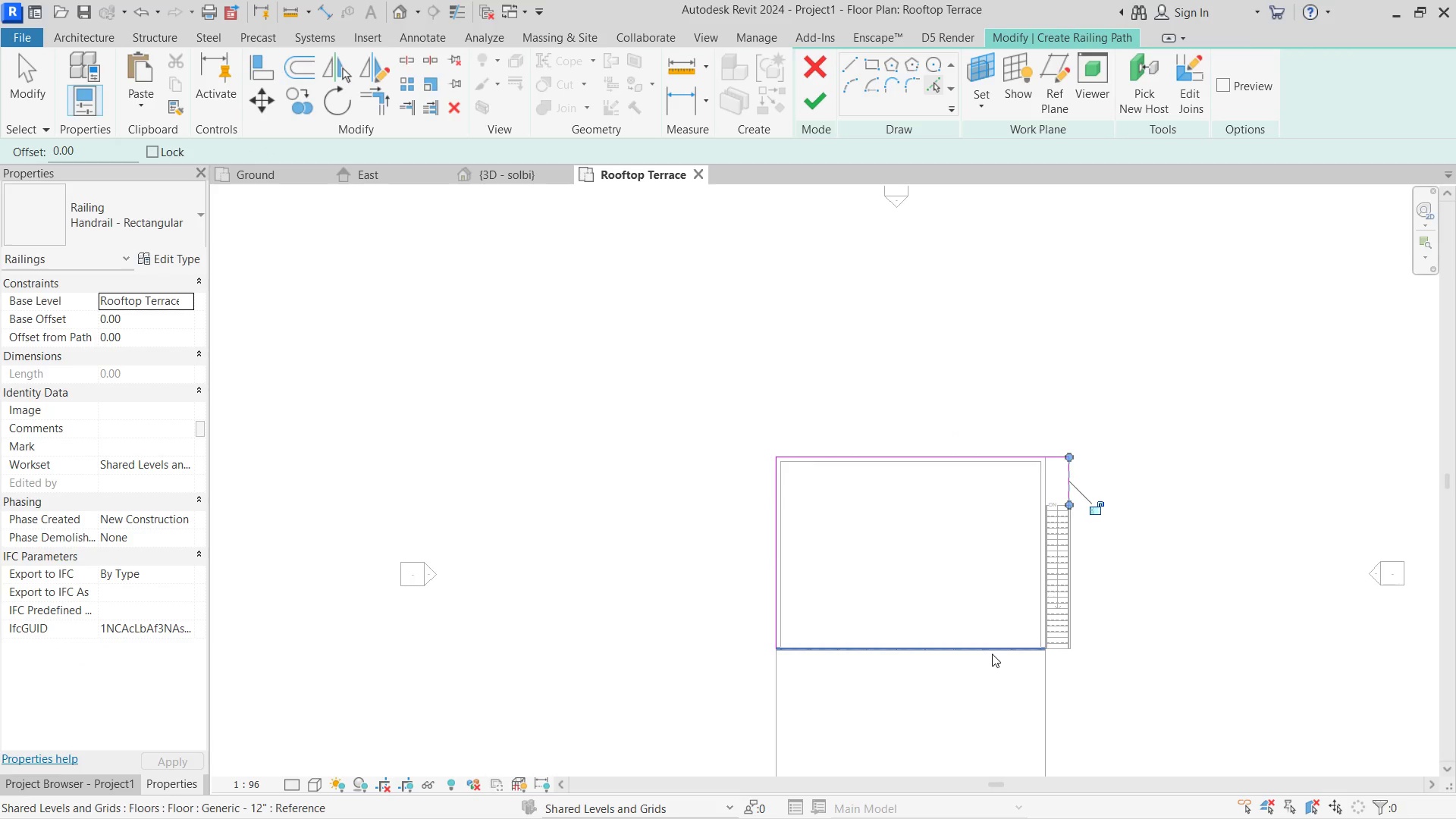 
left_click([992, 654])
 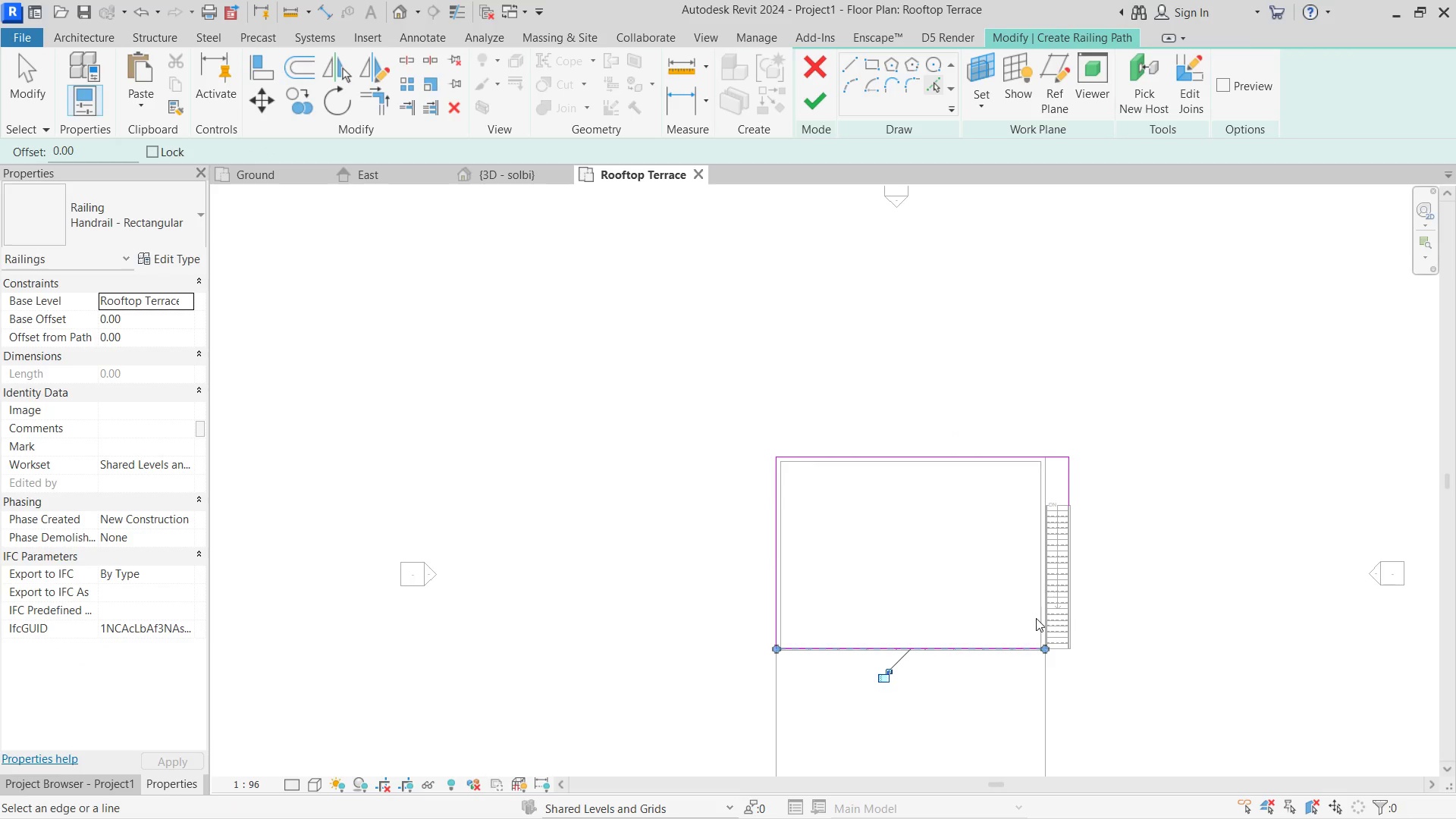 
mouse_move([1045, 593])
 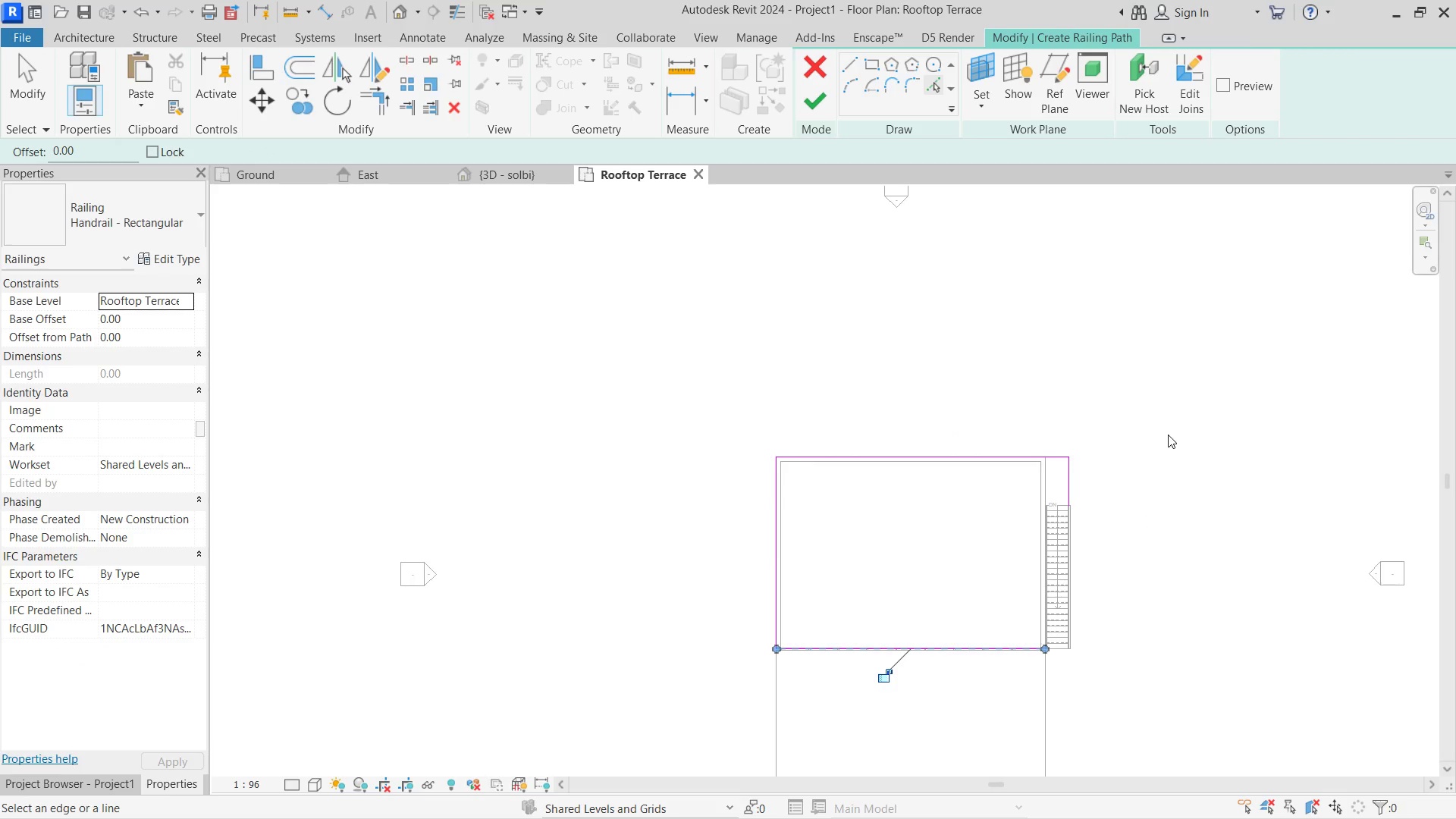 
key(Escape)
 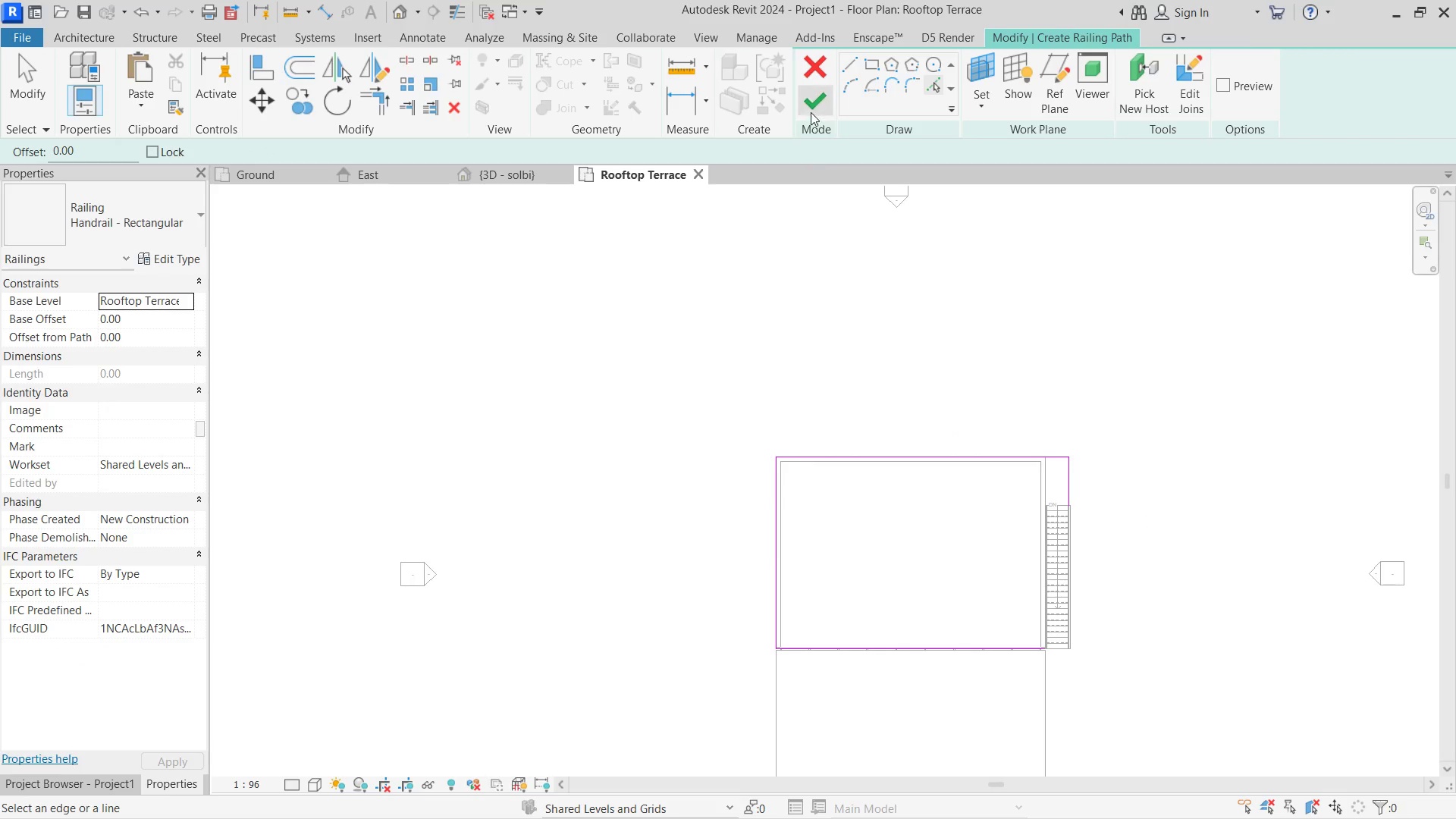 
left_click([808, 102])
 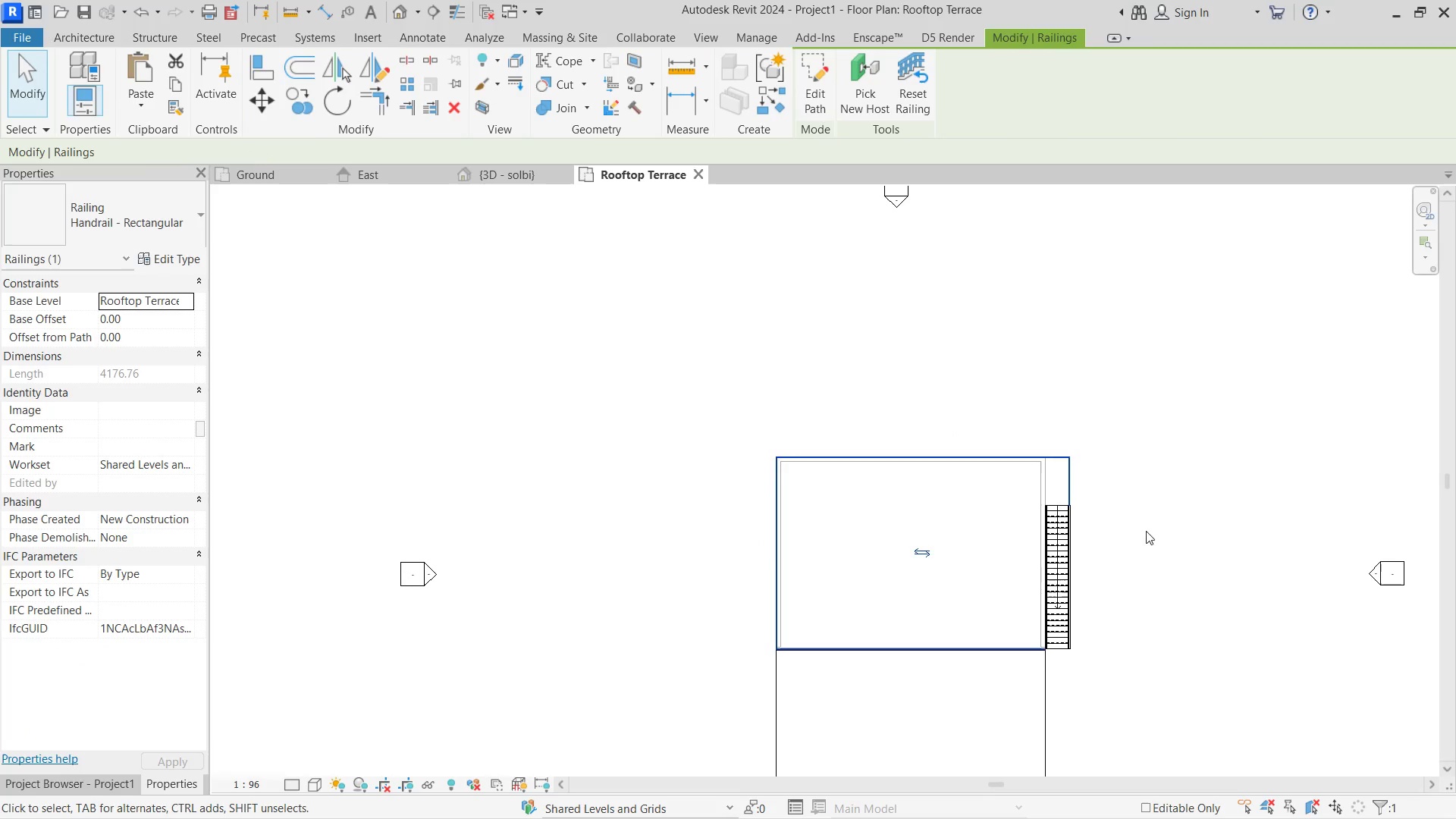 
left_click([1183, 526])
 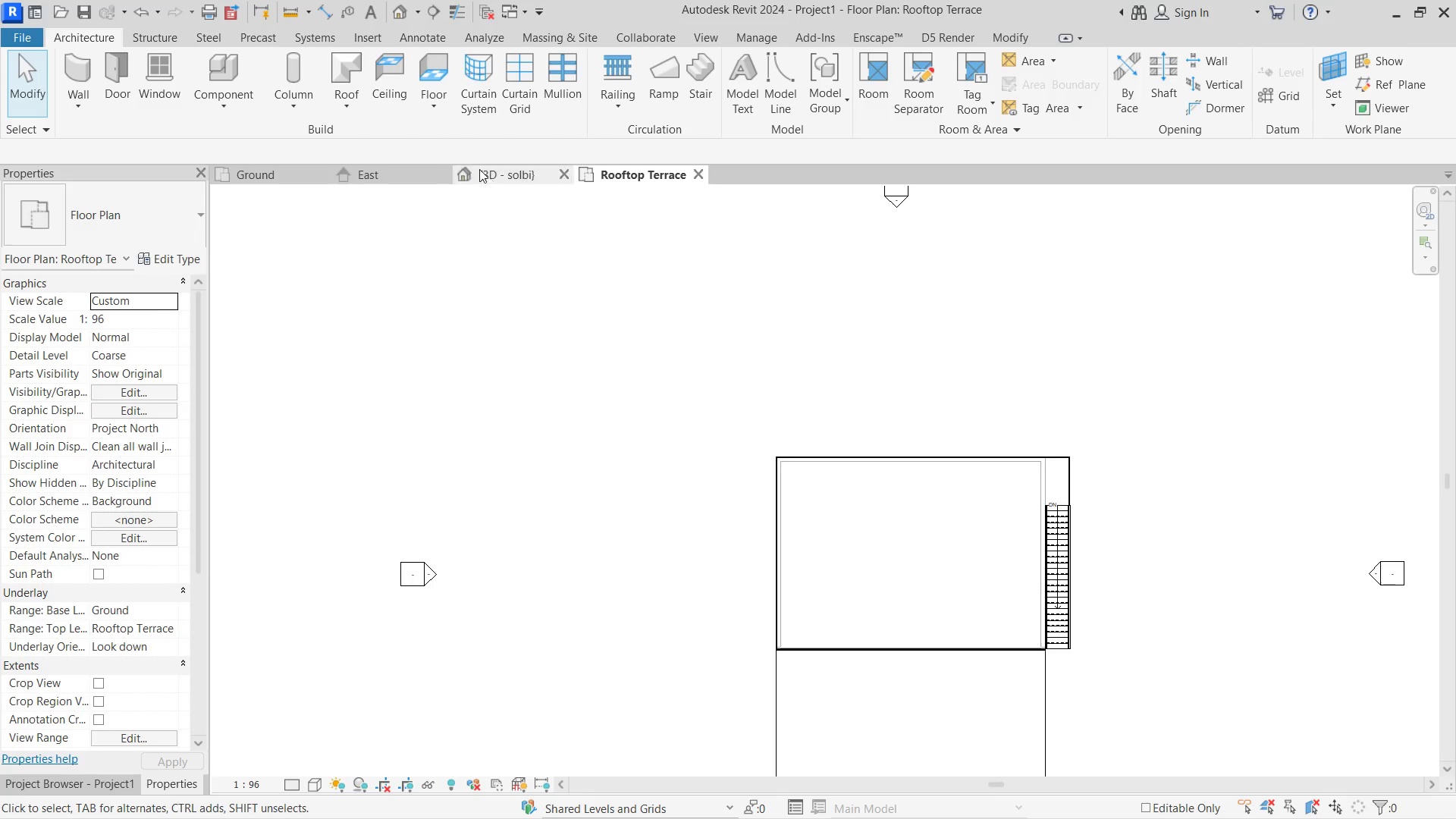 
left_click([505, 175])
 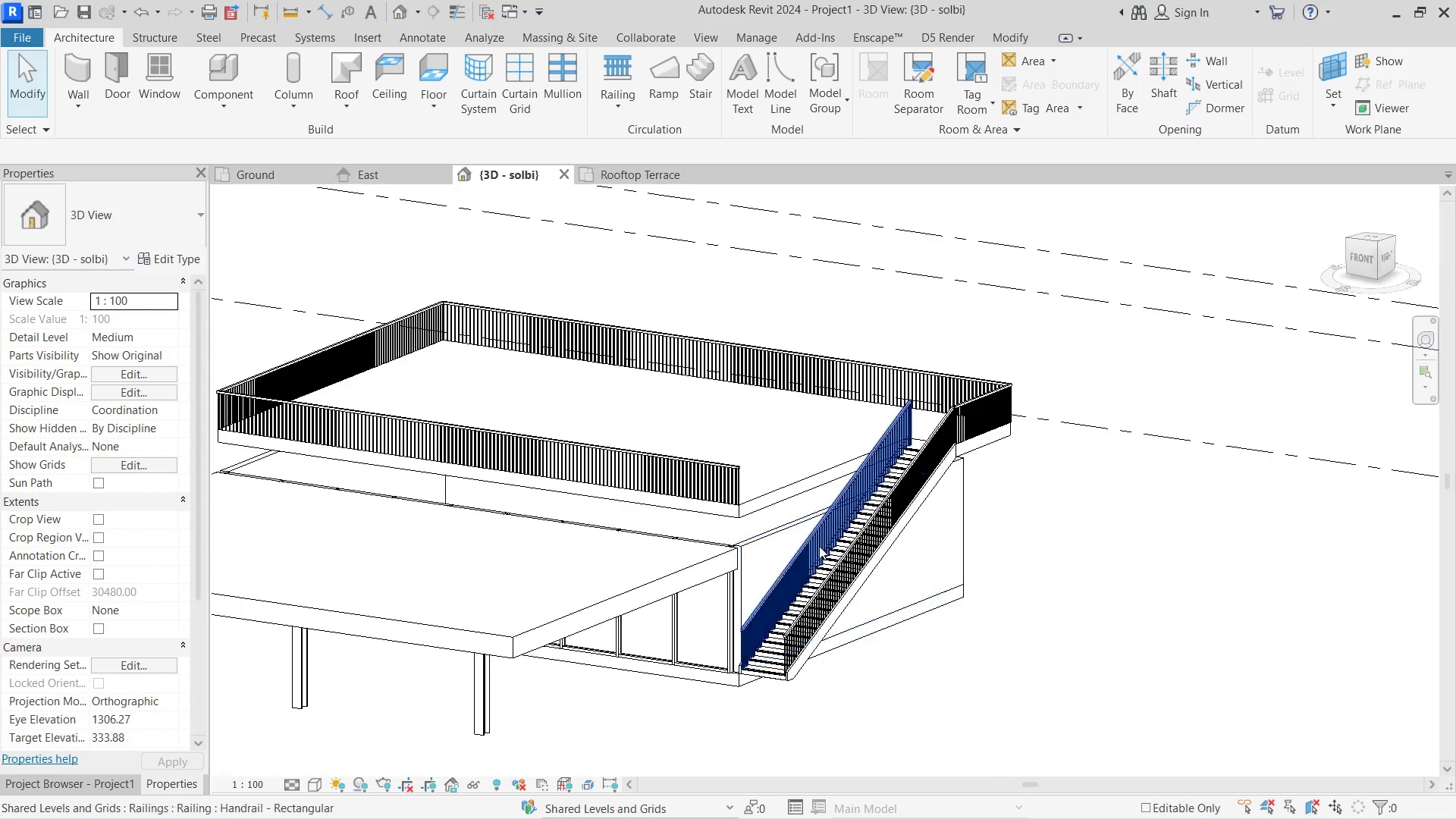 
scroll: coordinate [857, 544], scroll_direction: down, amount: 5.0
 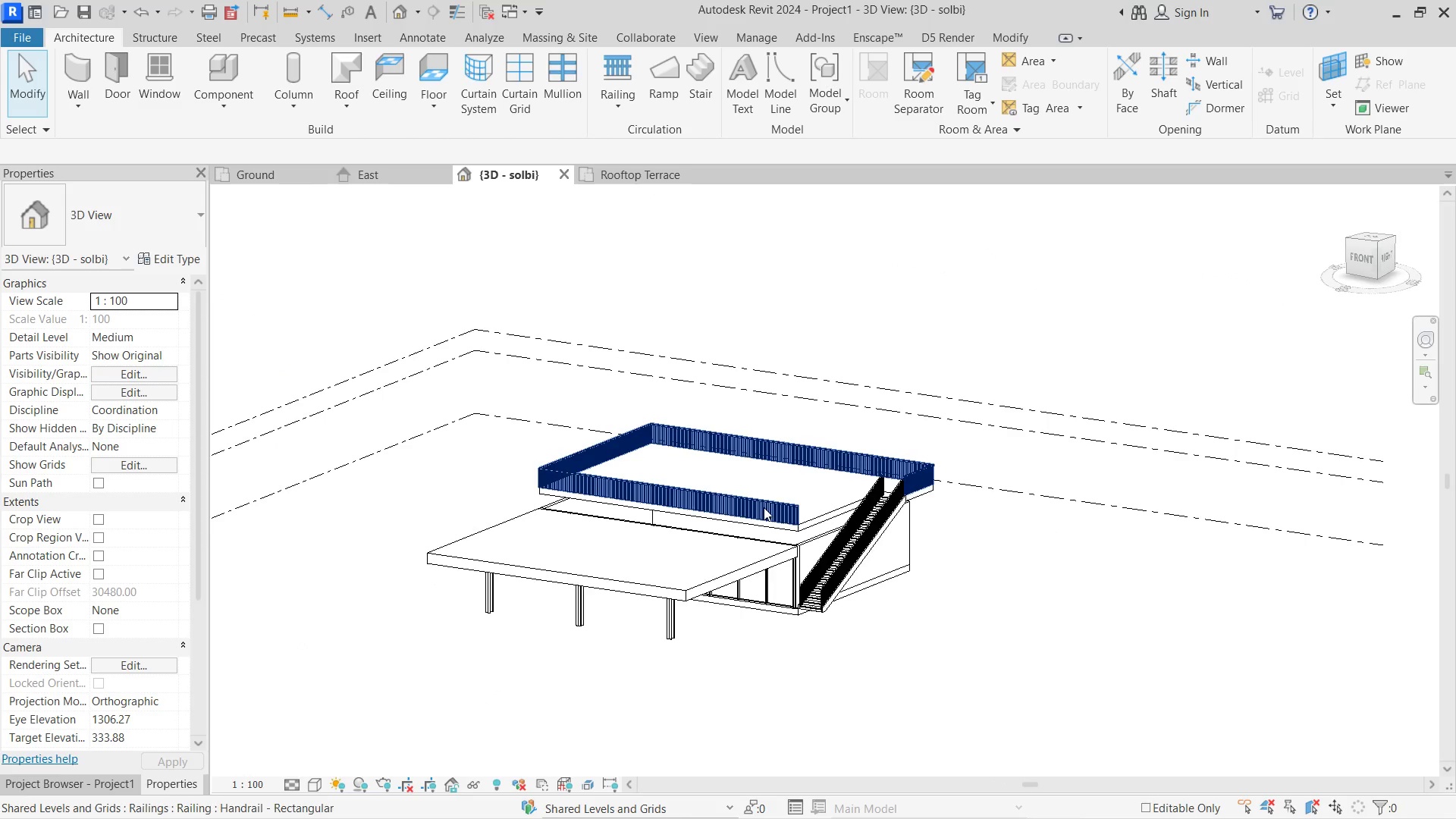 
scroll: coordinate [762, 506], scroll_direction: up, amount: 5.0
 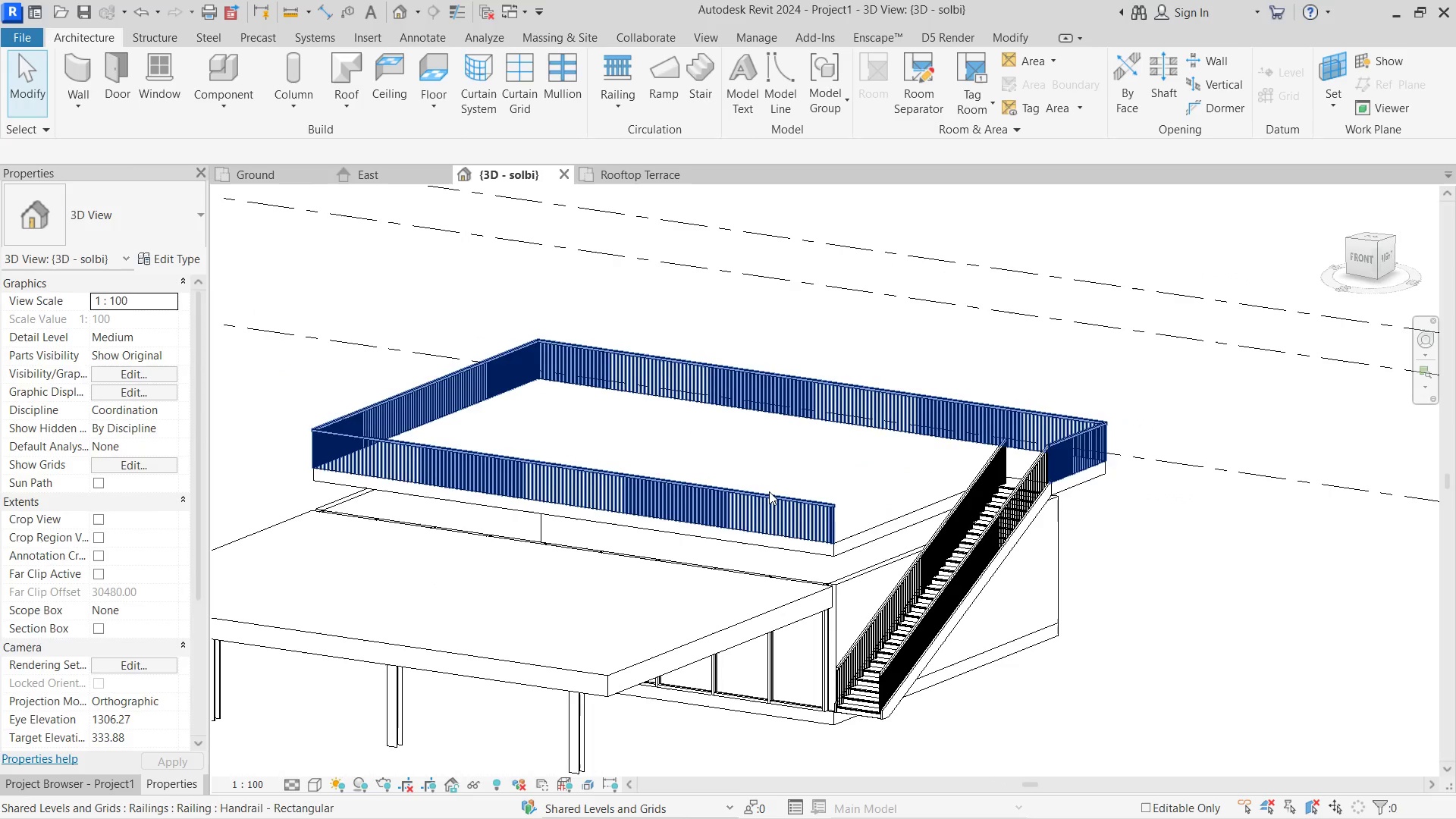 
left_click([769, 491])
 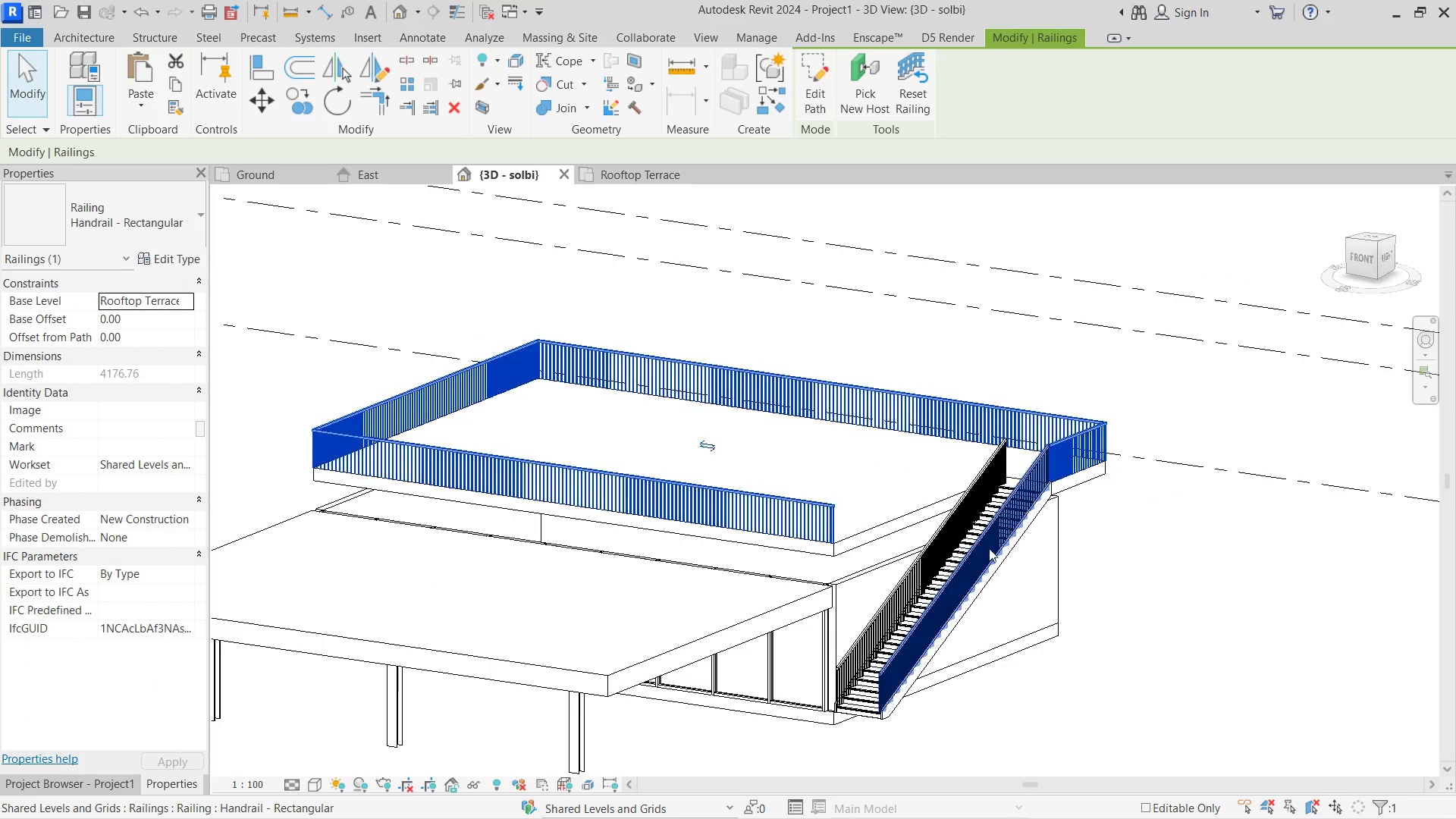 
hold_key(key=ControlLeft, duration=0.78)
 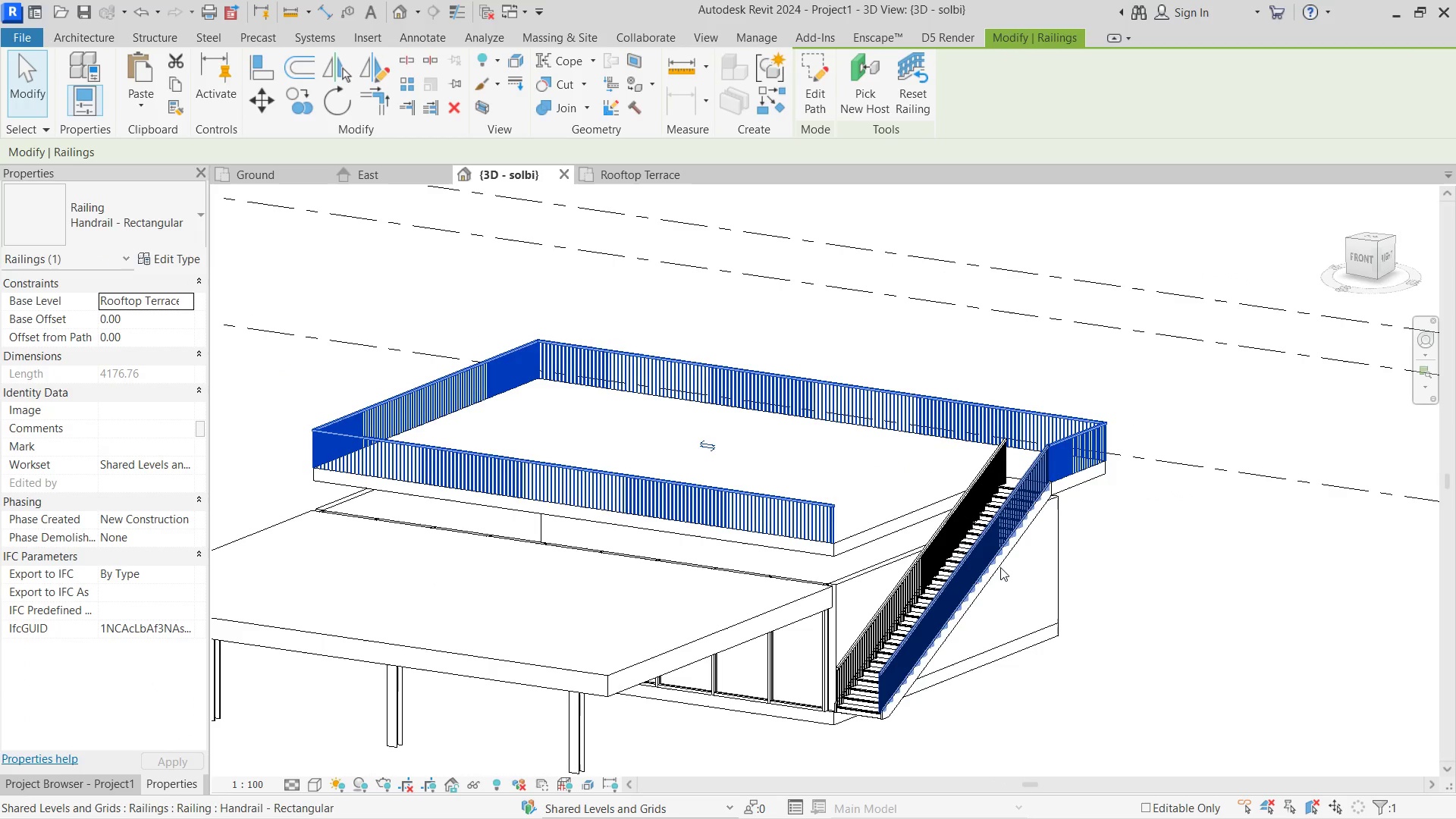 
hold_key(key=ControlLeft, duration=2.94)
left_click([965, 510])
 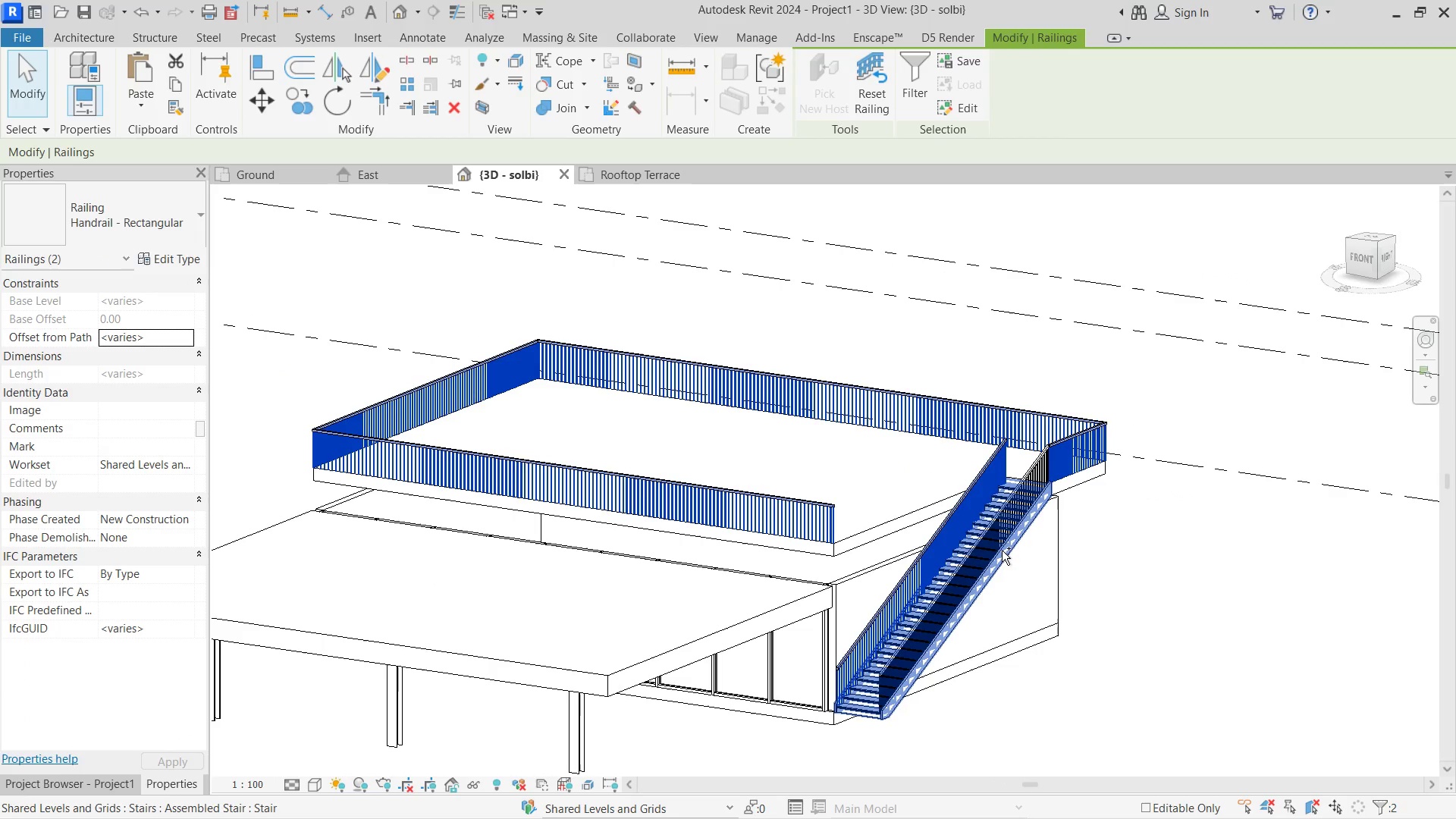 
left_click([1002, 551])
 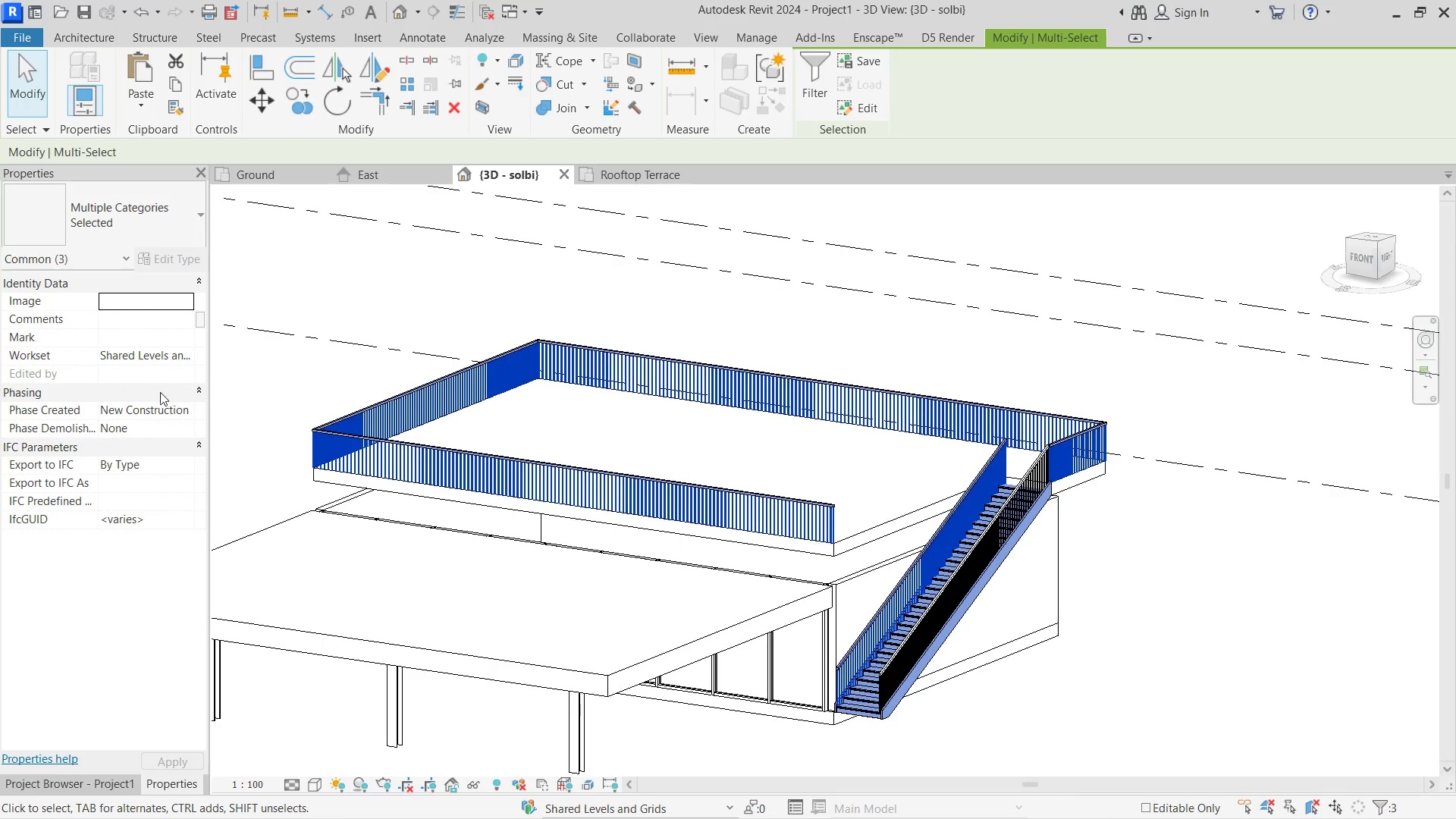 
left_click([177, 353])
 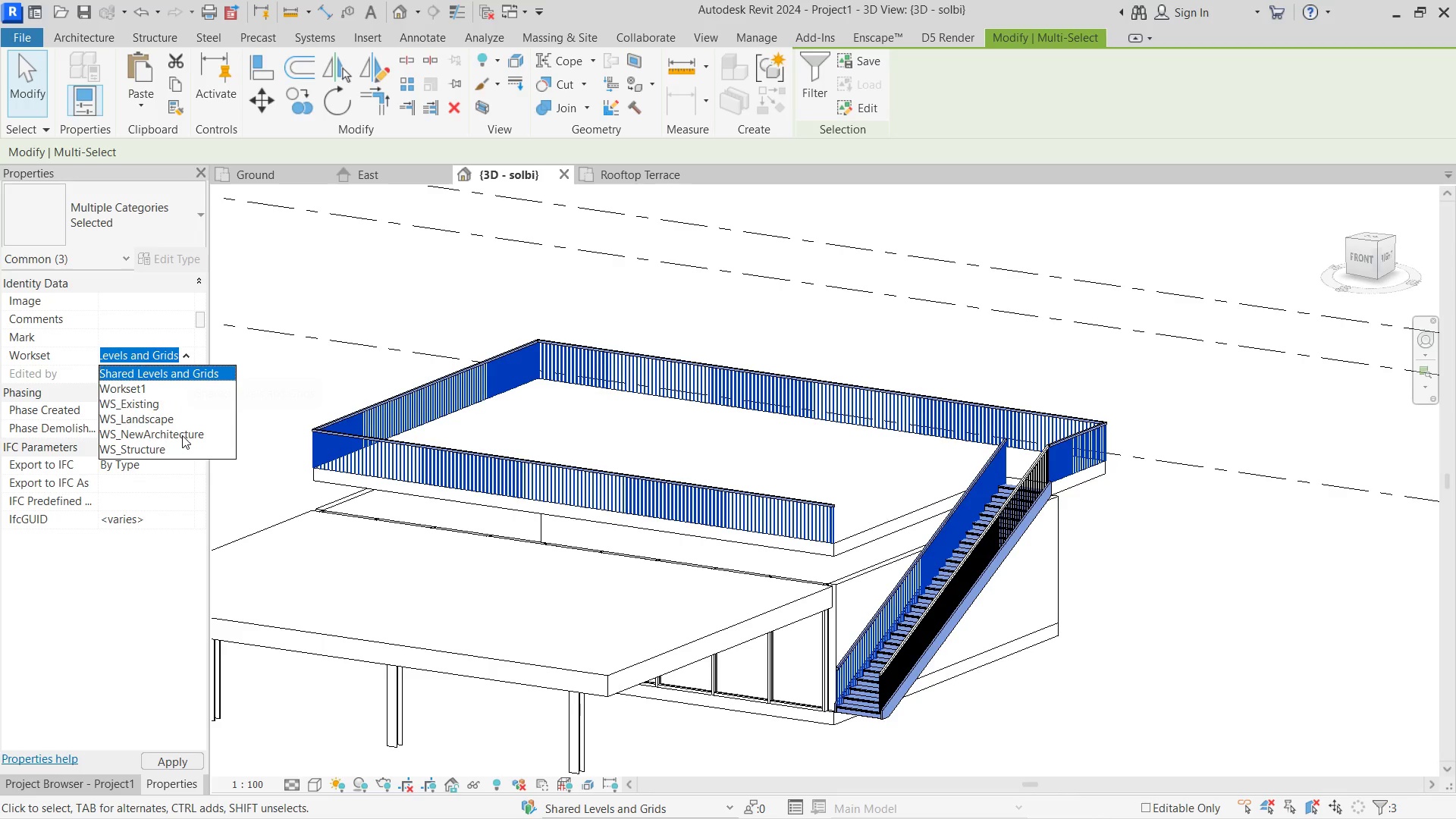 
left_click([182, 435])
 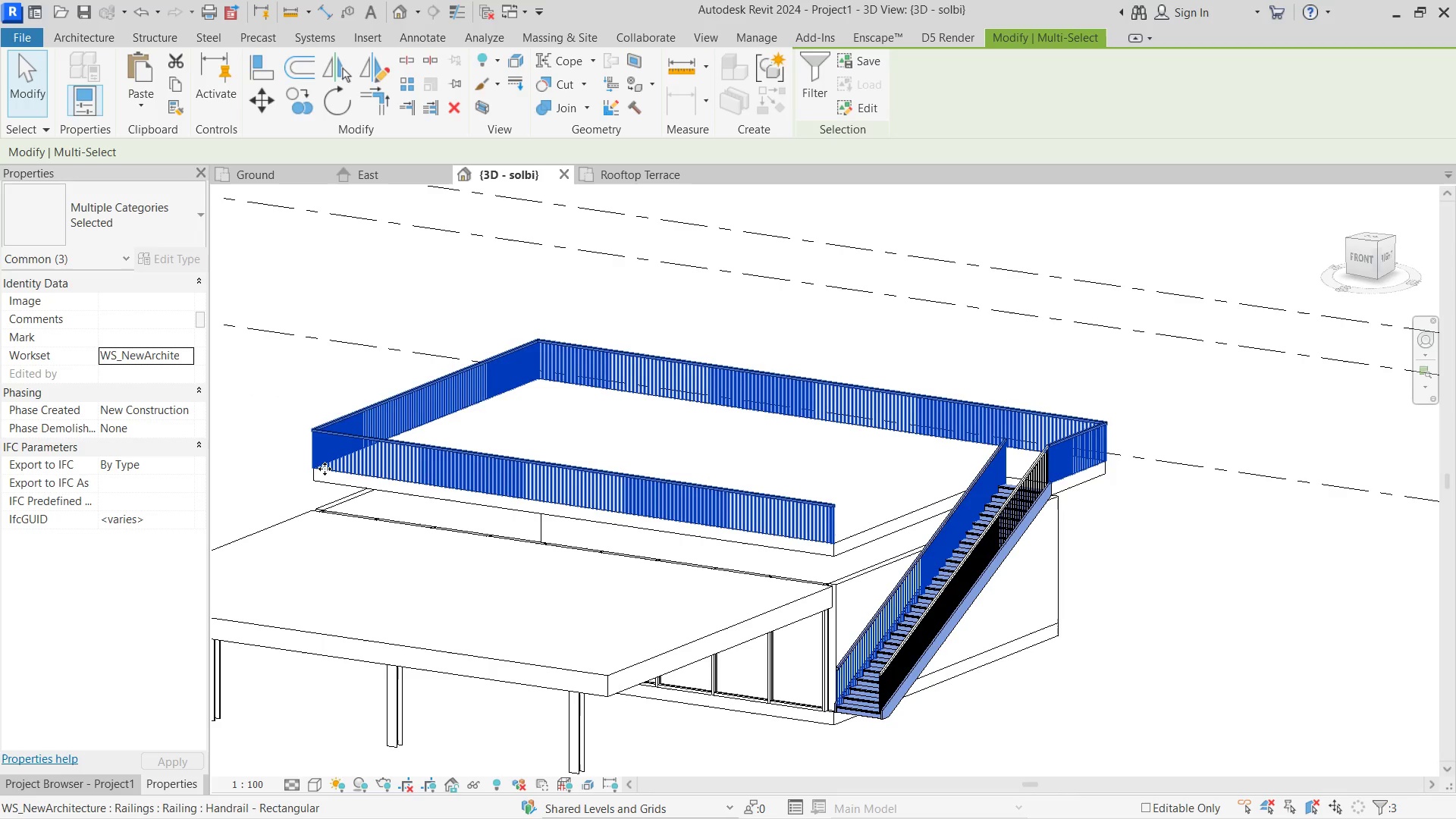 
wait(5.84)
 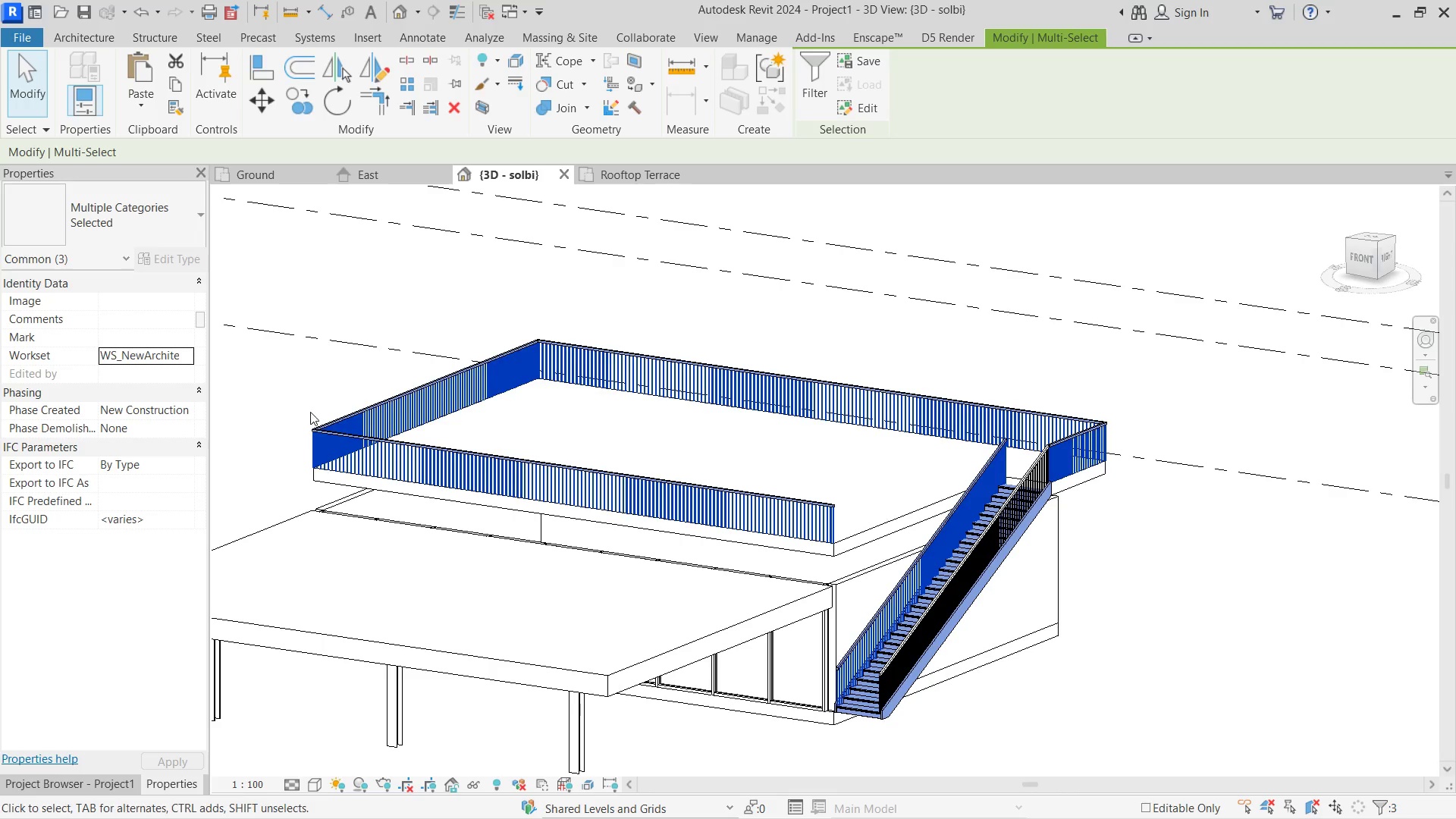 
hold_key(key=ControlLeft, duration=0.66)
left_click([419, 501])
 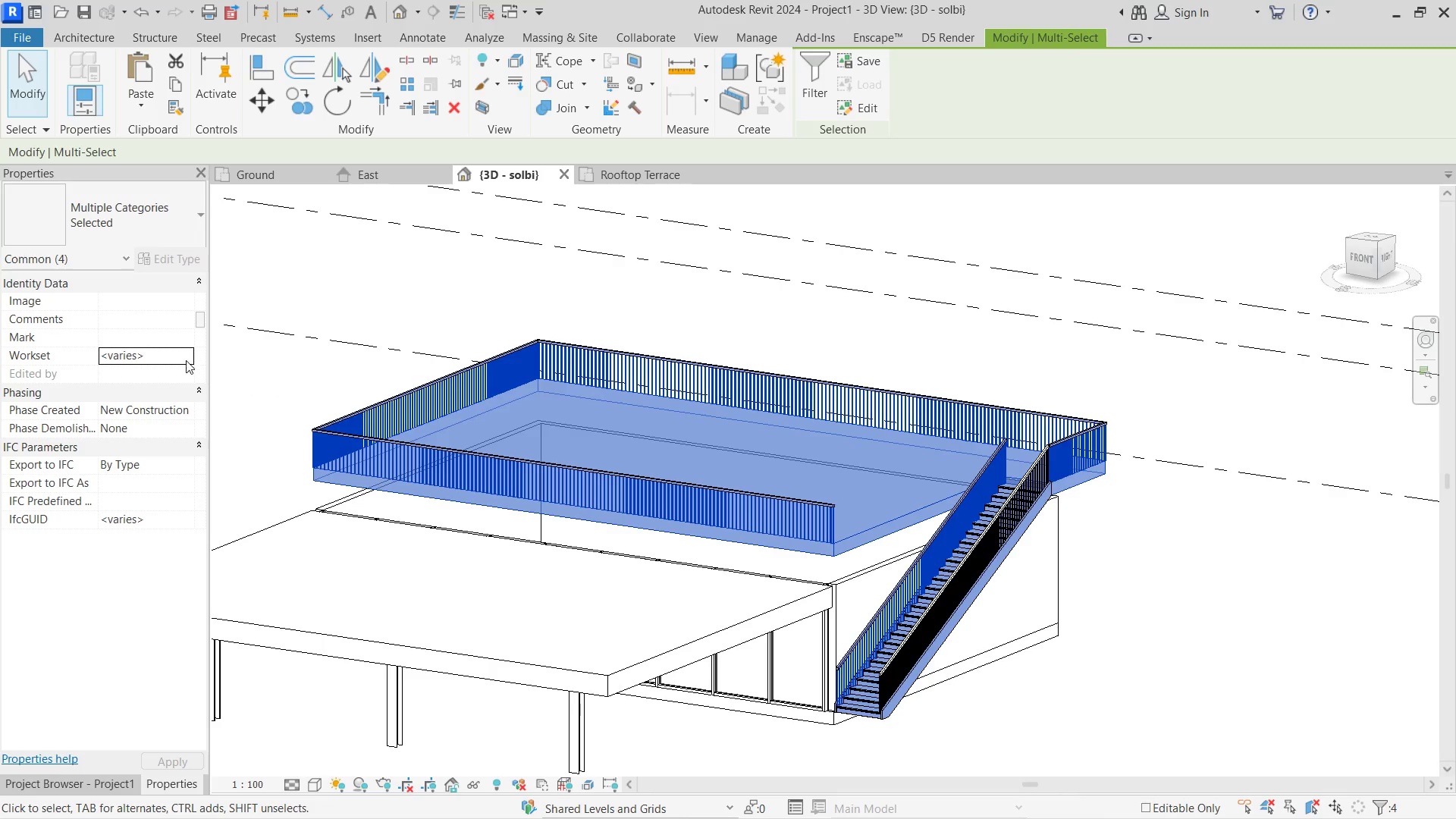 
left_click([186, 360])
 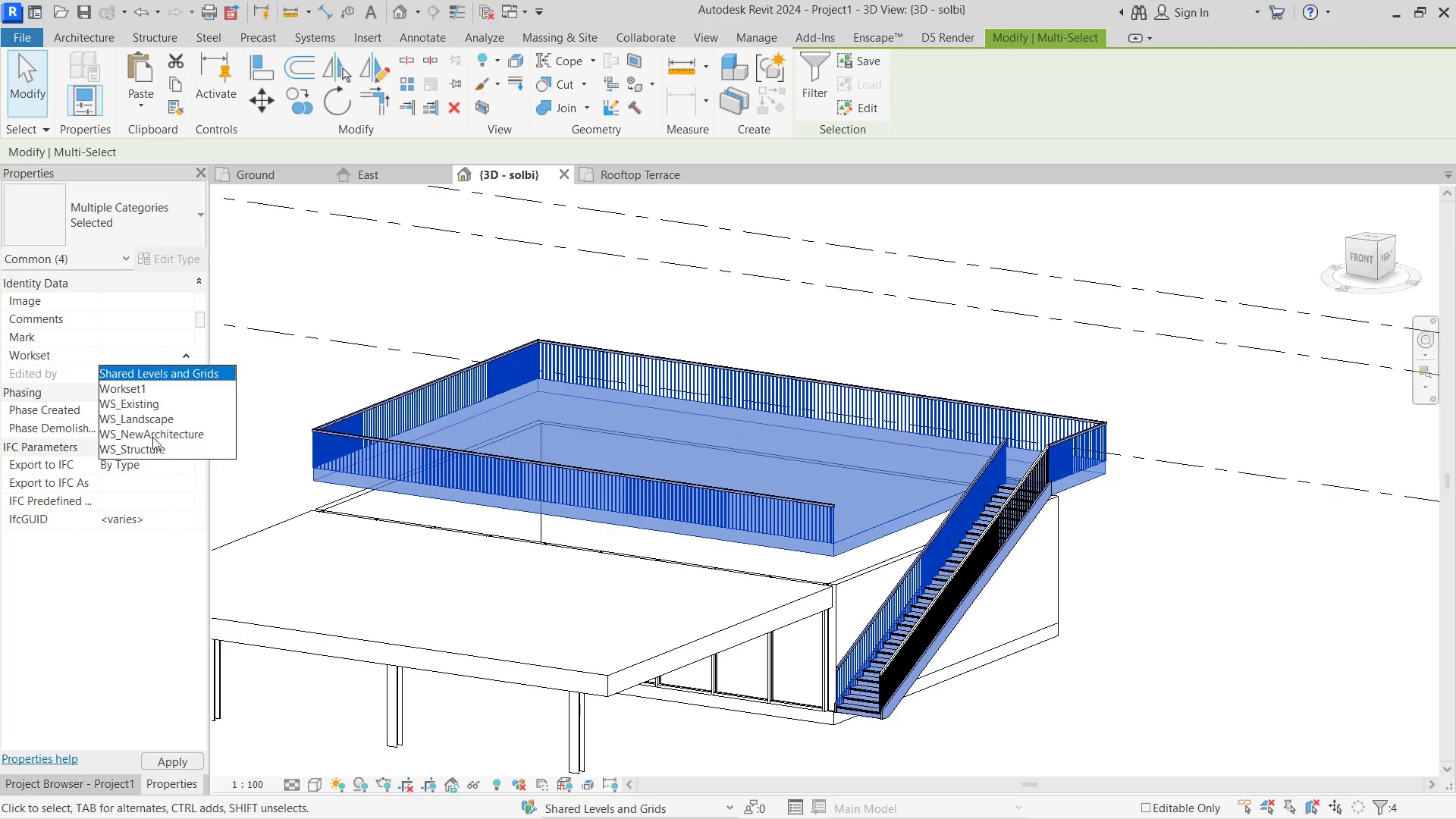 
left_click([152, 437])
 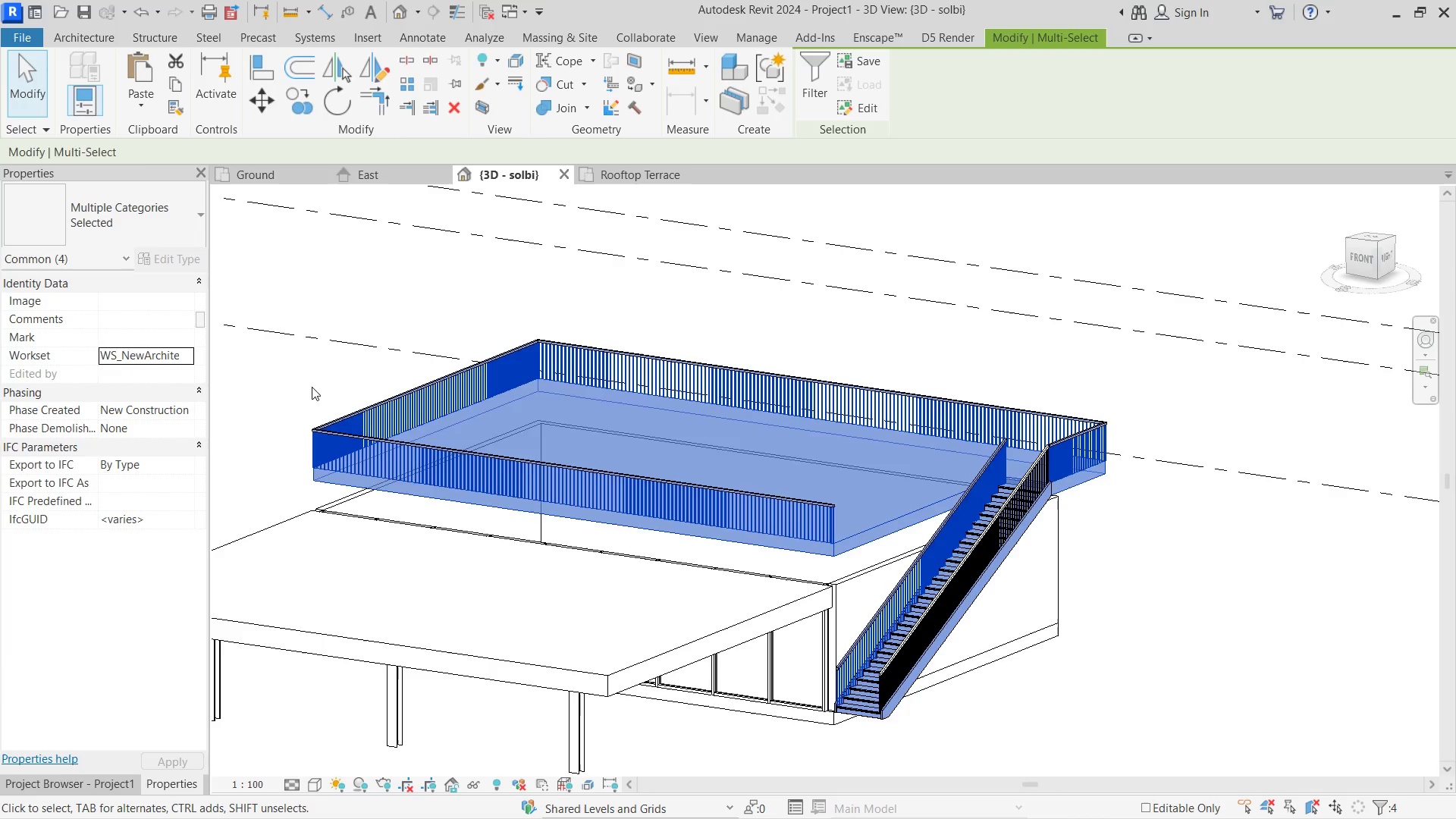 
left_click([312, 387])
 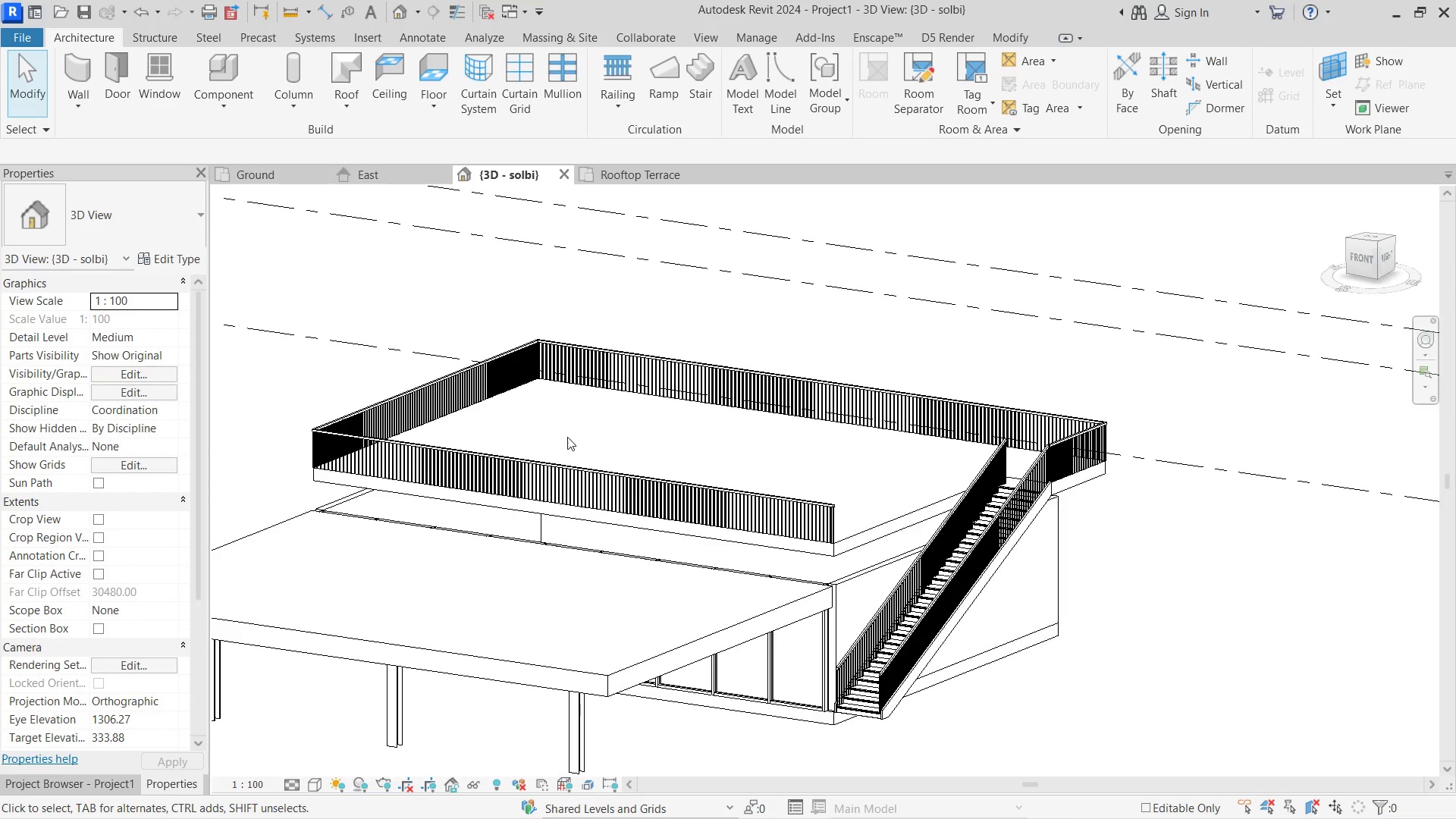 
hold_key(key=ShiftLeft, duration=1.08)
 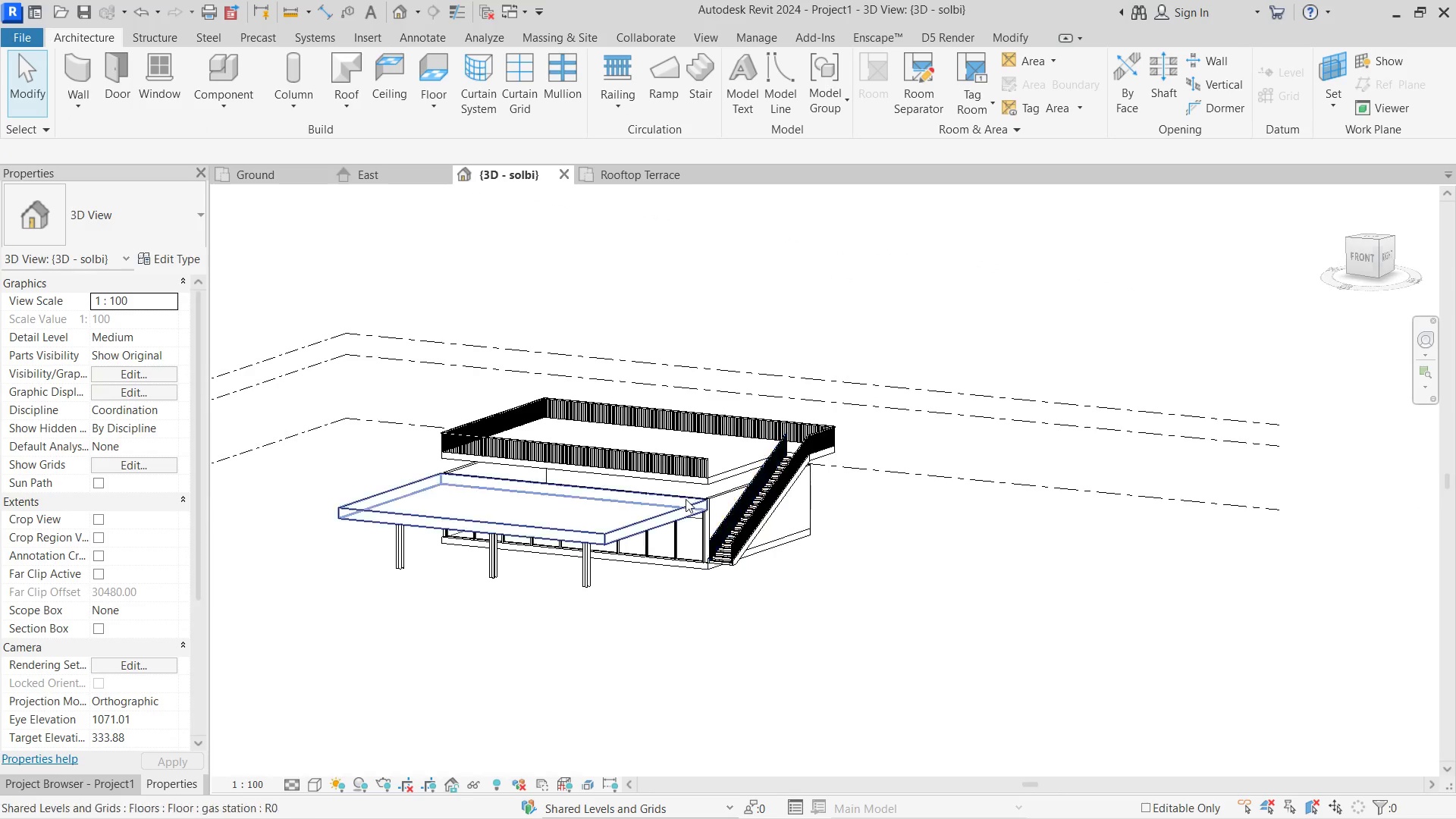 
scroll: coordinate [567, 437], scroll_direction: down, amount: 5.0
 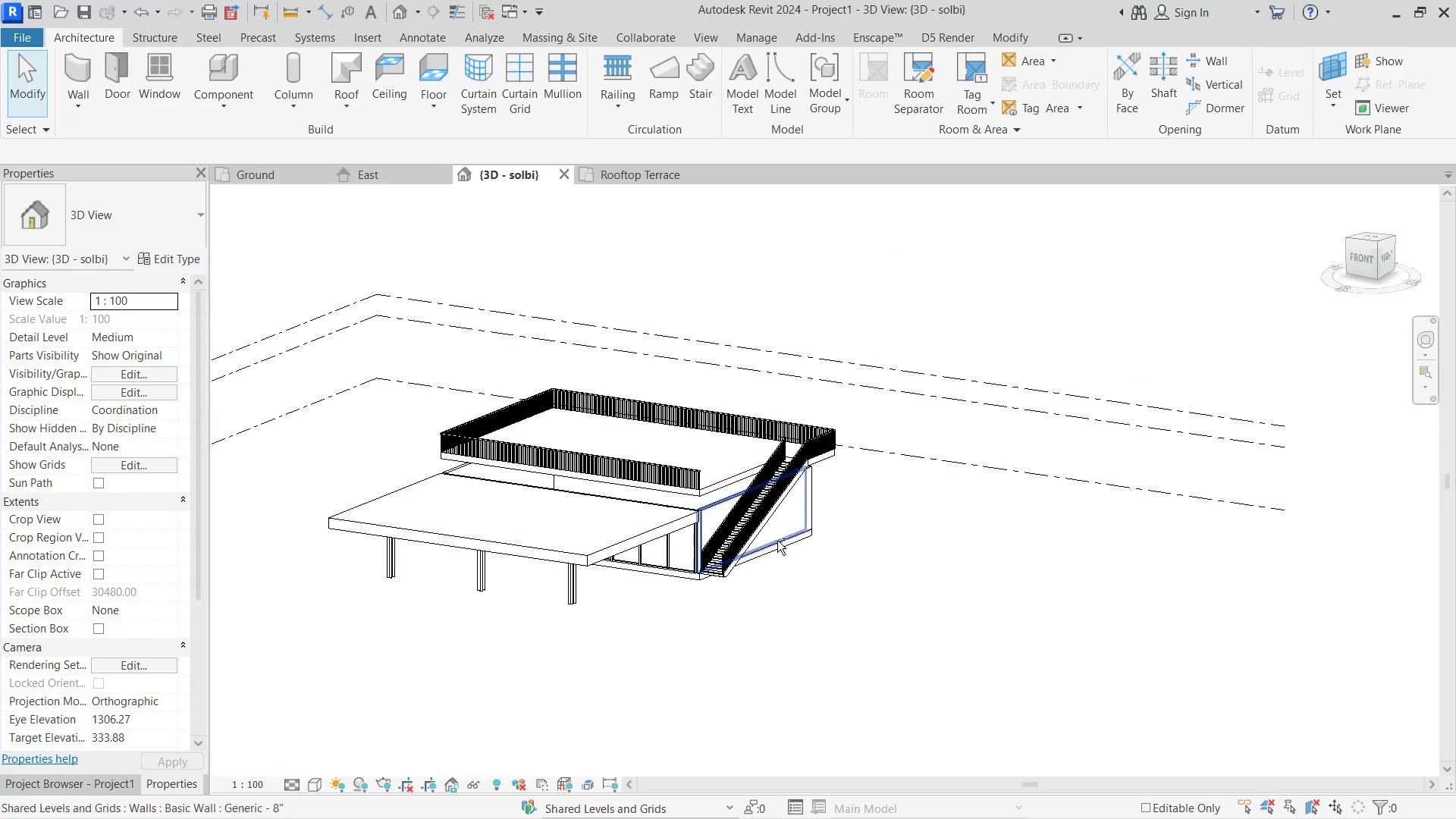 
hold_key(key=ShiftLeft, duration=2.36)
scroll: coordinate [755, 576], scroll_direction: up, amount: 4.0
 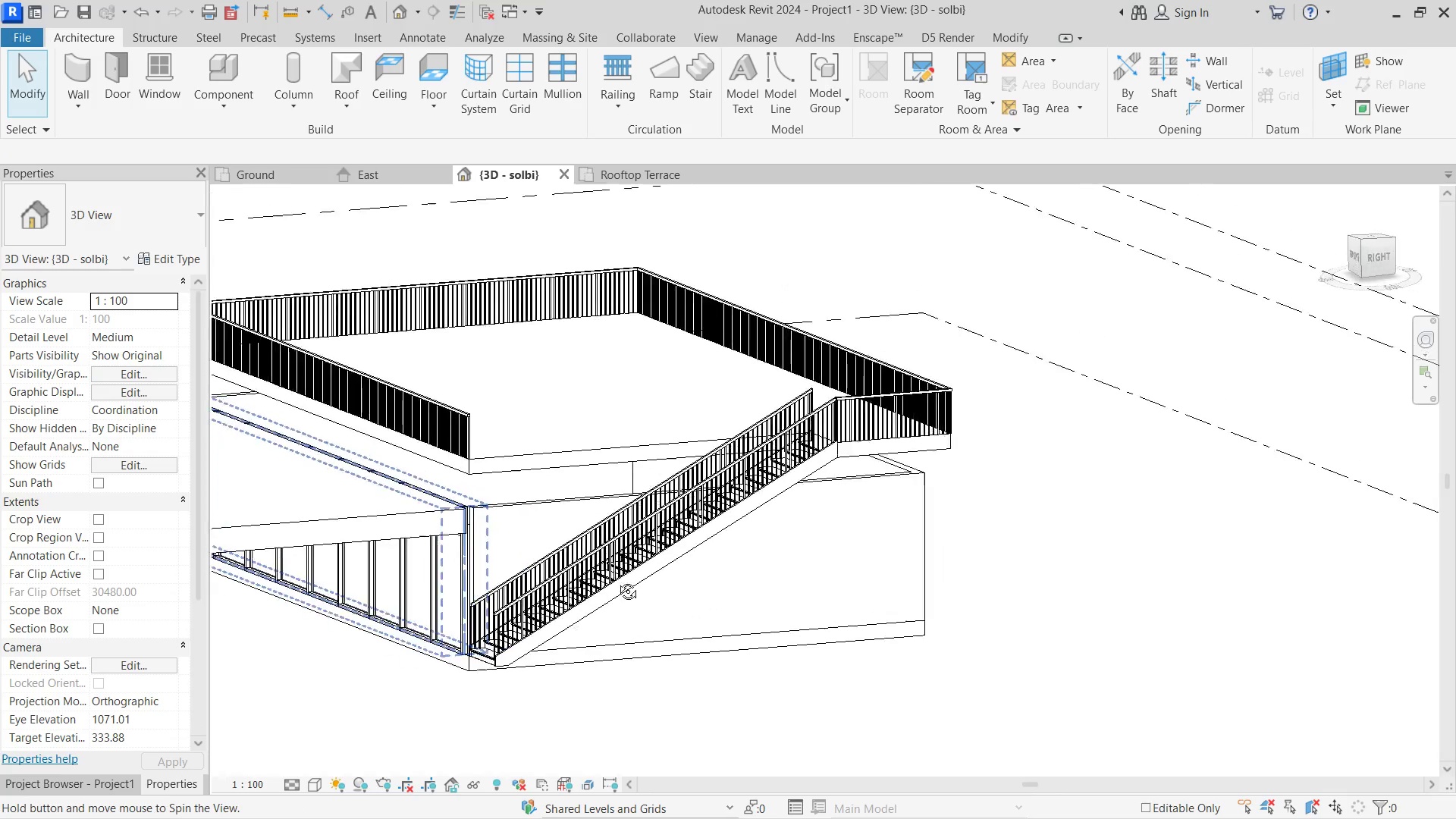 
hold_key(key=ShiftLeft, duration=0.94)
 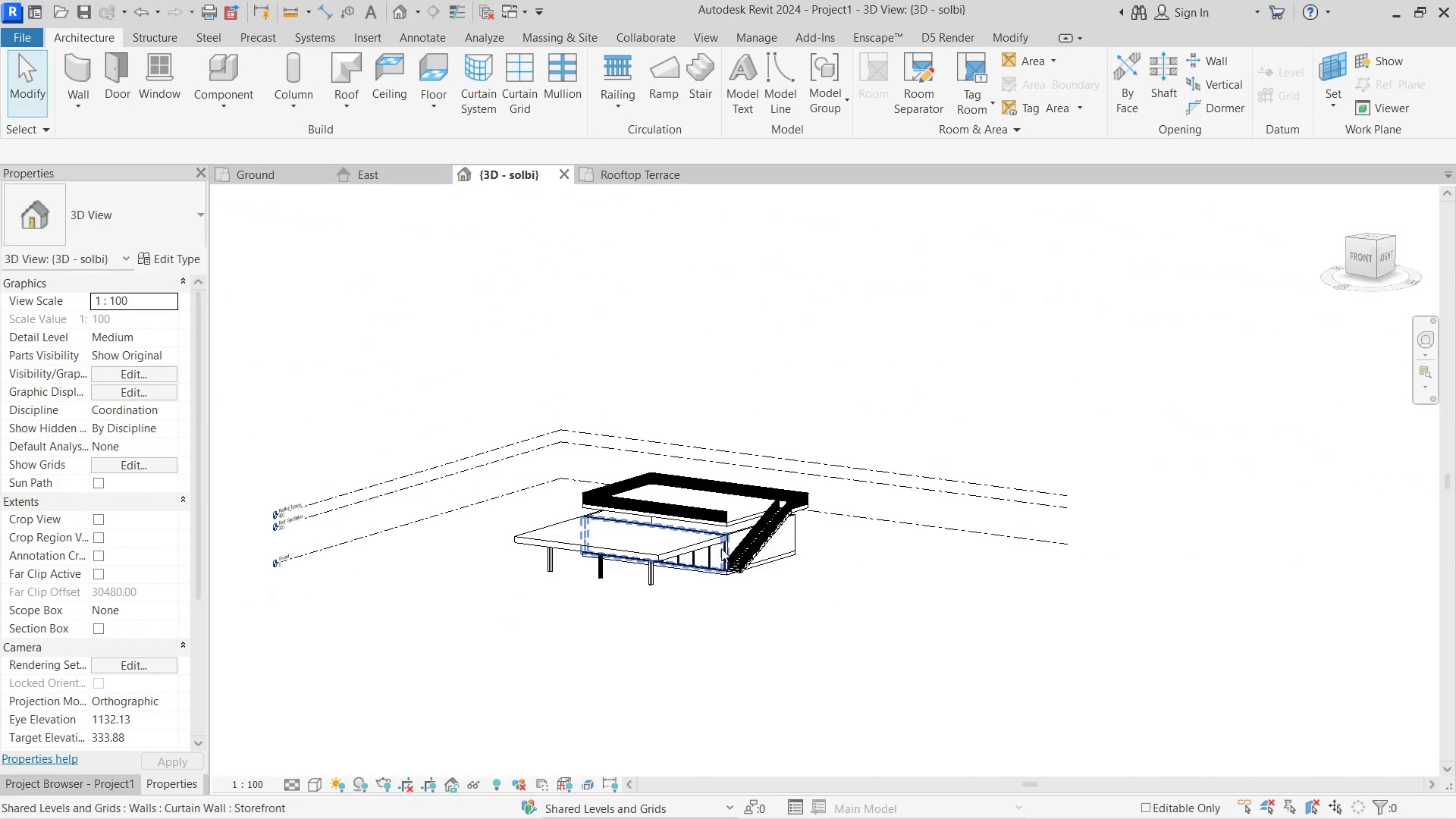 
scroll: coordinate [733, 541], scroll_direction: down, amount: 9.0
 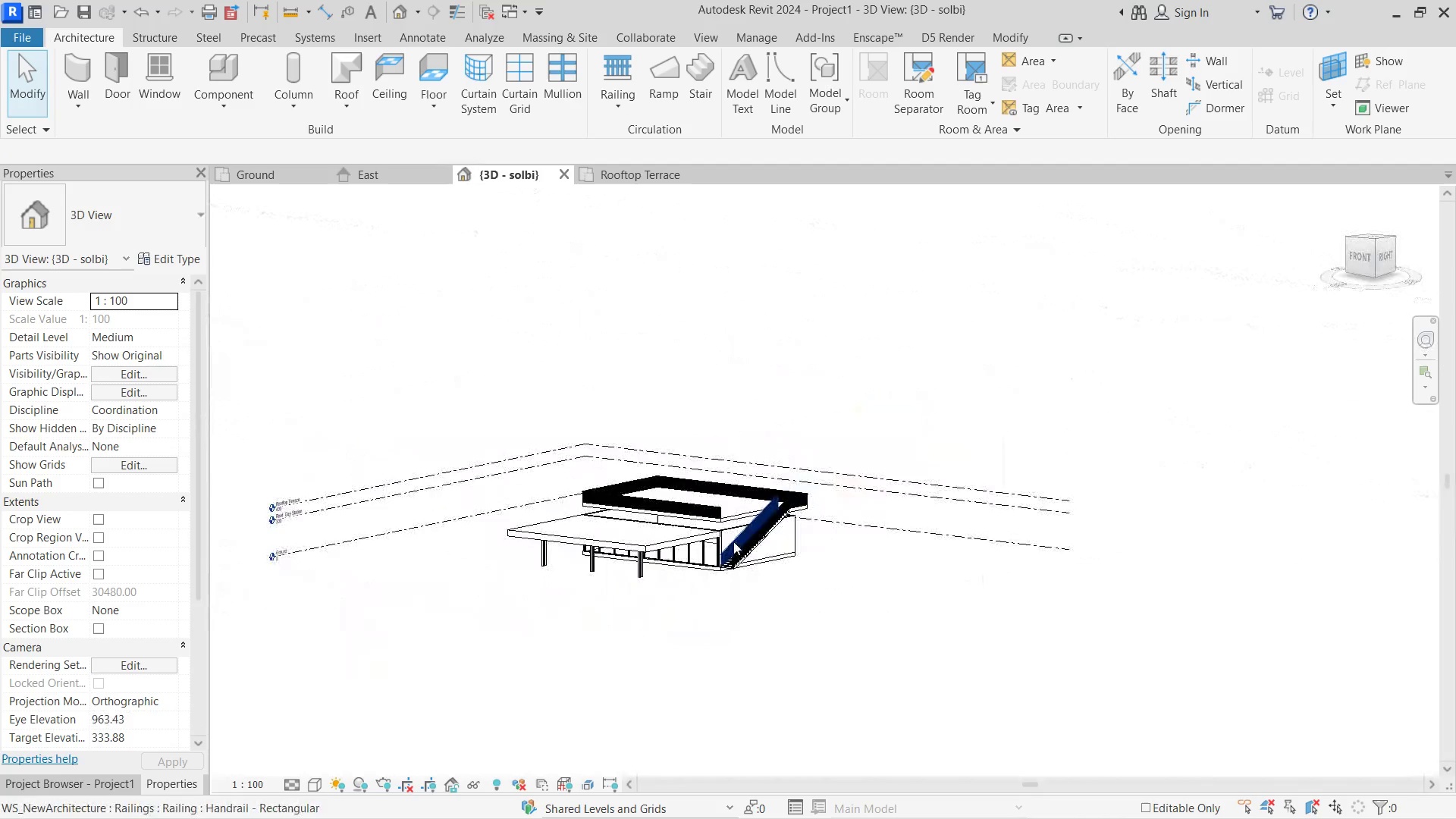 
left_click([695, 529])
 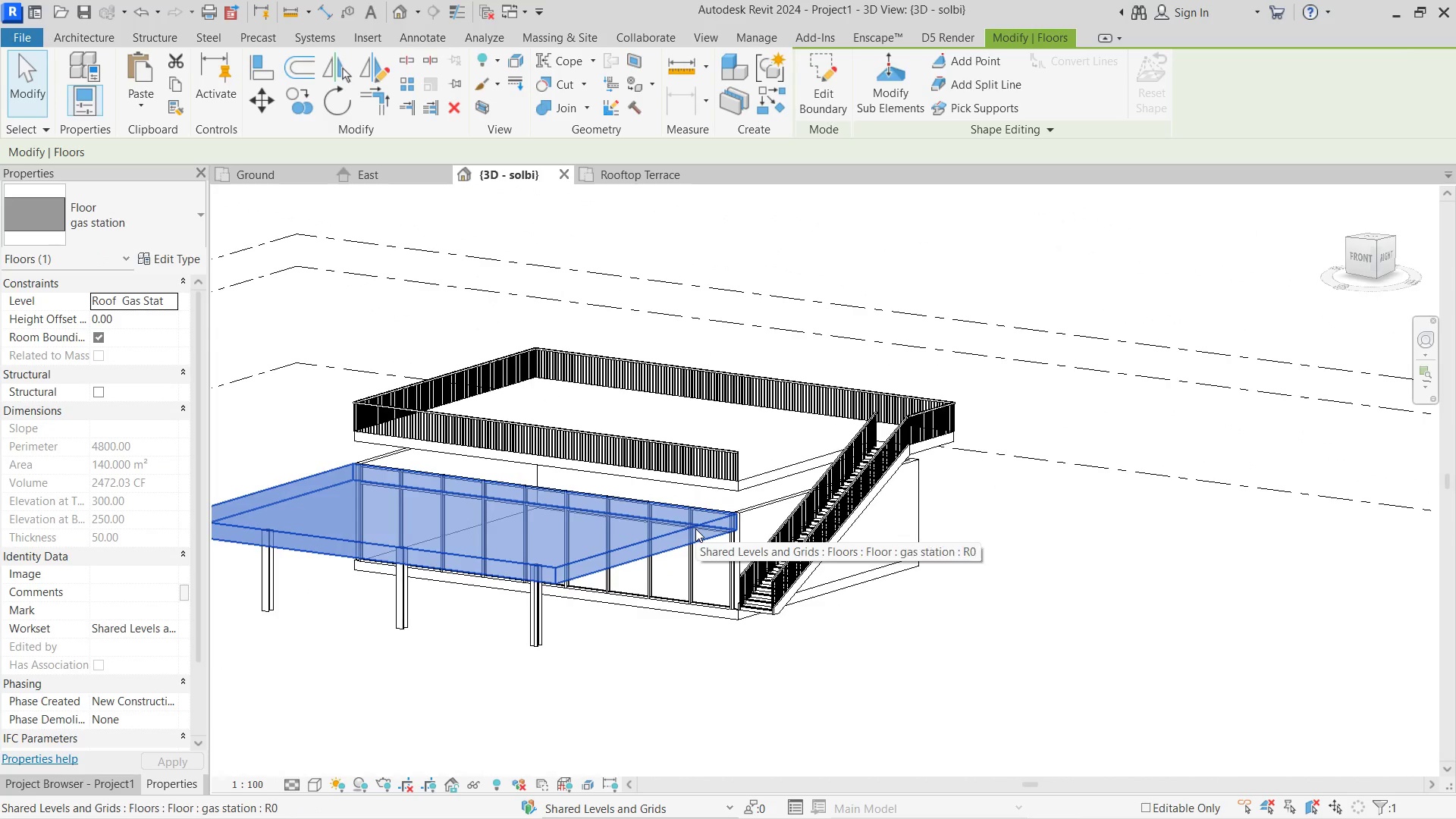 
scroll: coordinate [720, 548], scroll_direction: up, amount: 7.0
 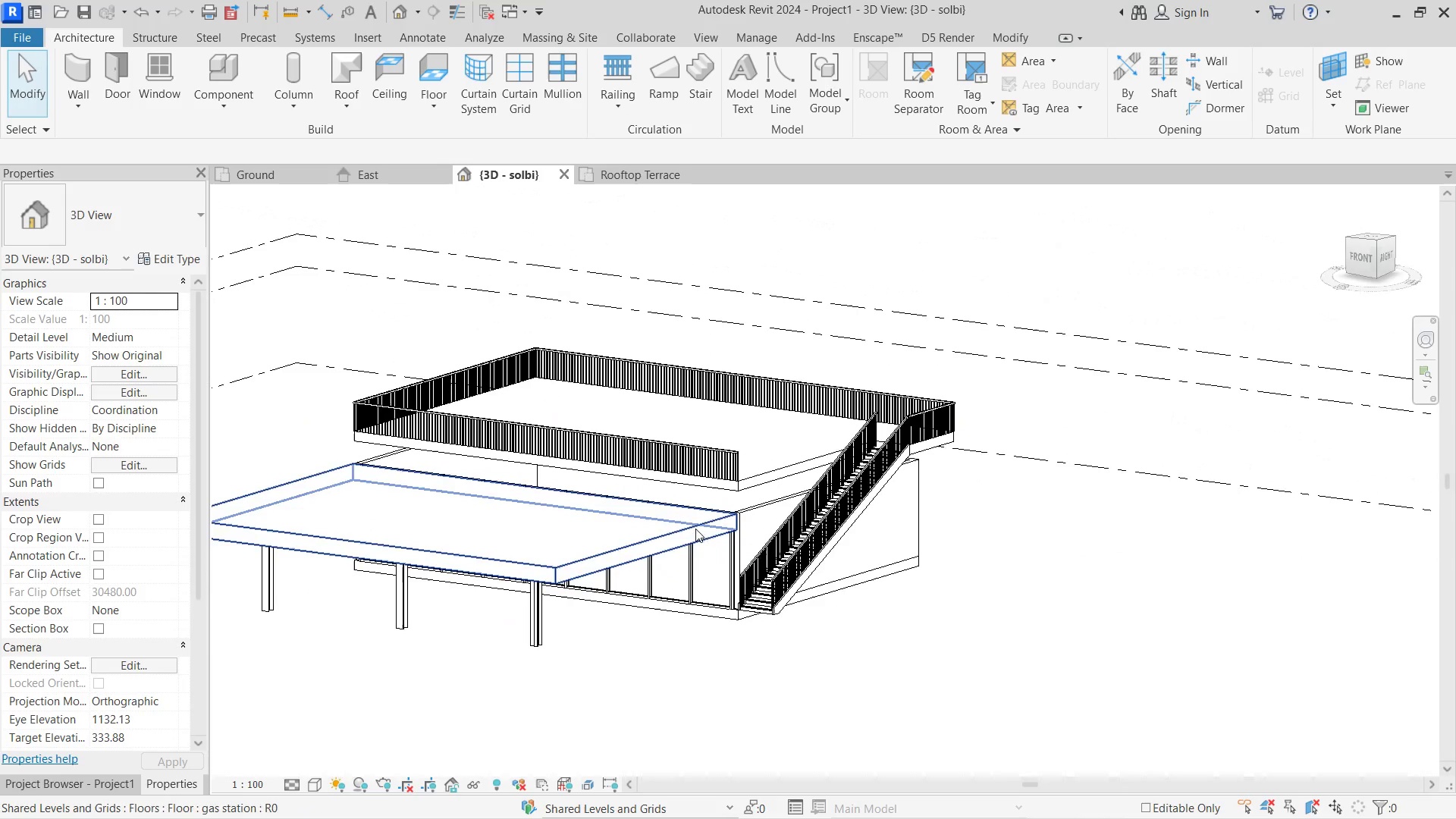 
hold_key(key=ControlLeft, duration=3.88)
left_click([758, 504])
 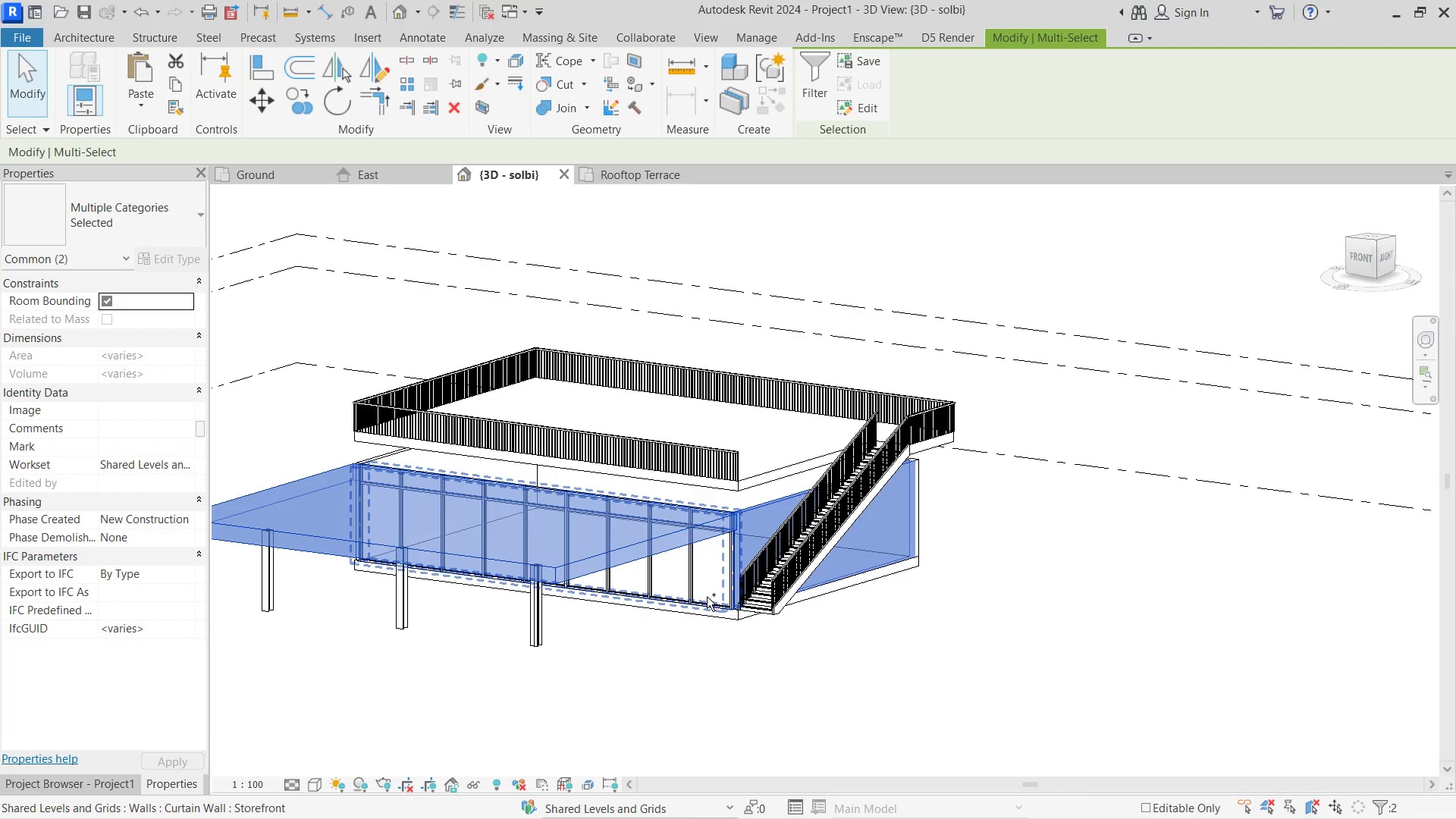 
left_click([707, 597])
 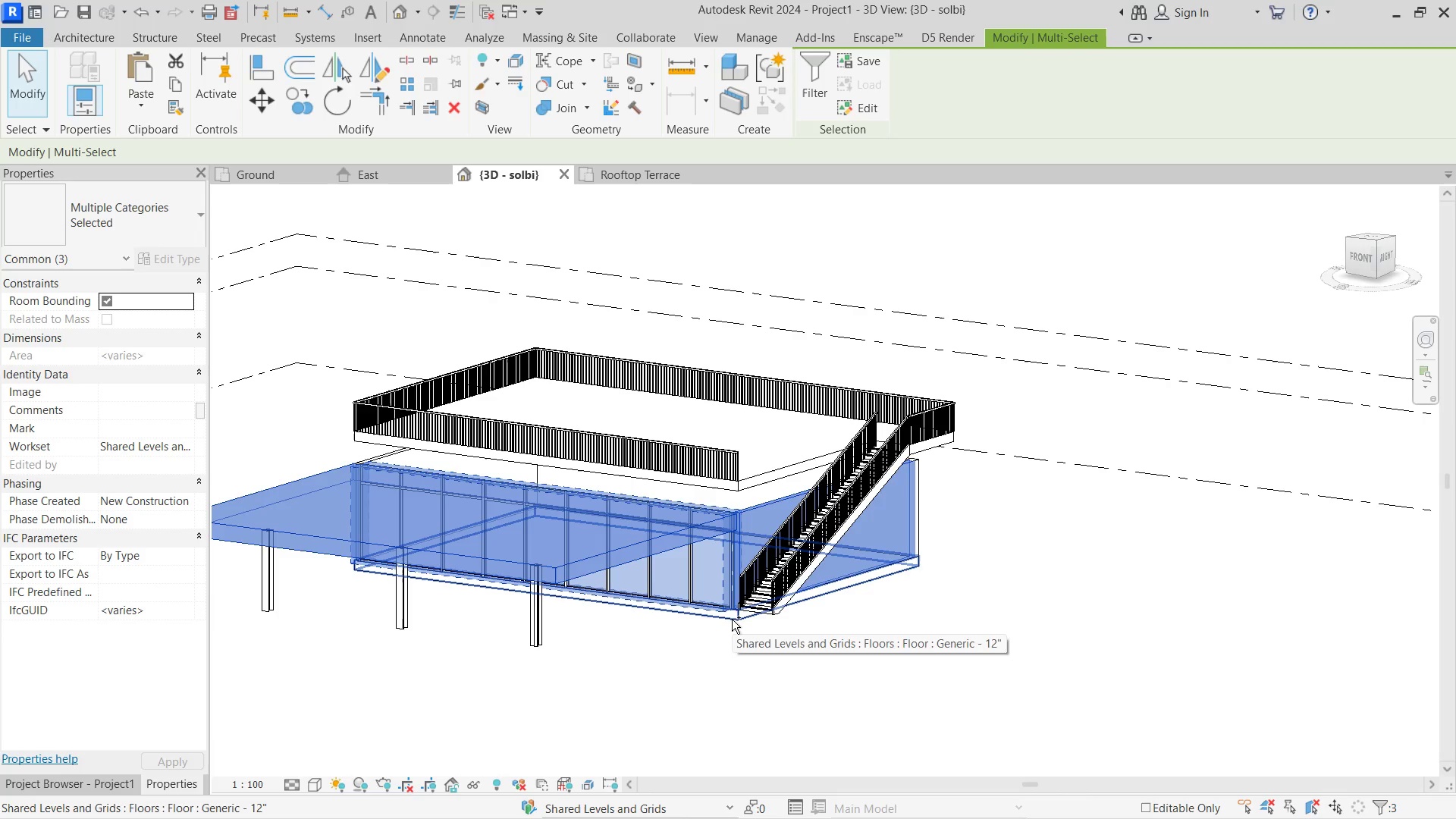 
left_click([730, 626])
 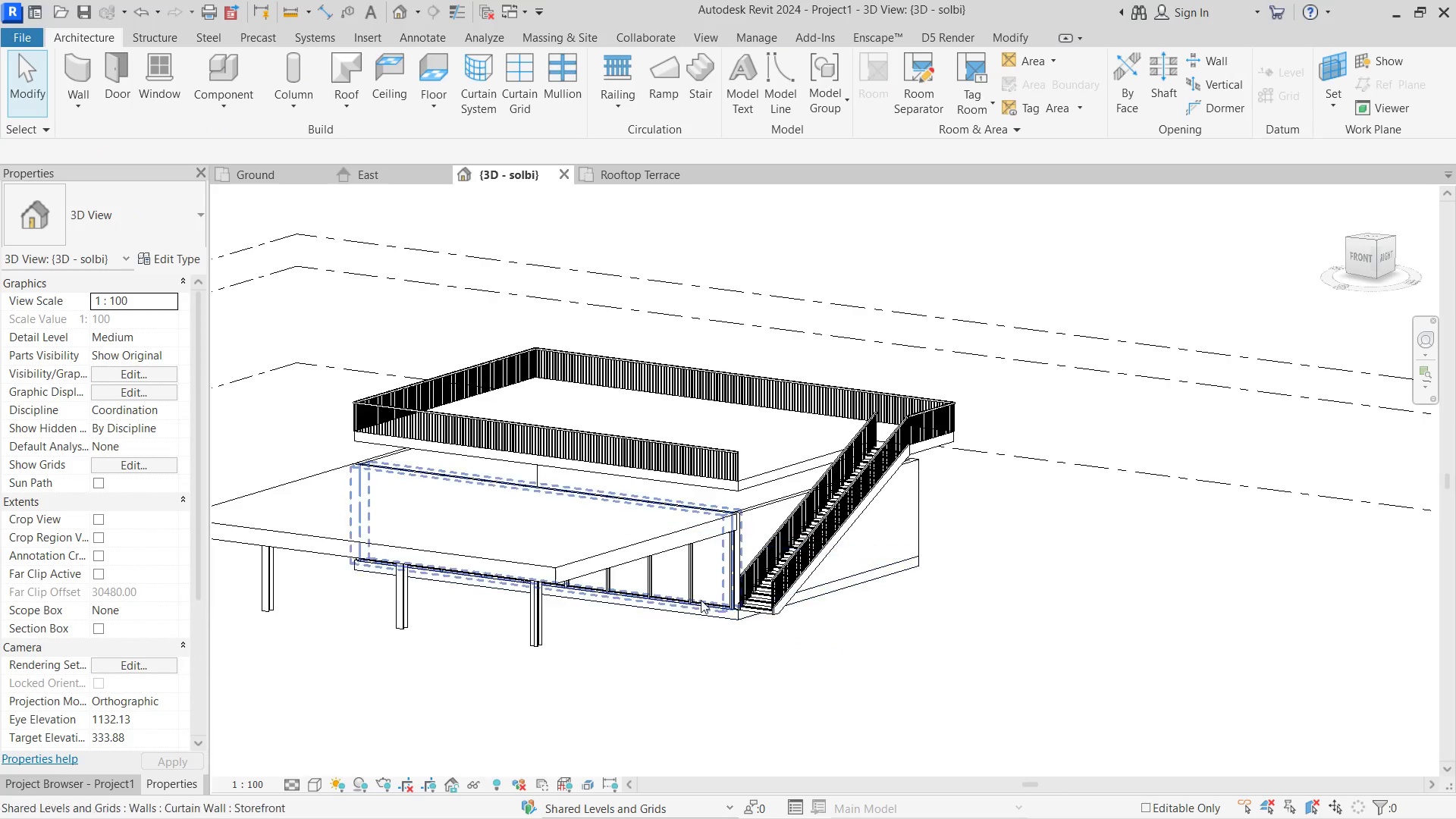 
left_click([701, 588])
 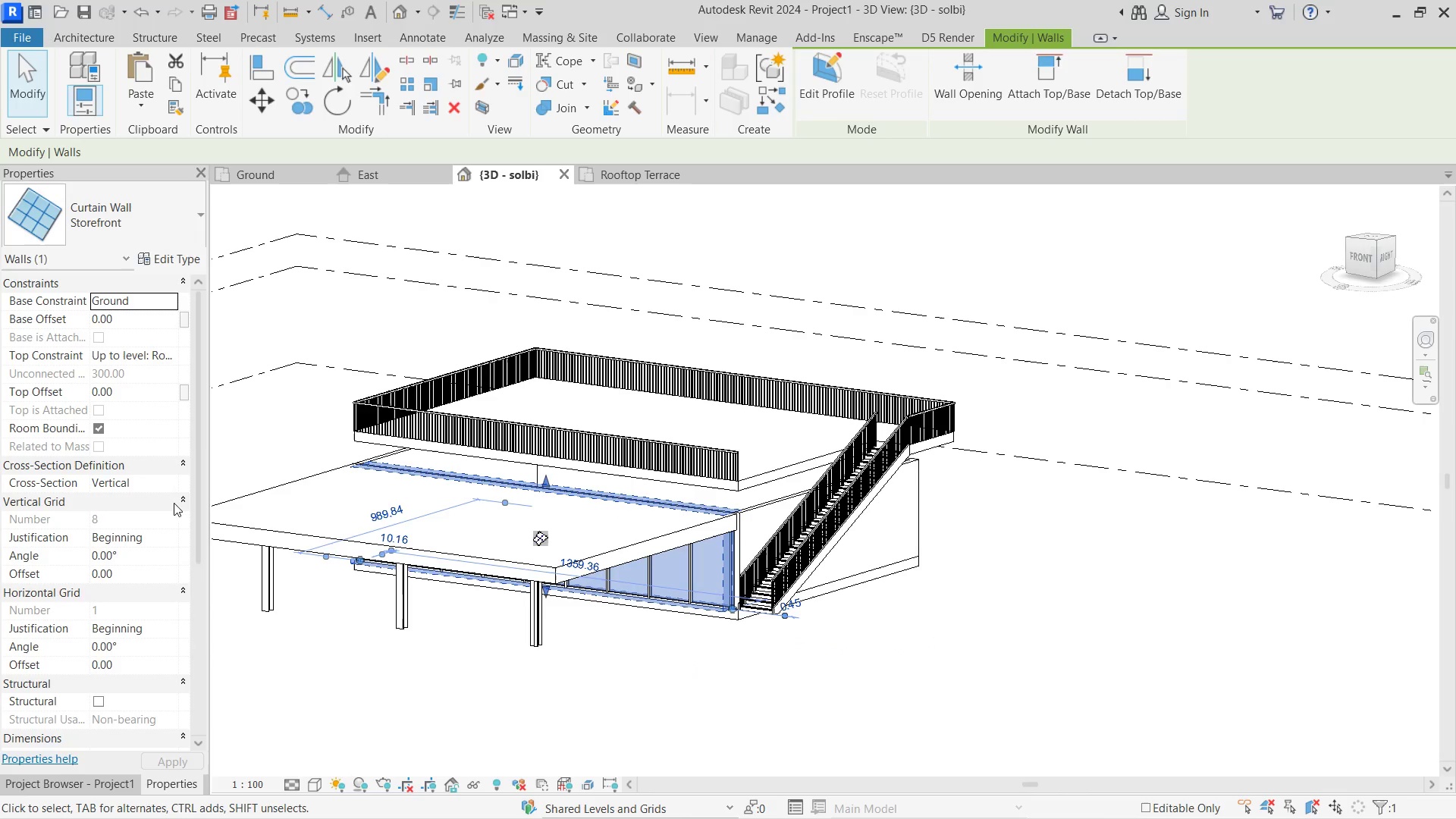 
scroll: coordinate [174, 459], scroll_direction: down, amount: 1.0
 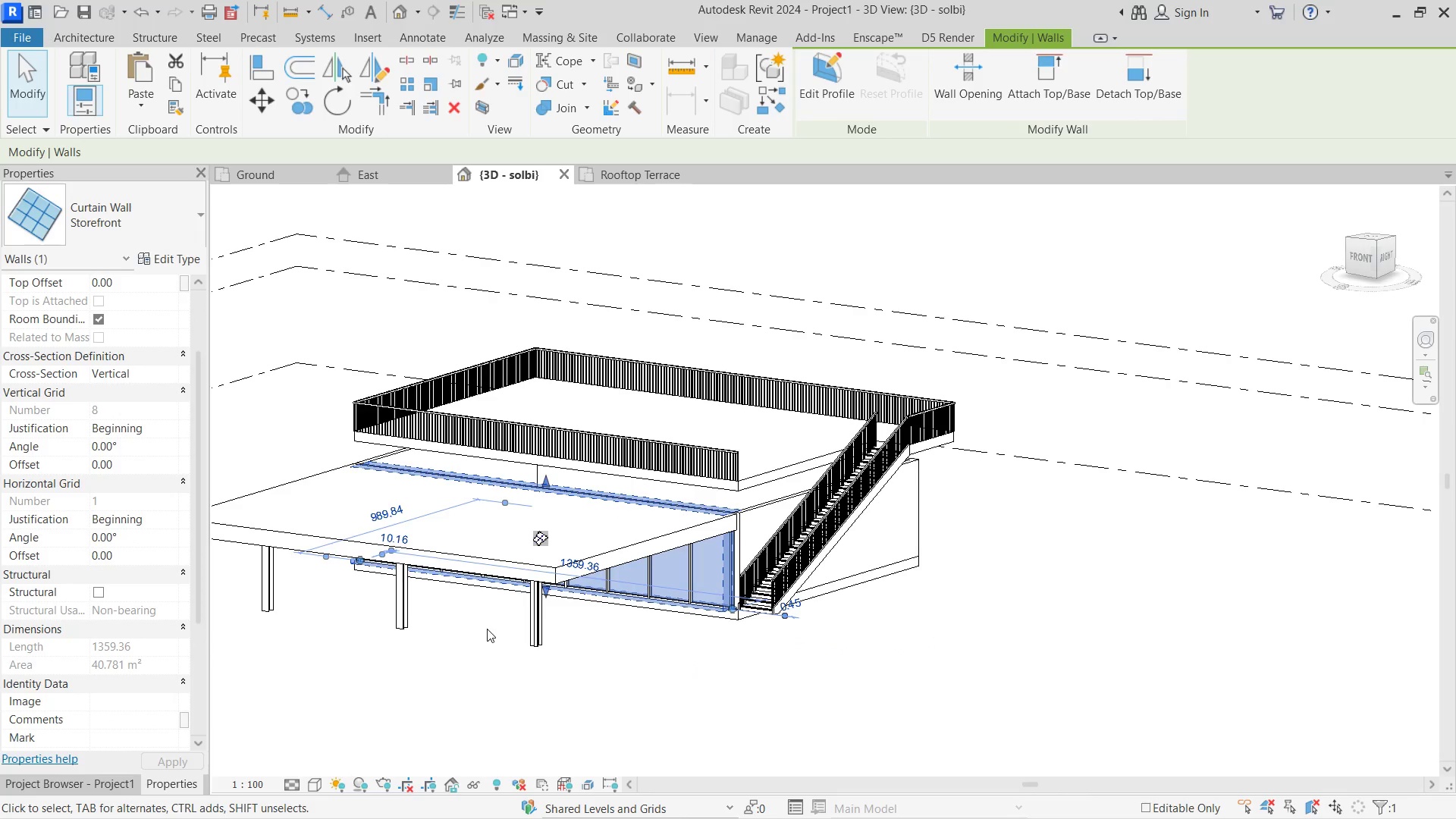 
scroll: coordinate [118, 512], scroll_direction: up, amount: 2.0
 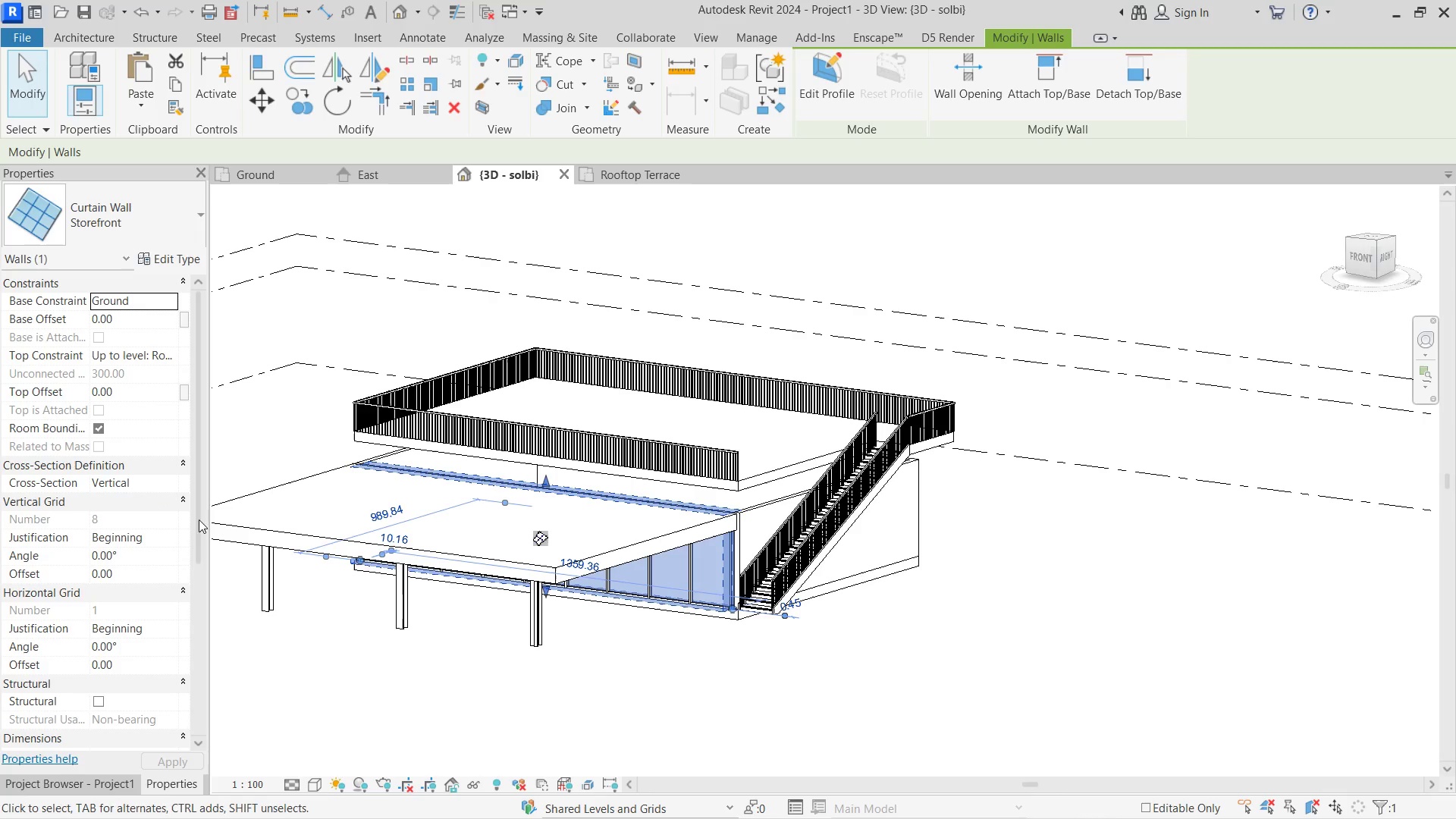 
left_click([282, 656])
 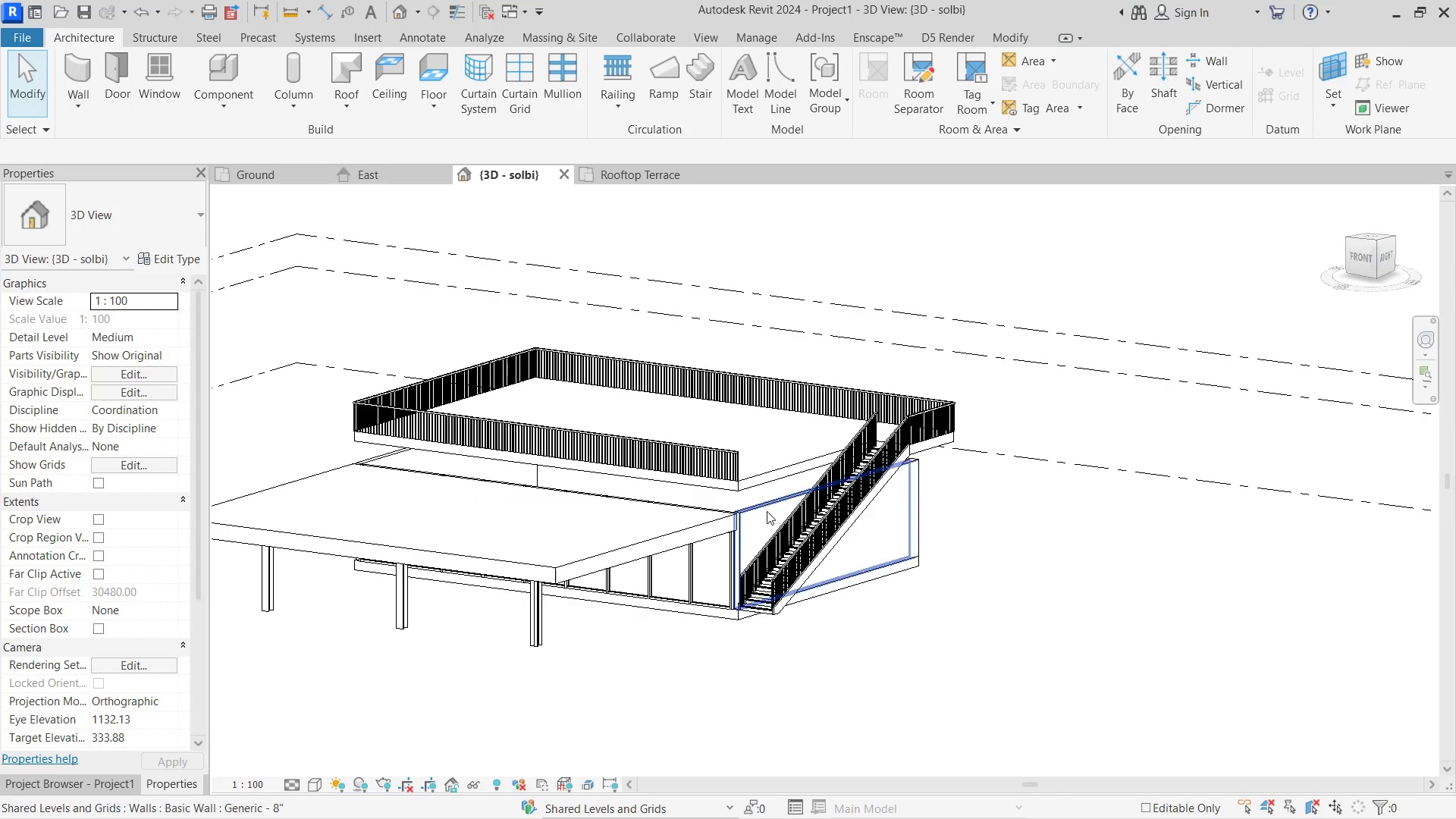 
left_click([767, 511])
 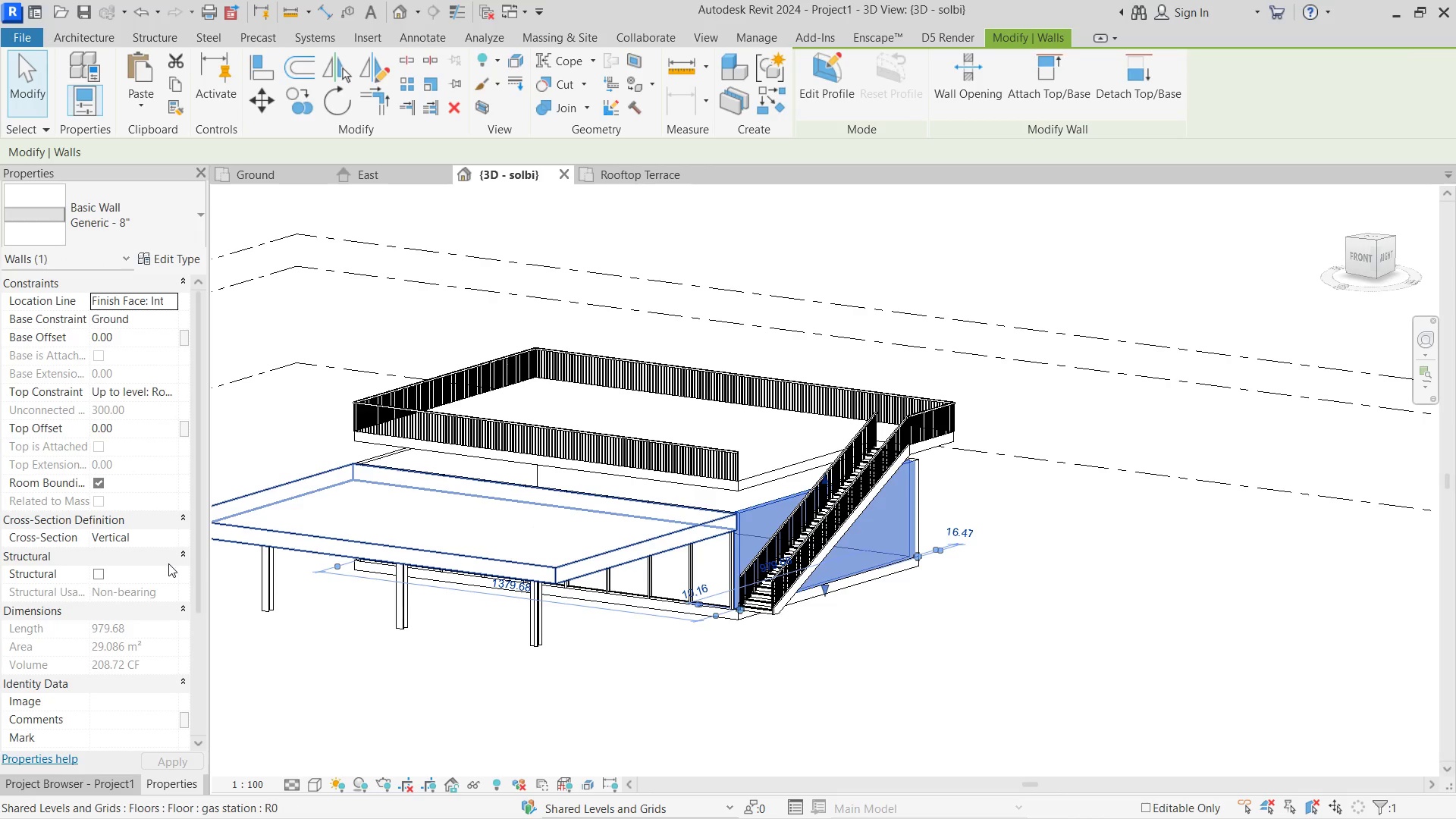 
scroll: coordinate [168, 563], scroll_direction: down, amount: 1.0
 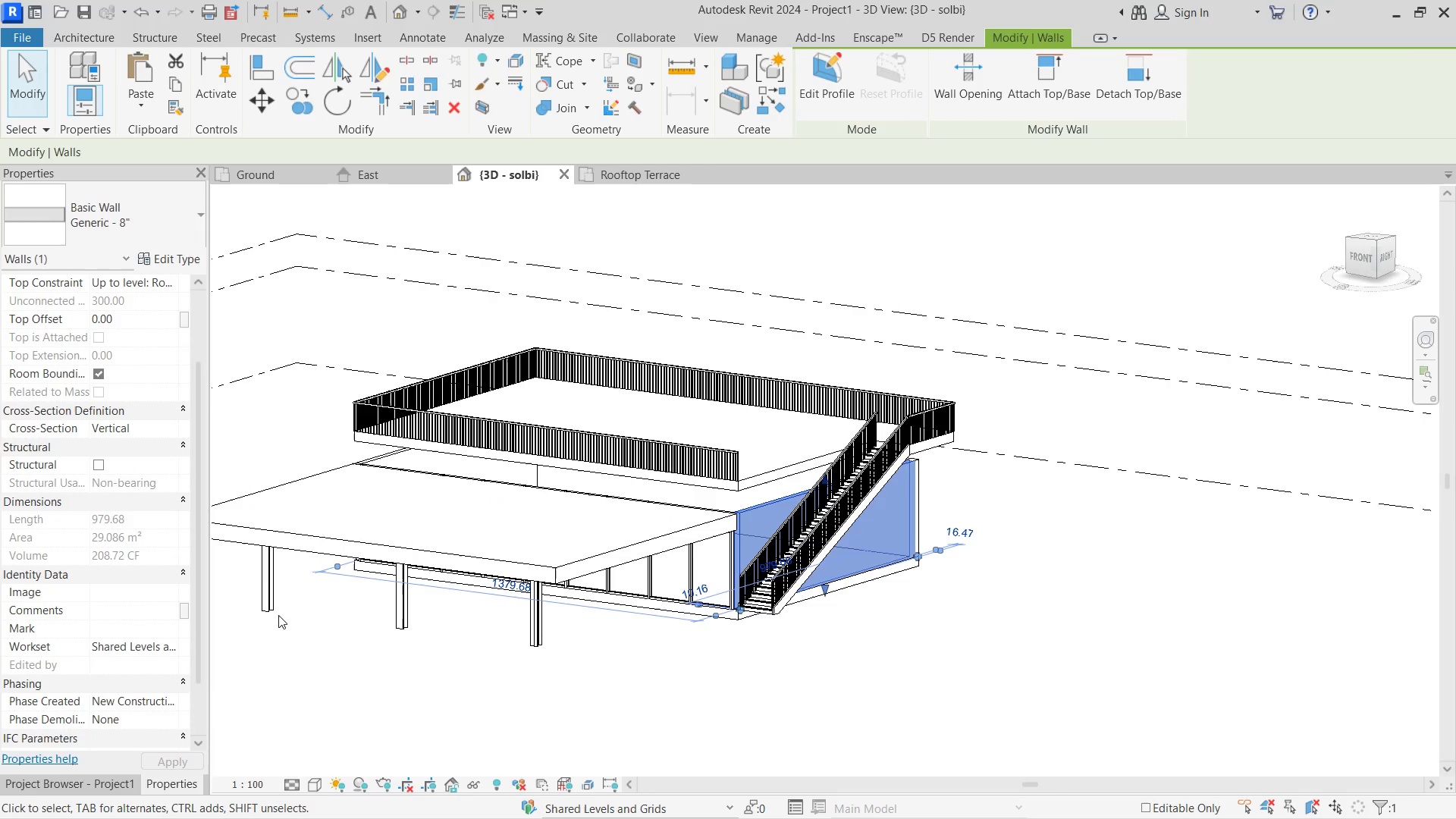 
left_click([369, 651])
 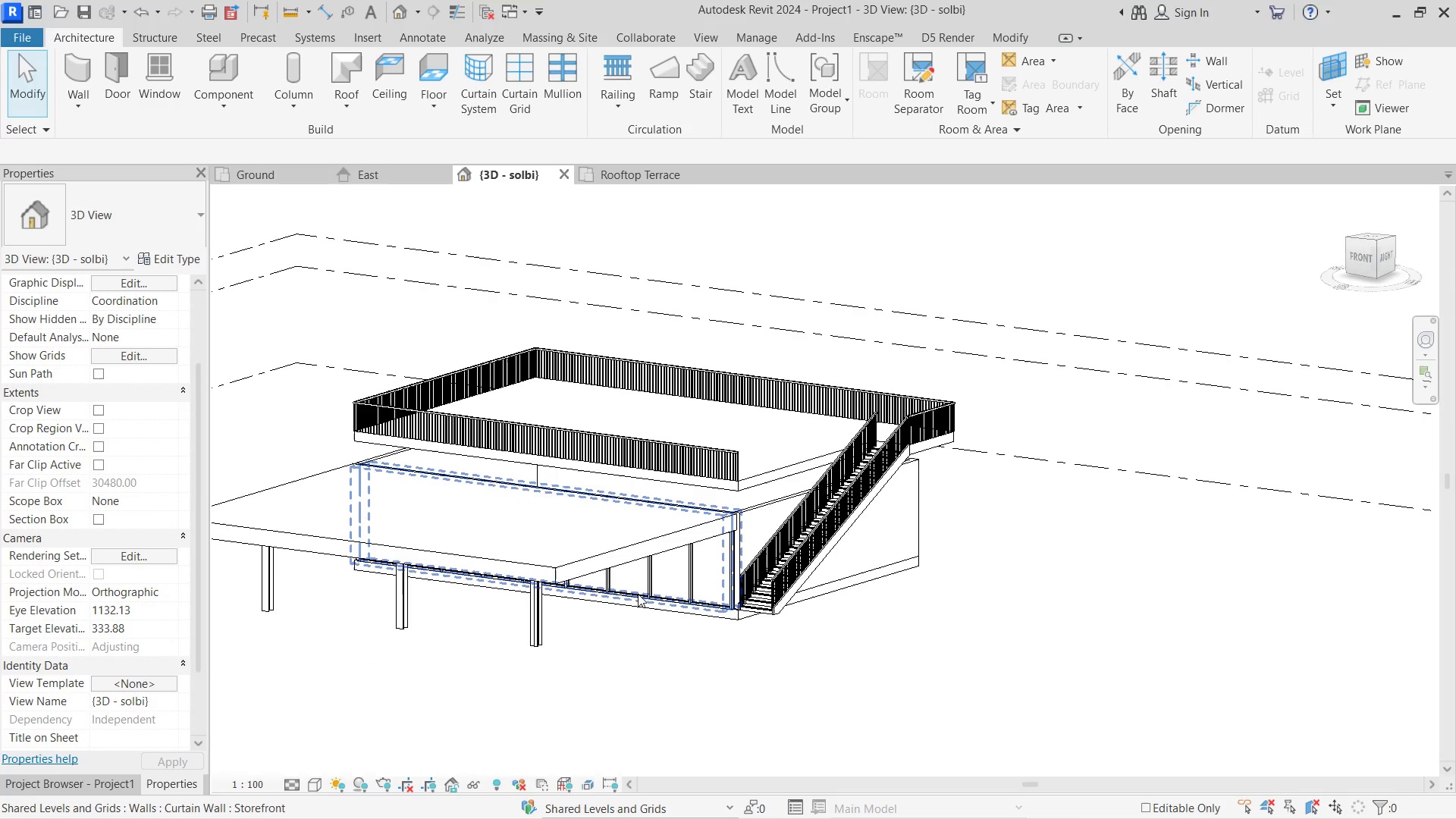 
left_click([638, 594])
 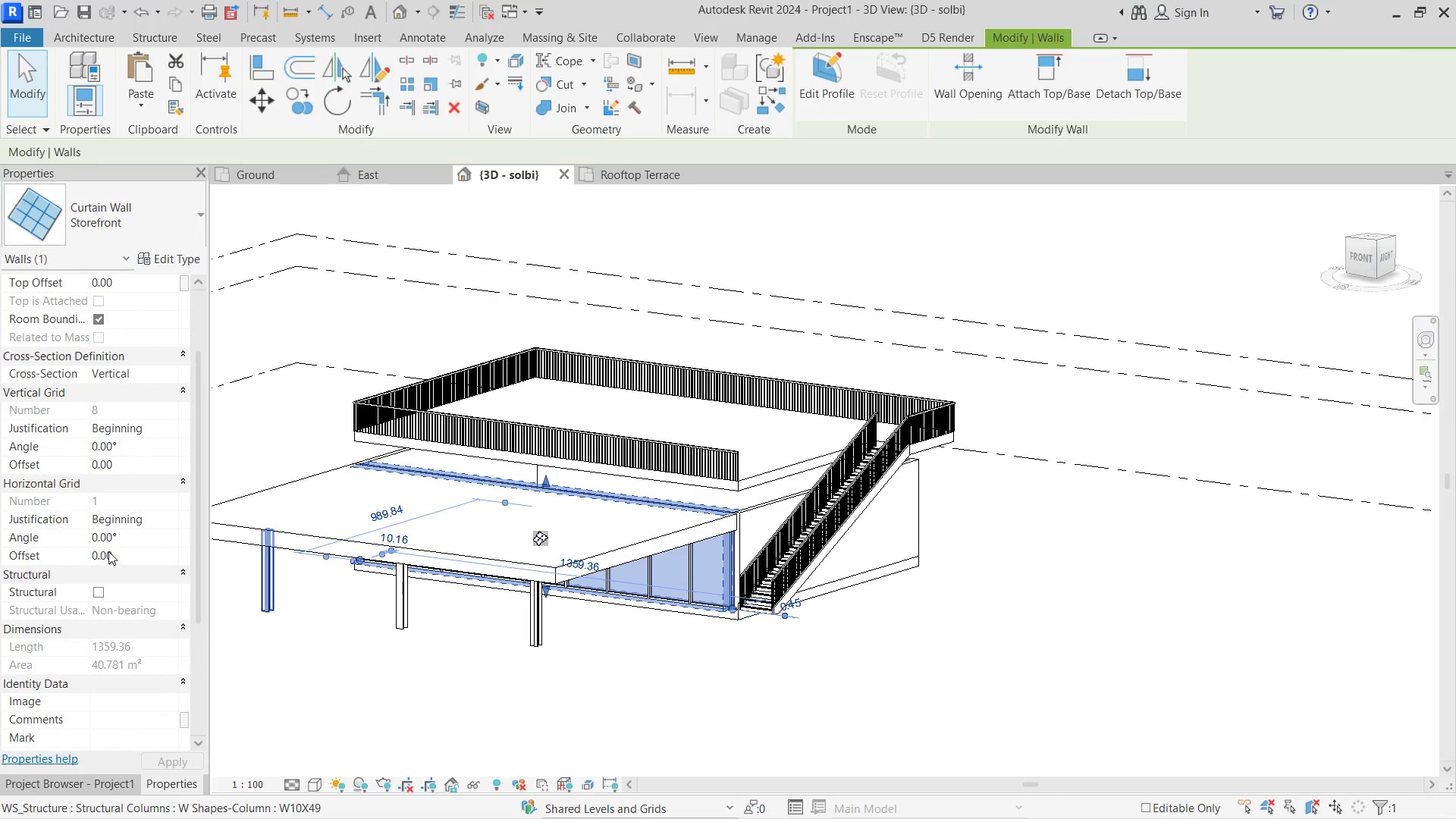 
scroll: coordinate [107, 550], scroll_direction: down, amount: 4.0
 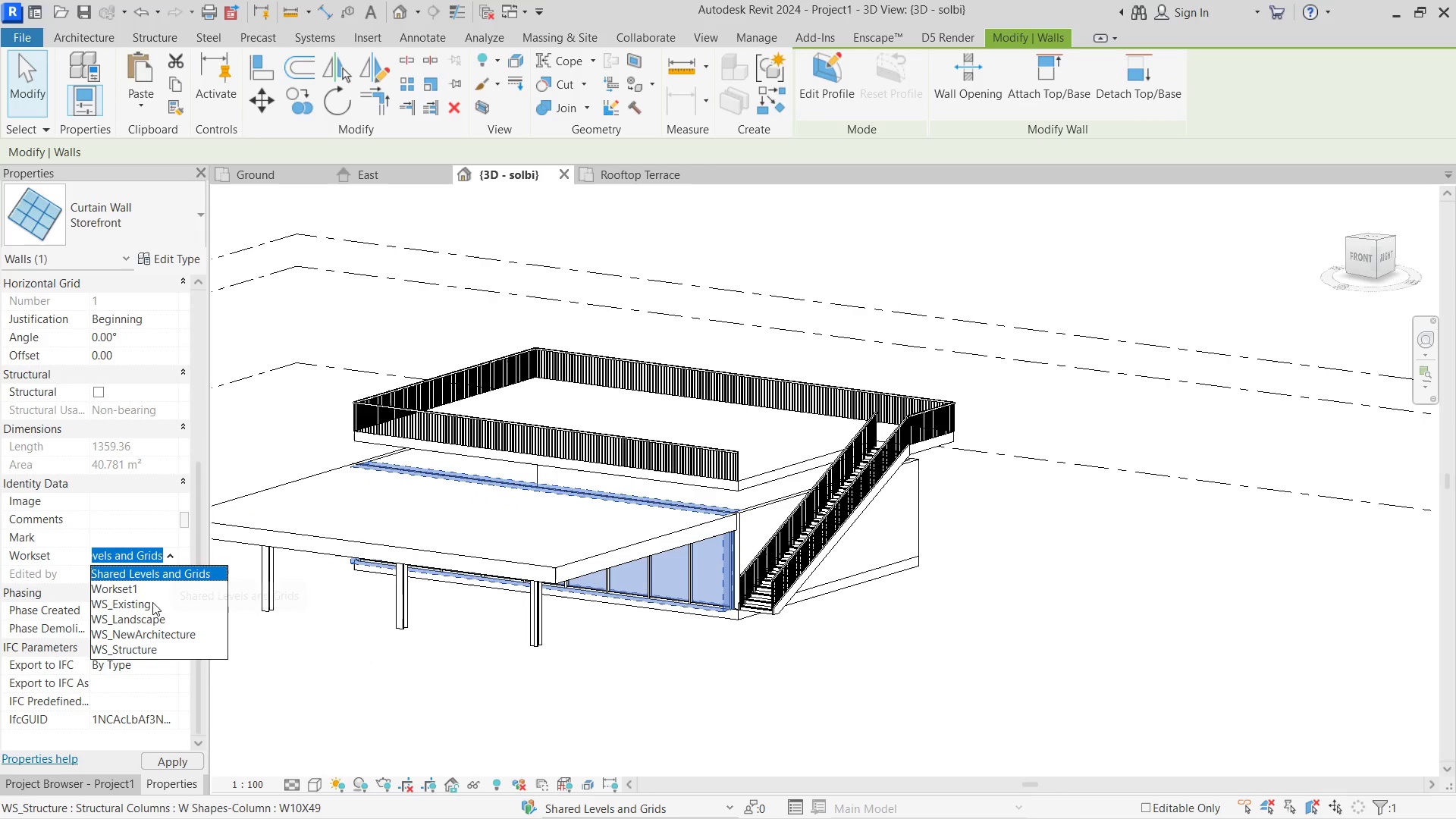 
left_click([136, 629])
 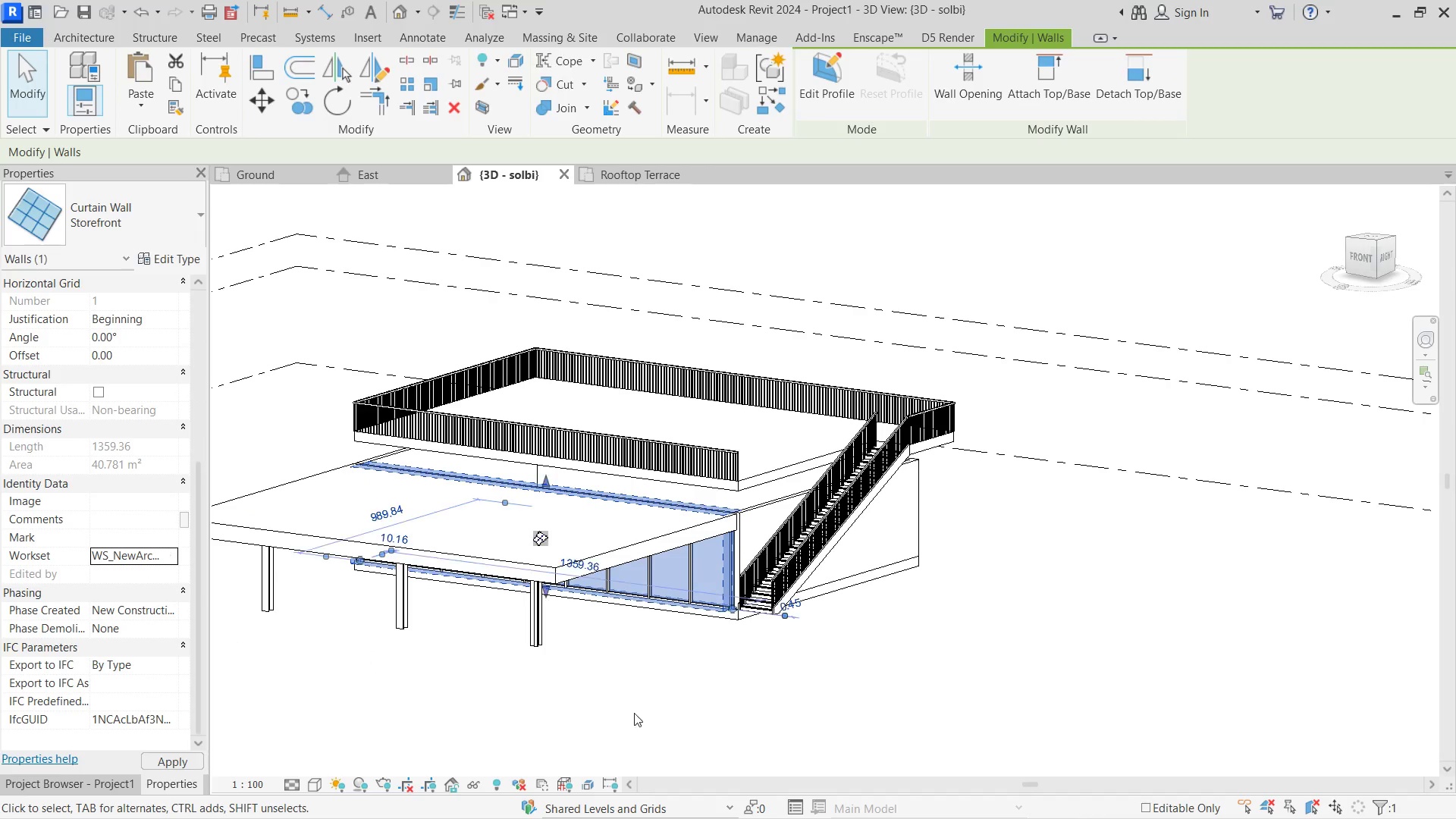 
left_click([661, 717])
 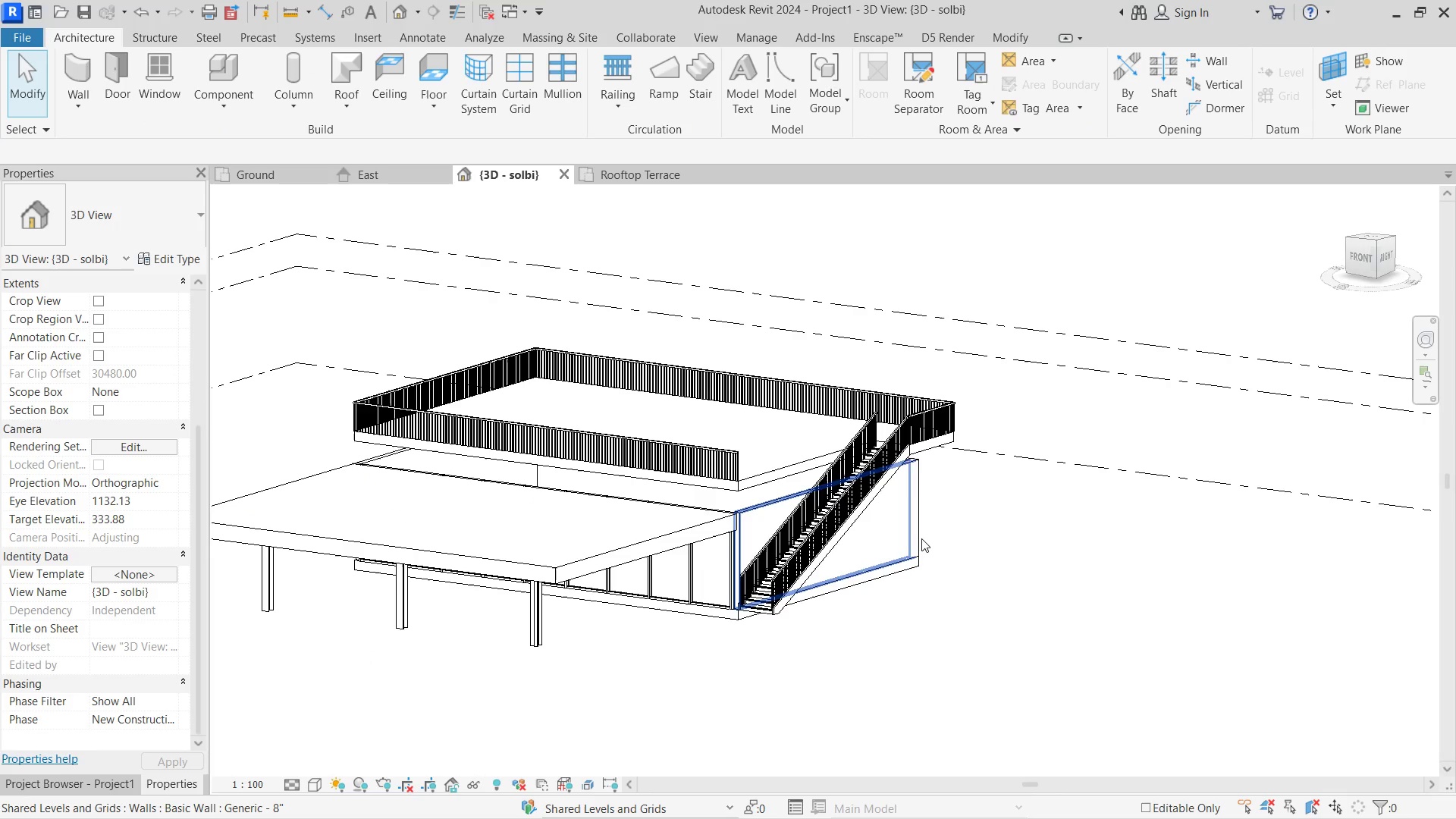 
left_click([921, 538])
 